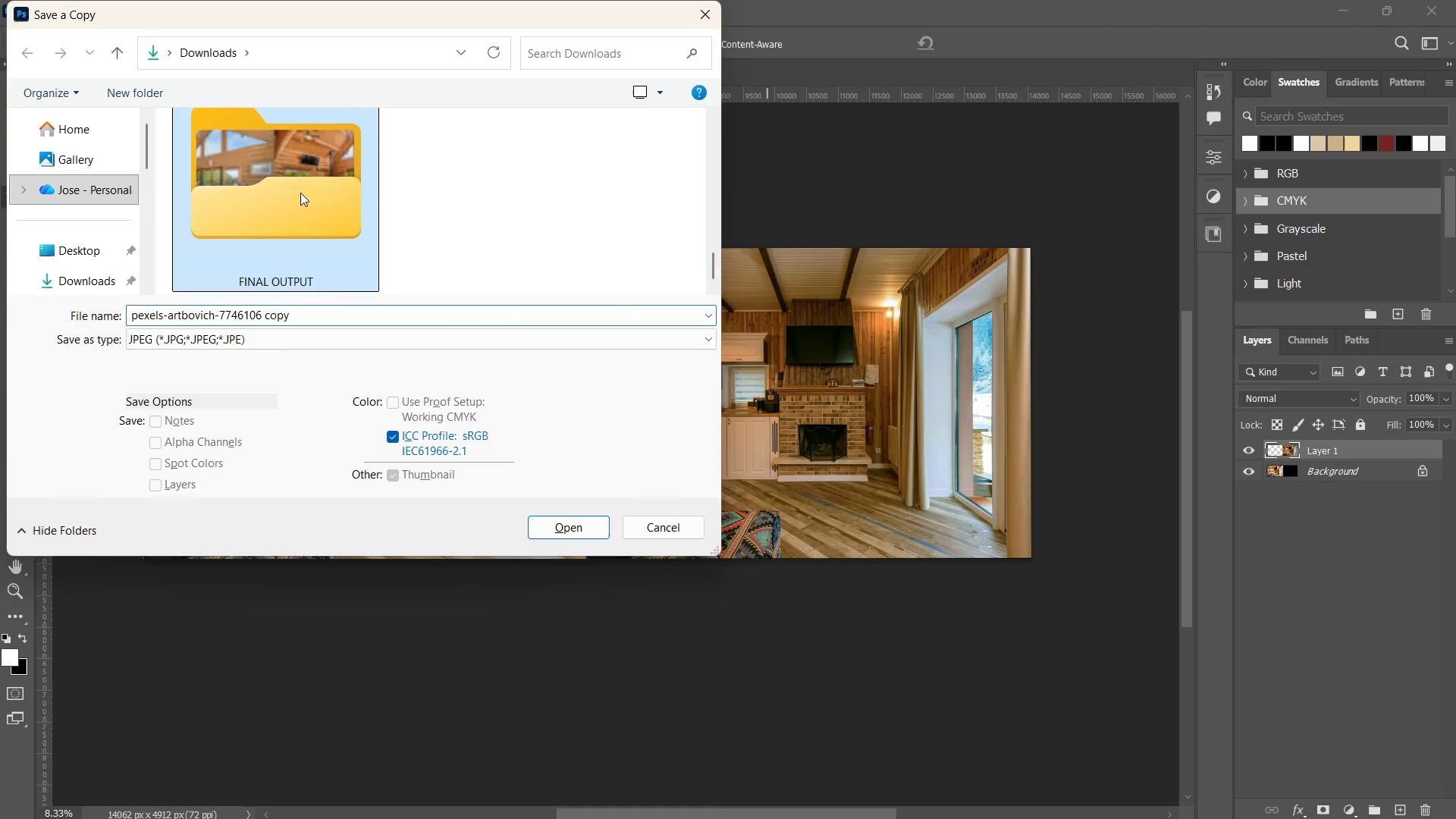 
triple_click([300, 193])
 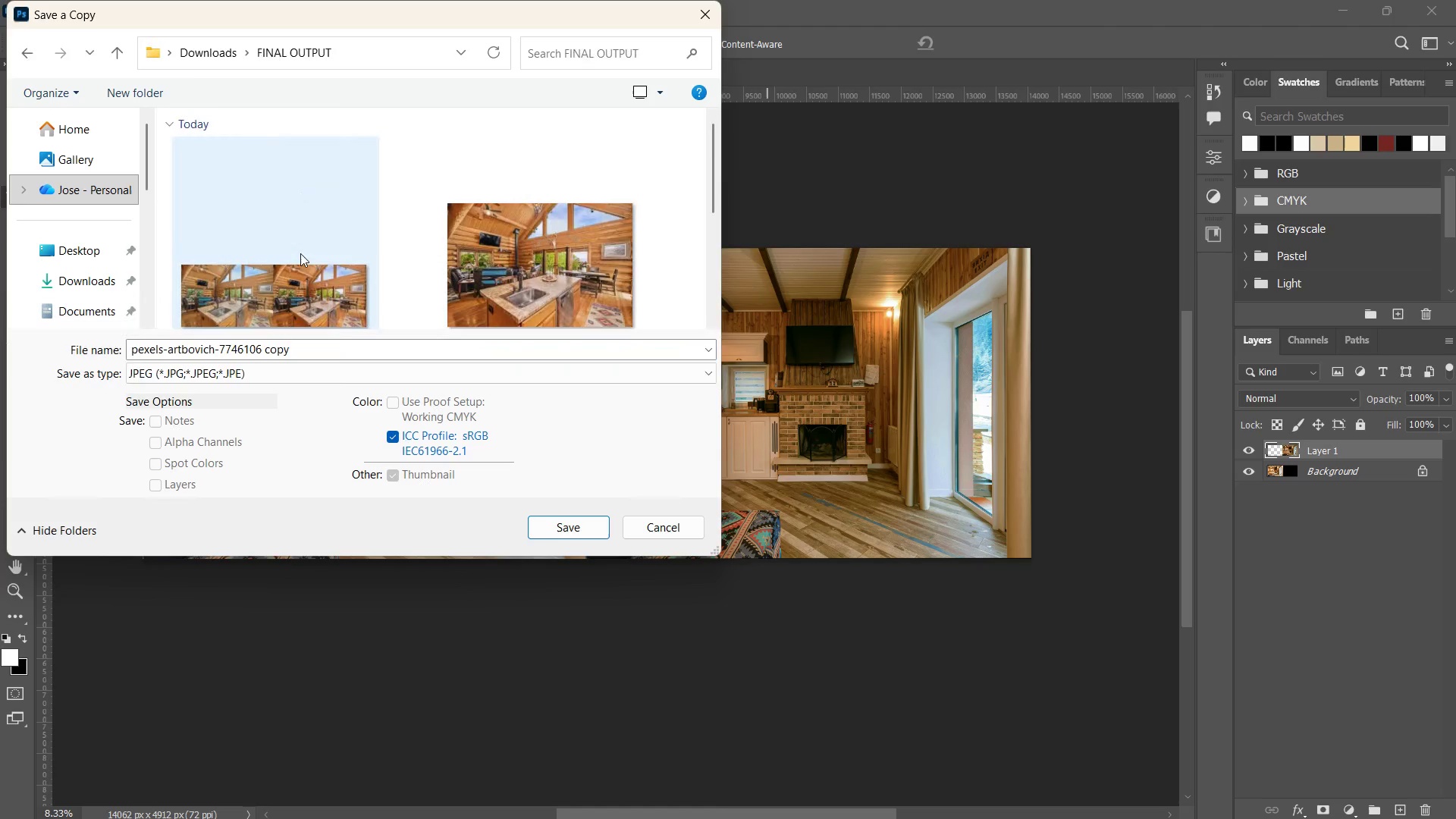 
scroll: coordinate [304, 265], scroll_direction: none, amount: 0.0
 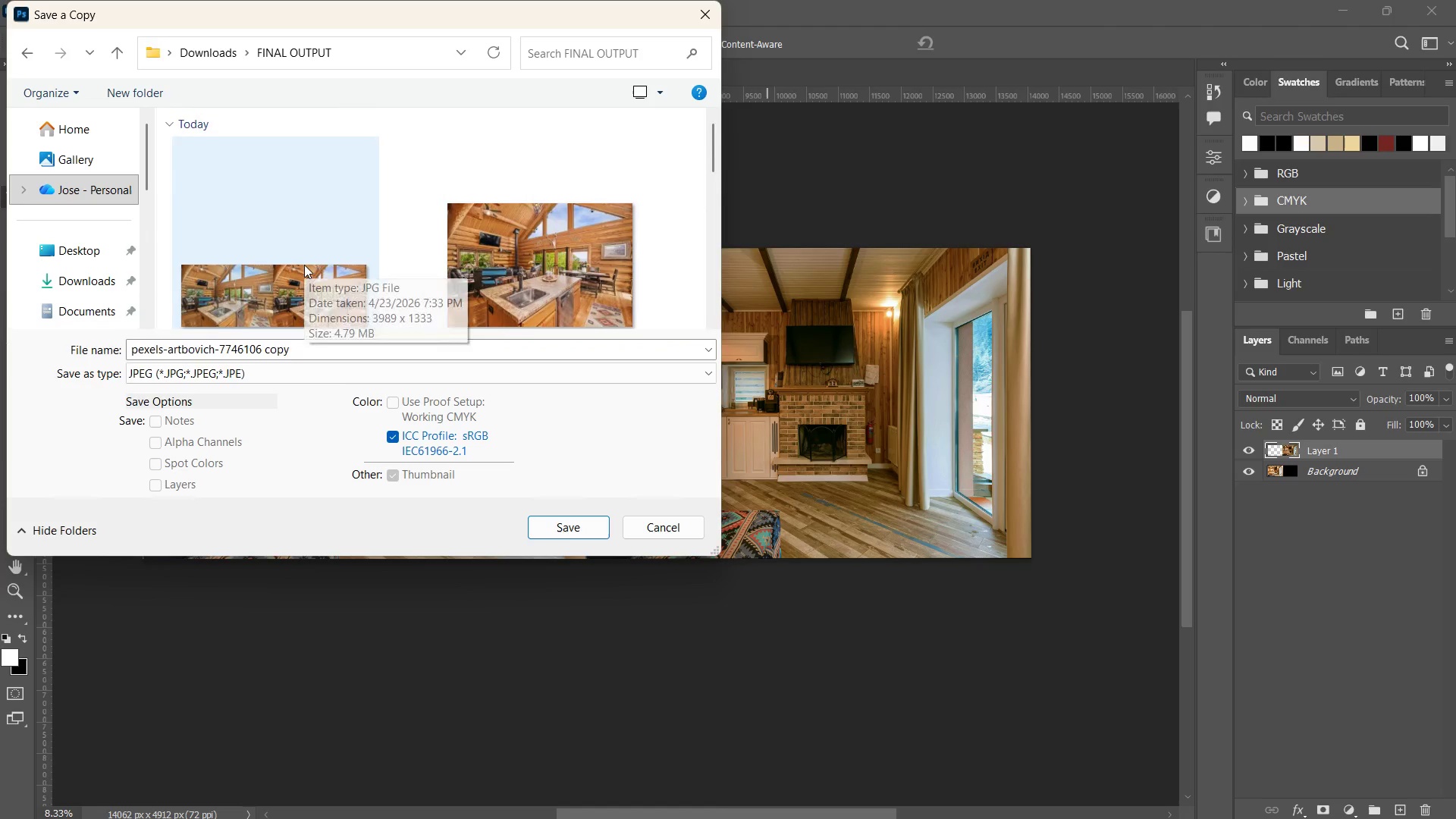 
left_click([304, 265])
 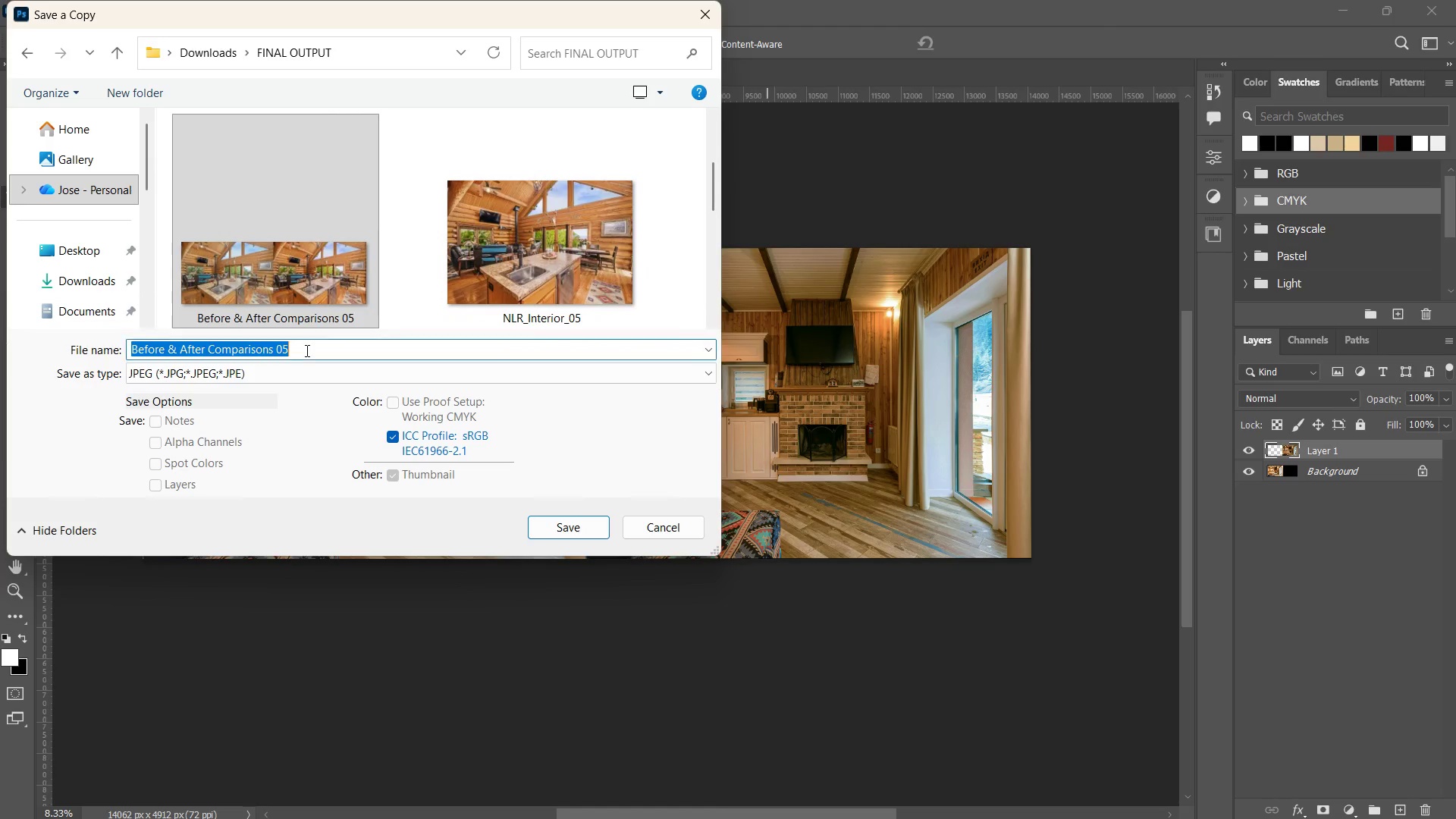 
double_click([306, 350])
 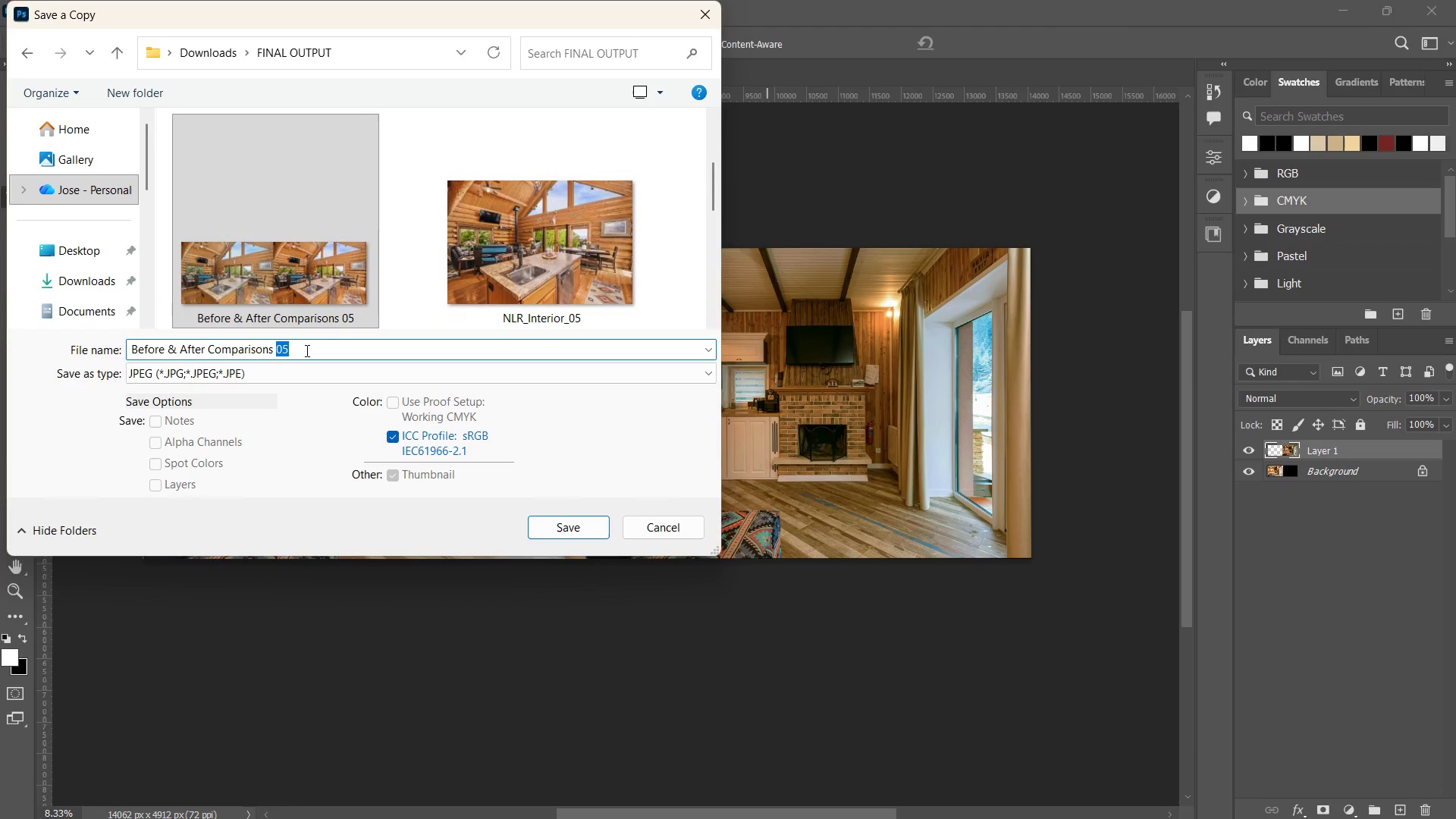 
key(Backspace)
 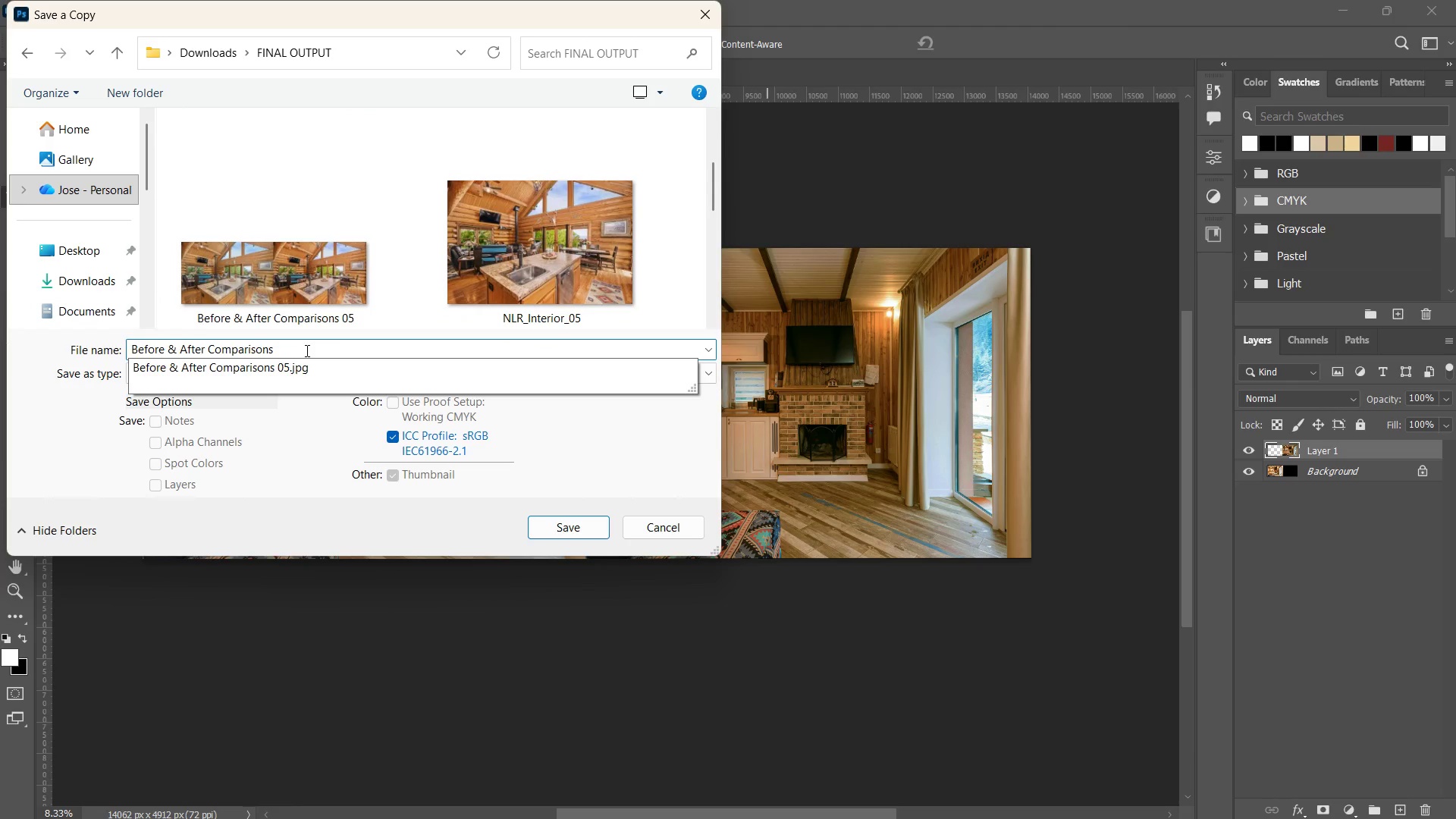 
key(Numpad0)
 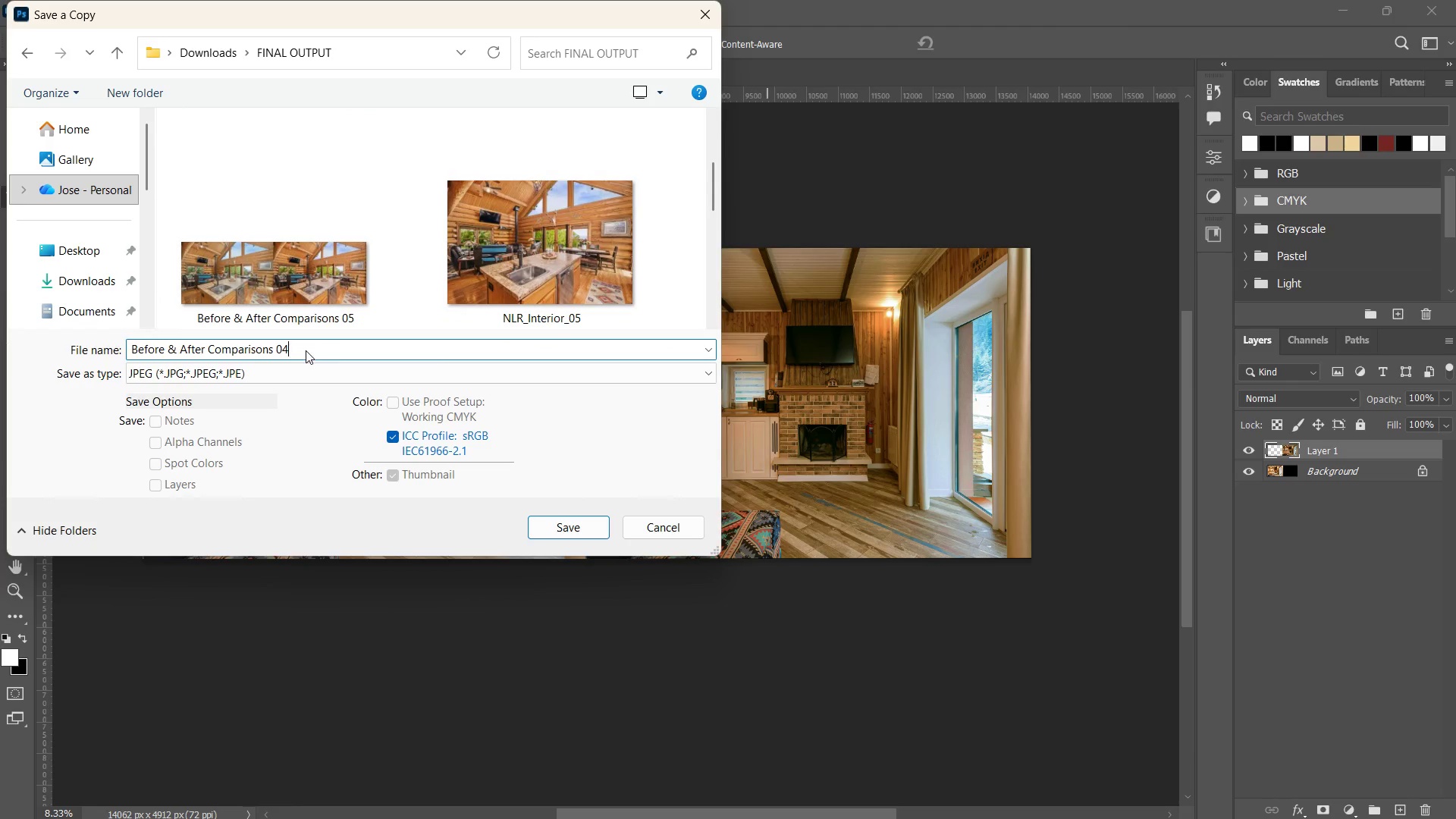 
key(4)
 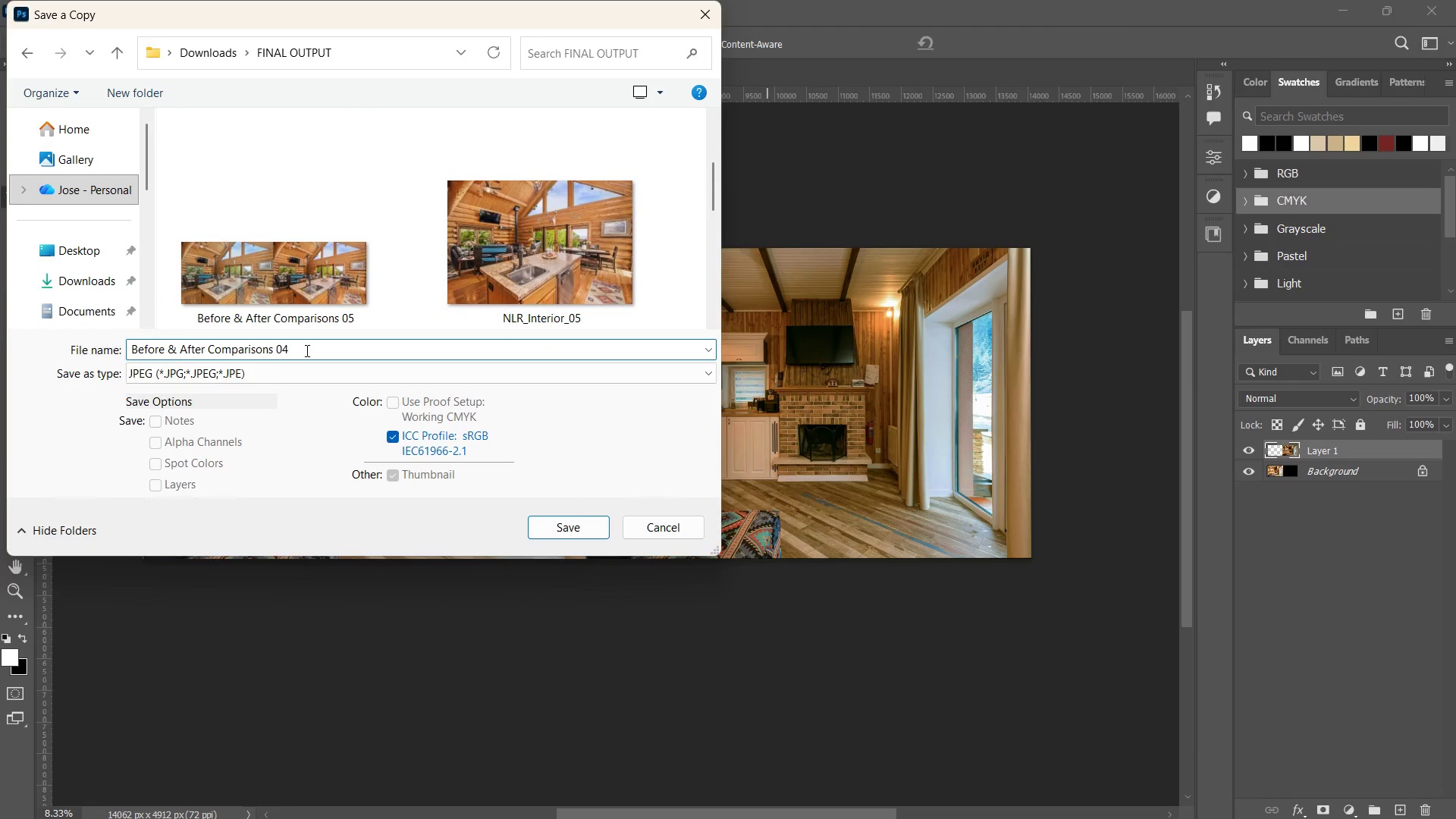 
scroll: coordinate [306, 350], scroll_direction: up, amount: 1.0
 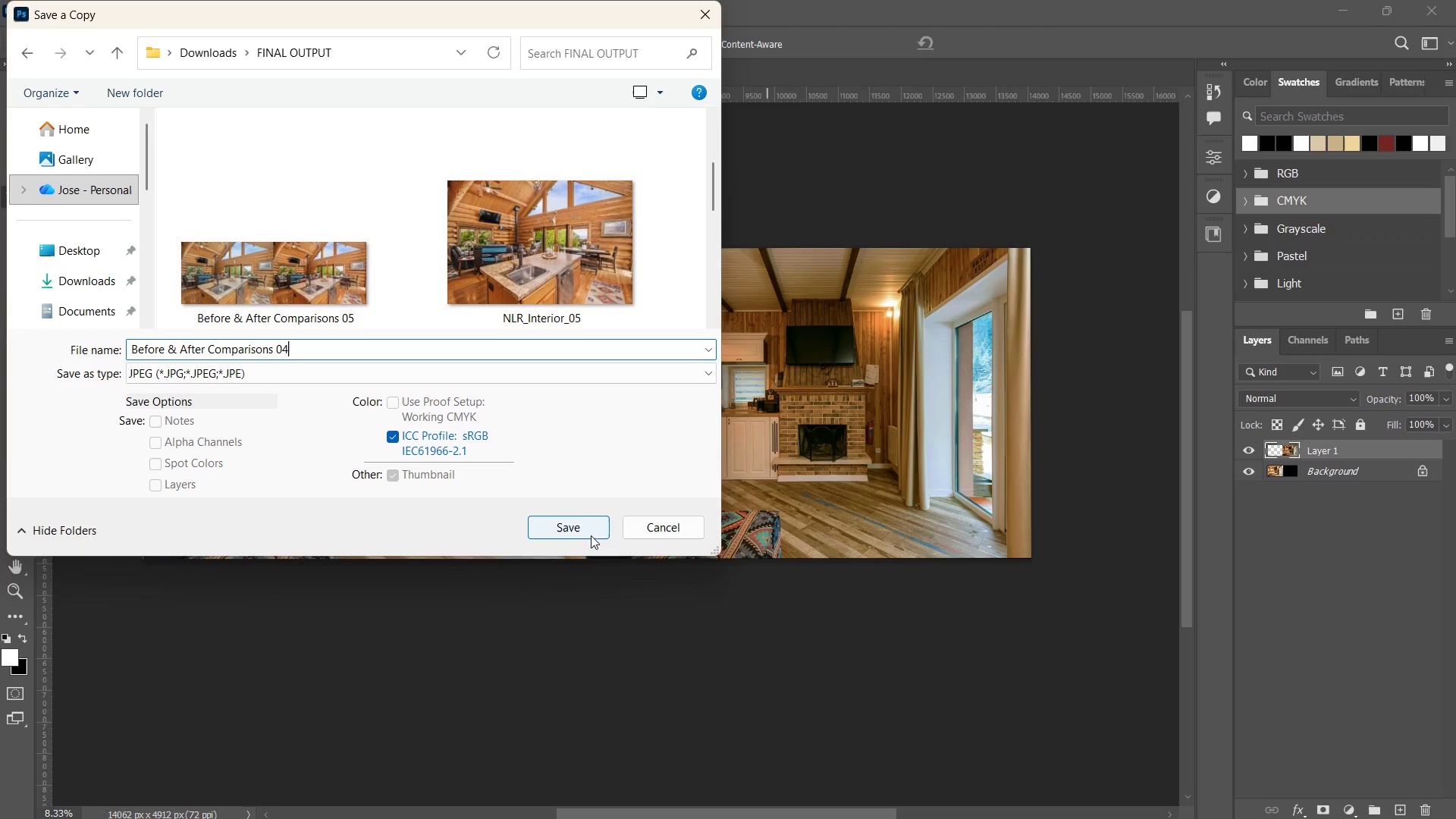 
left_click([591, 532])
 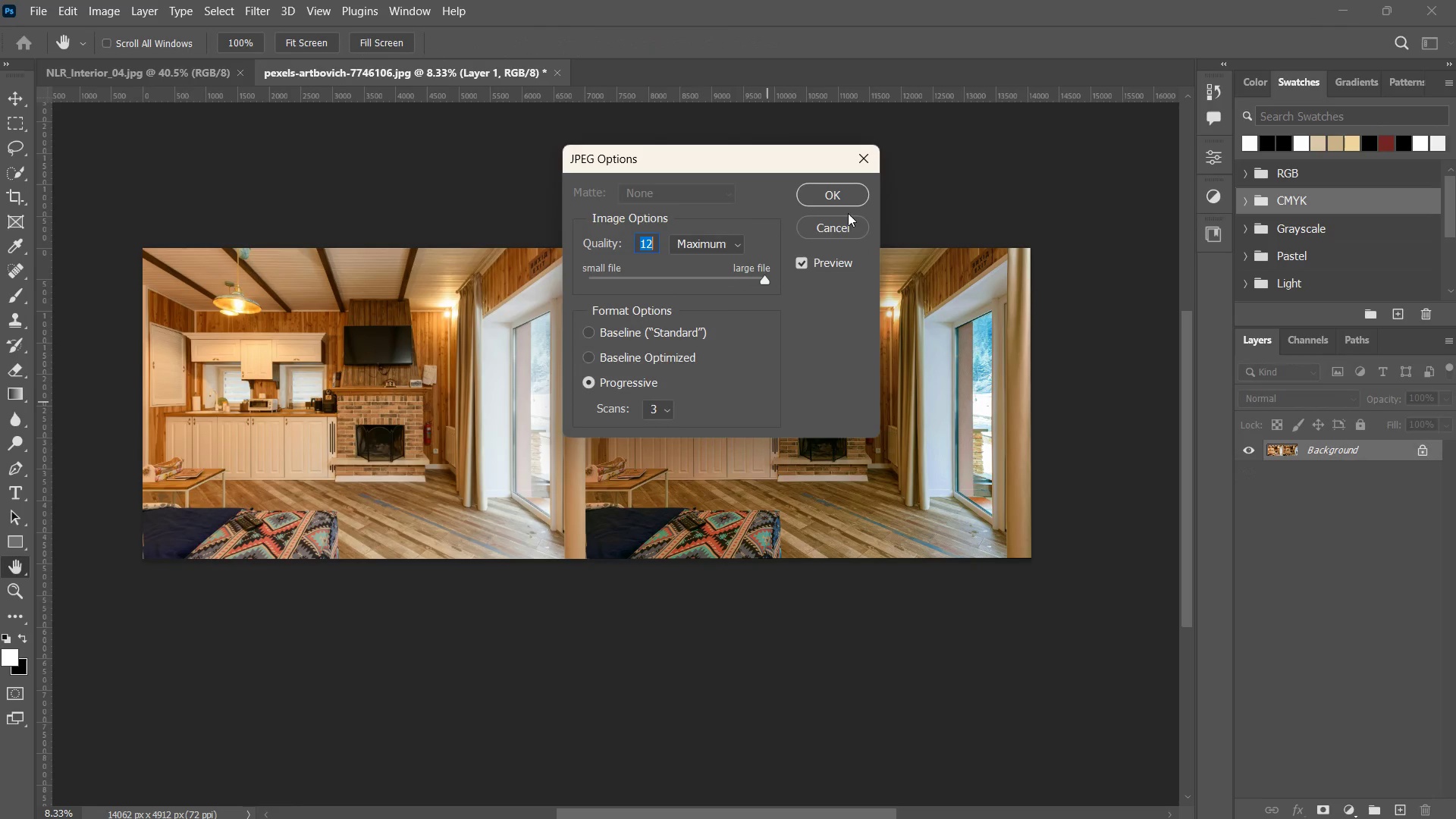 
double_click([846, 200])
 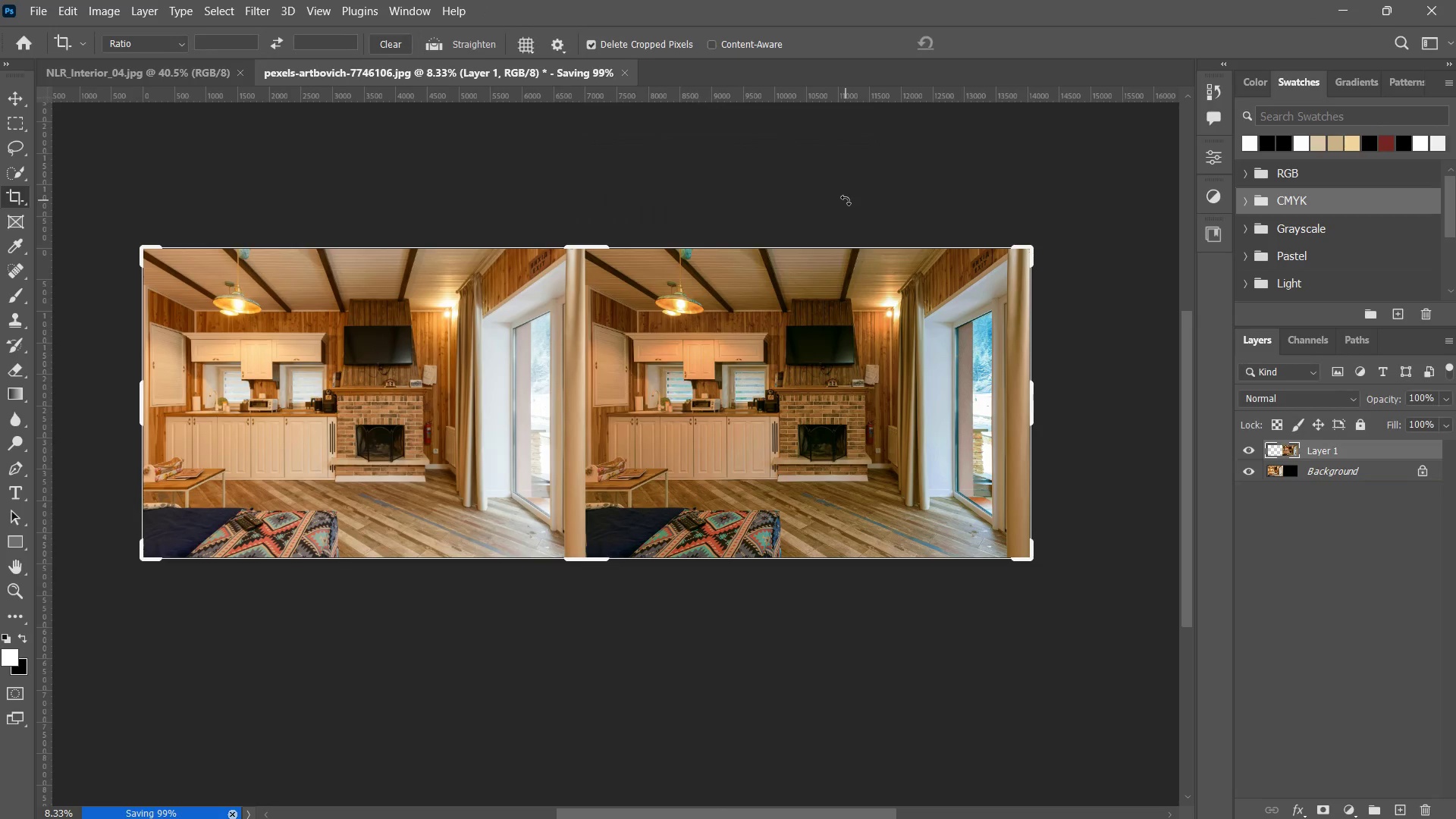 
key(Control+W)
 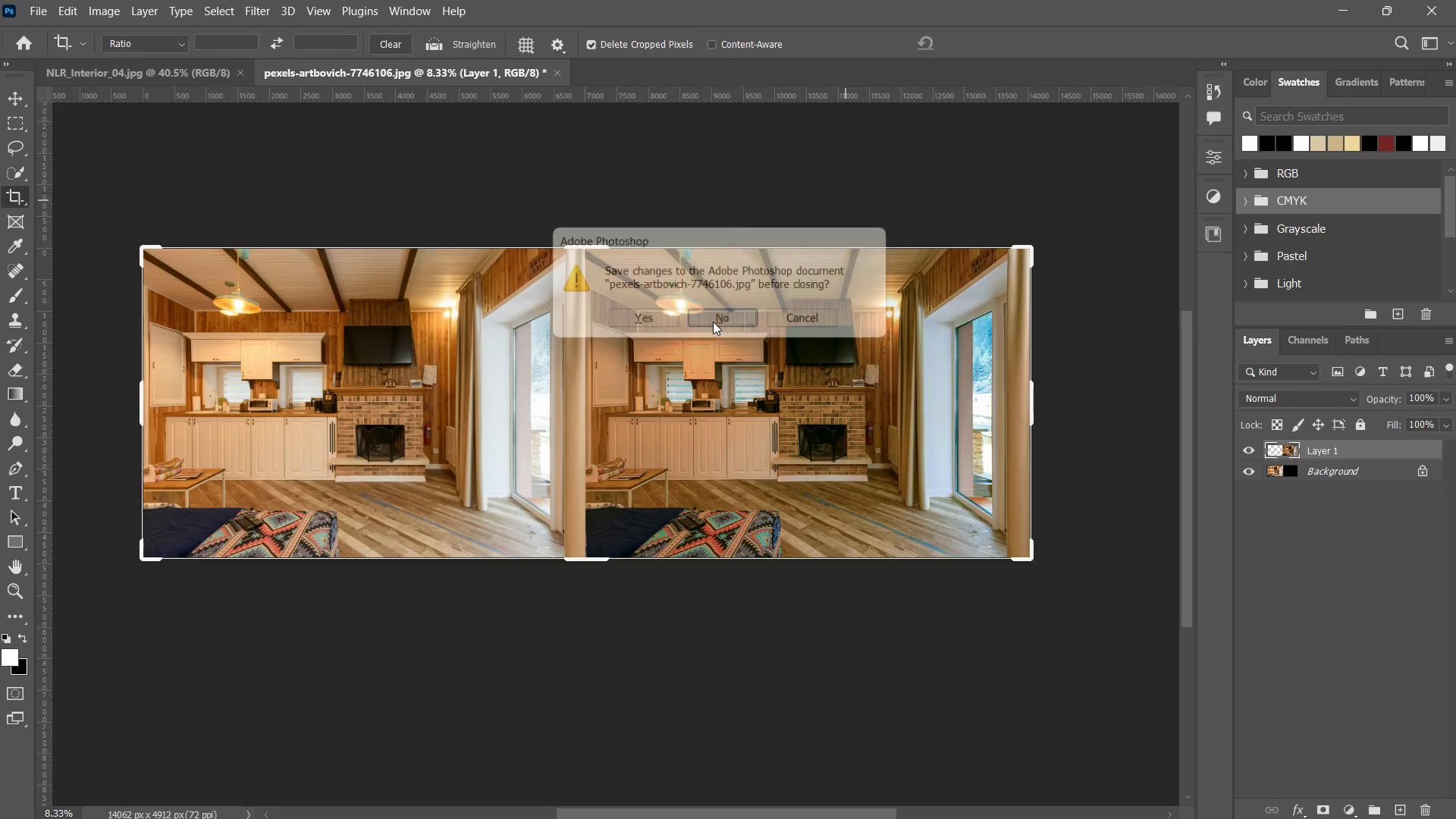 
key(Control+W)
 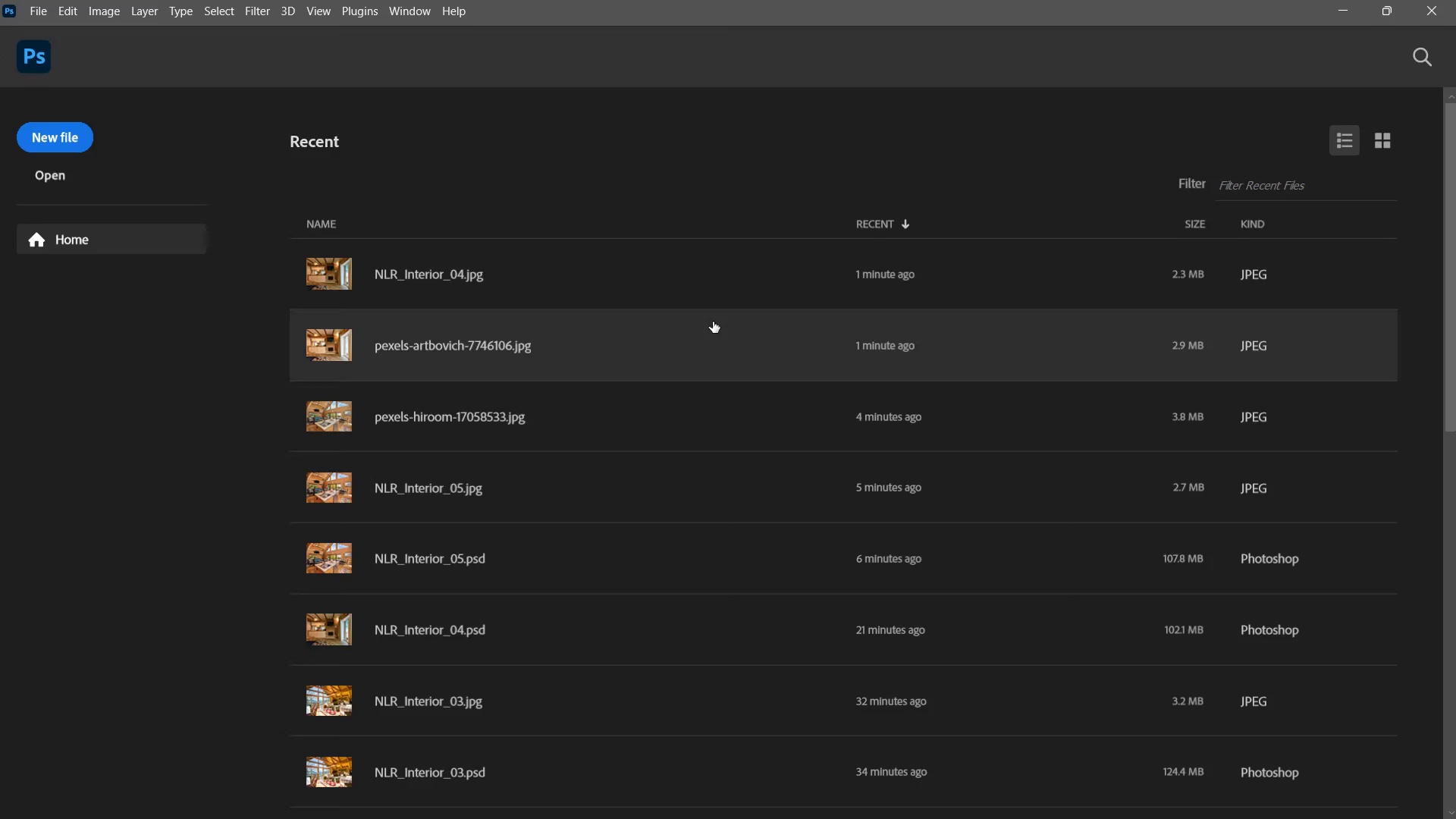 
key(Alt+Tab)
 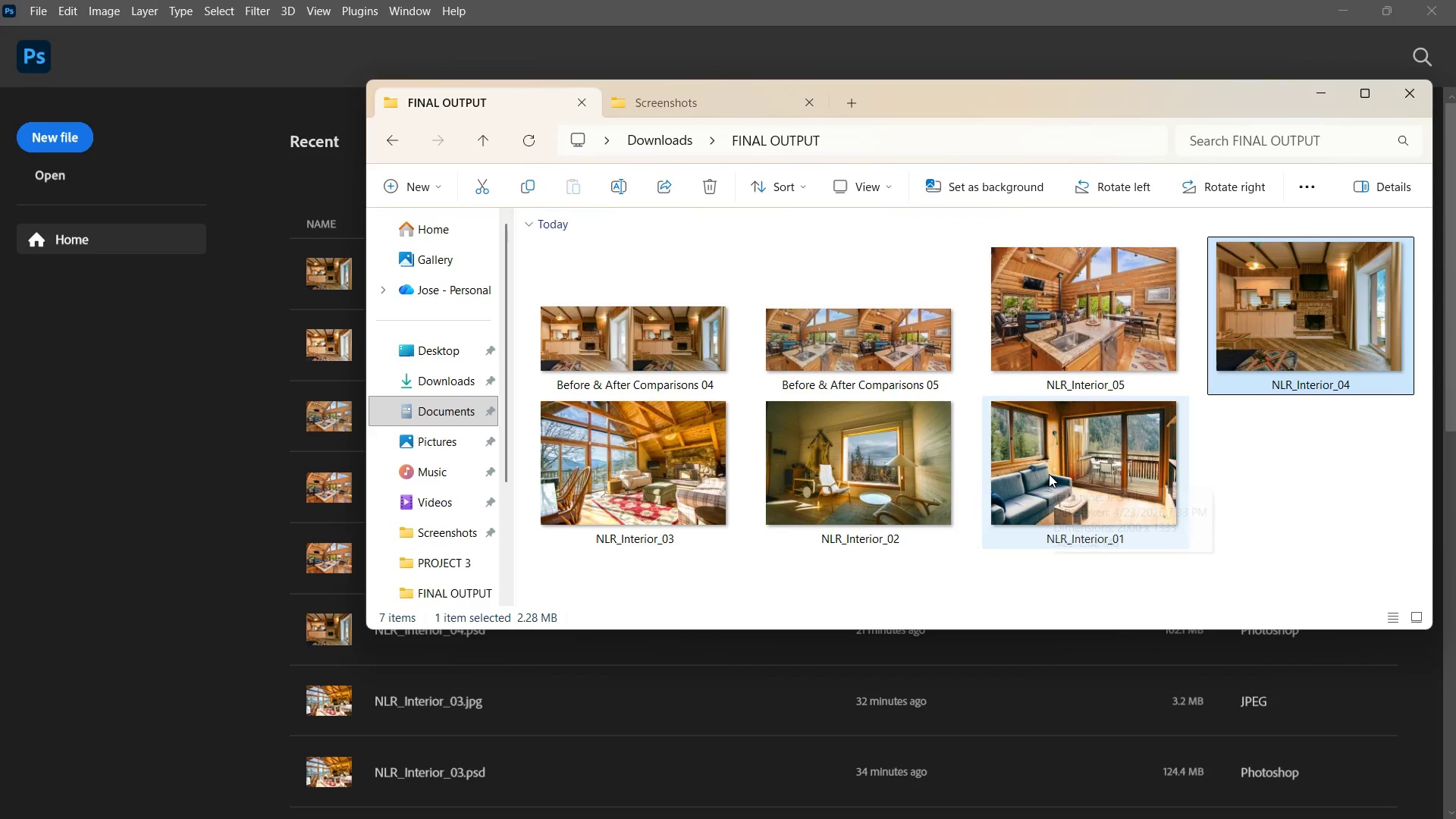 
left_click([625, 450])
 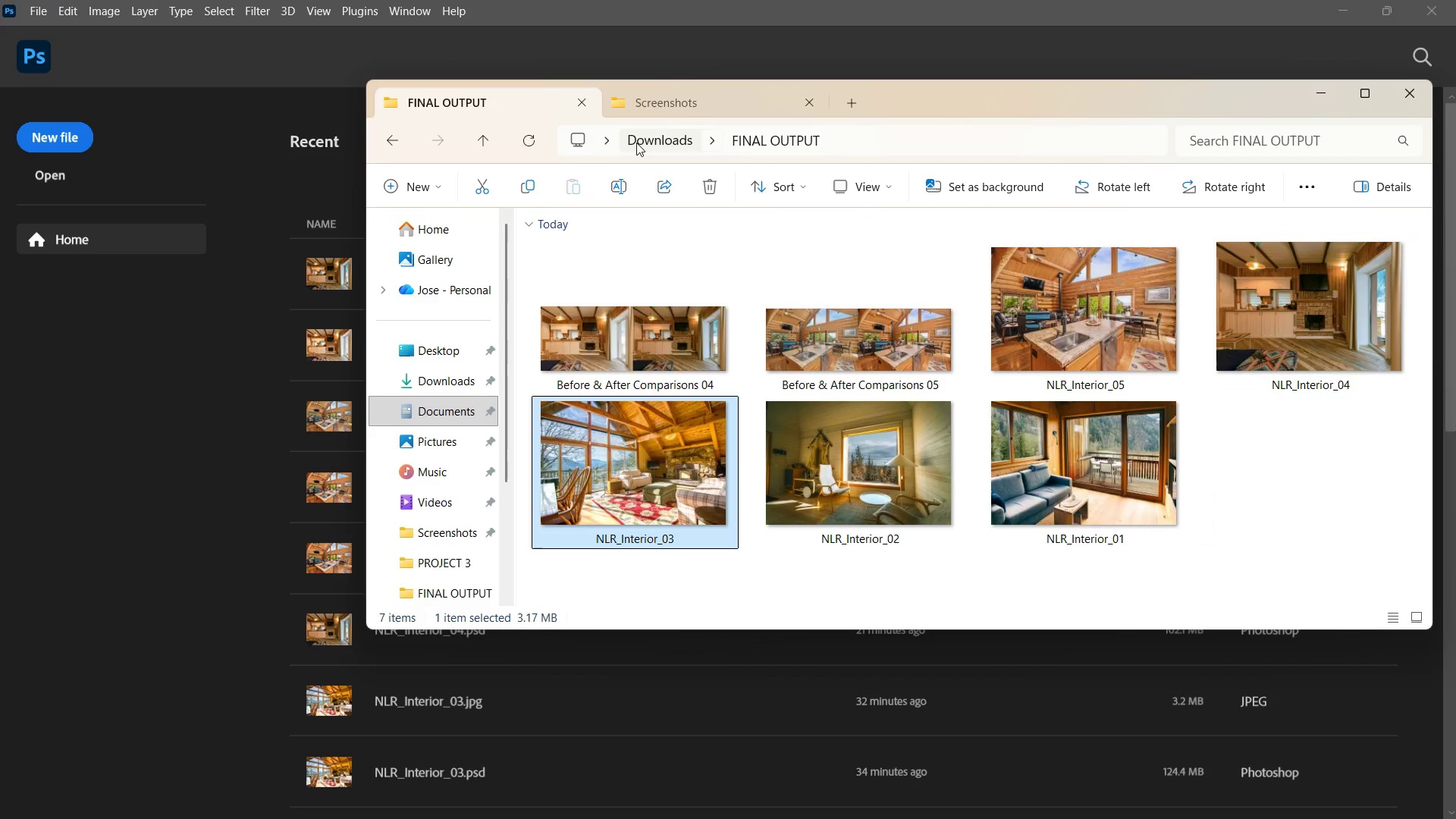 
left_click([636, 143])
 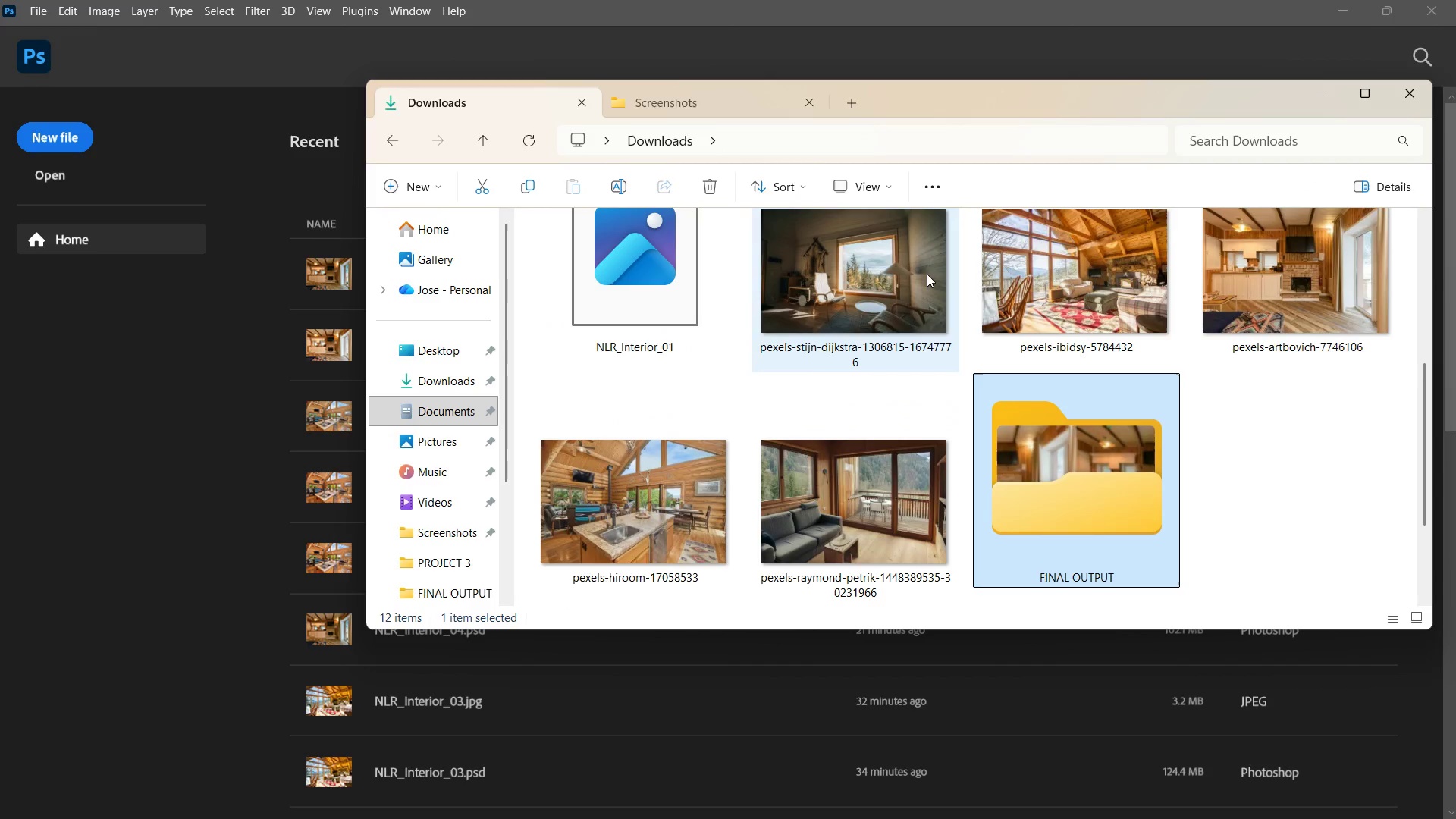 
double_click([1053, 469])
 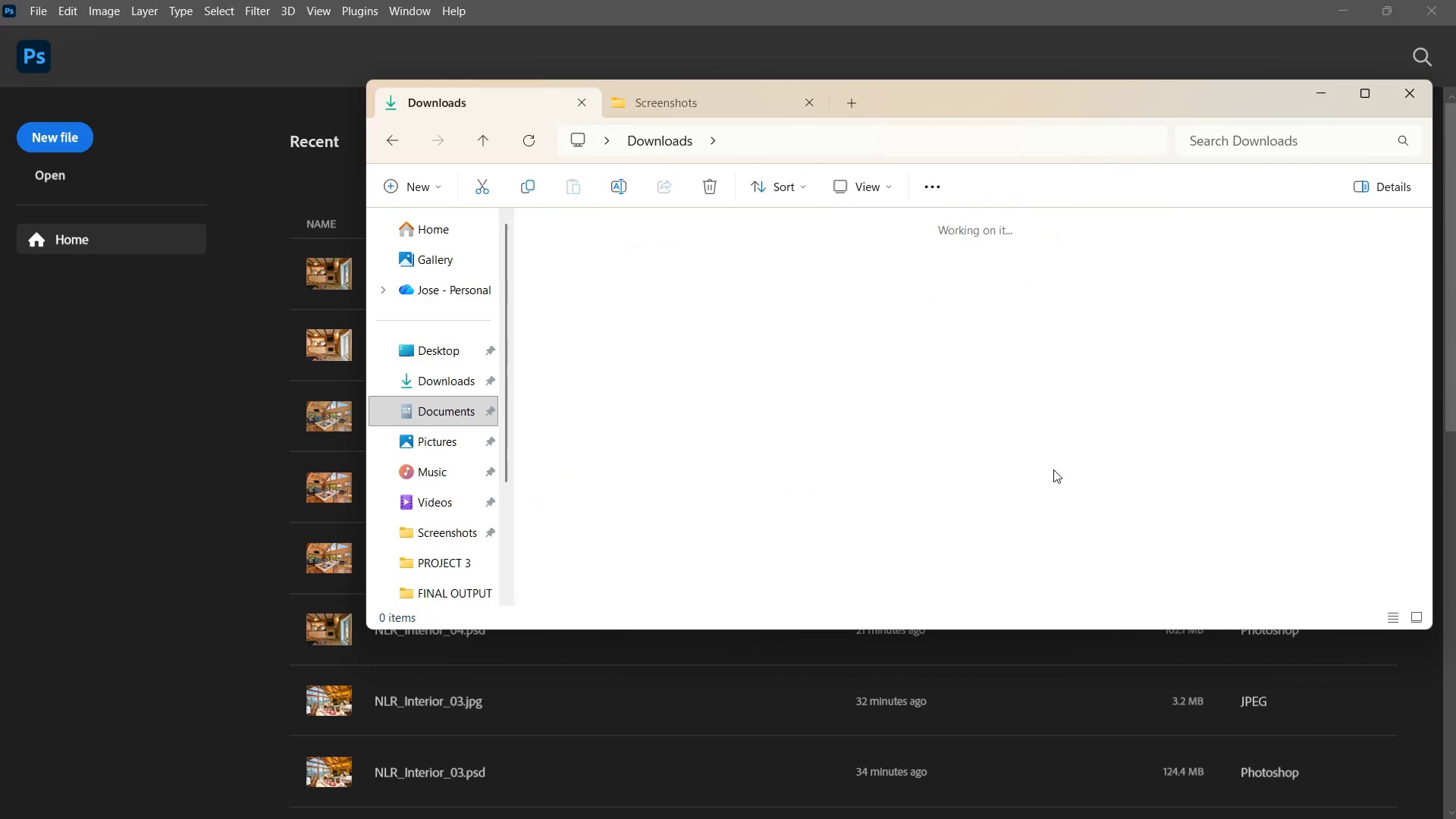 
triple_click([1053, 469])
 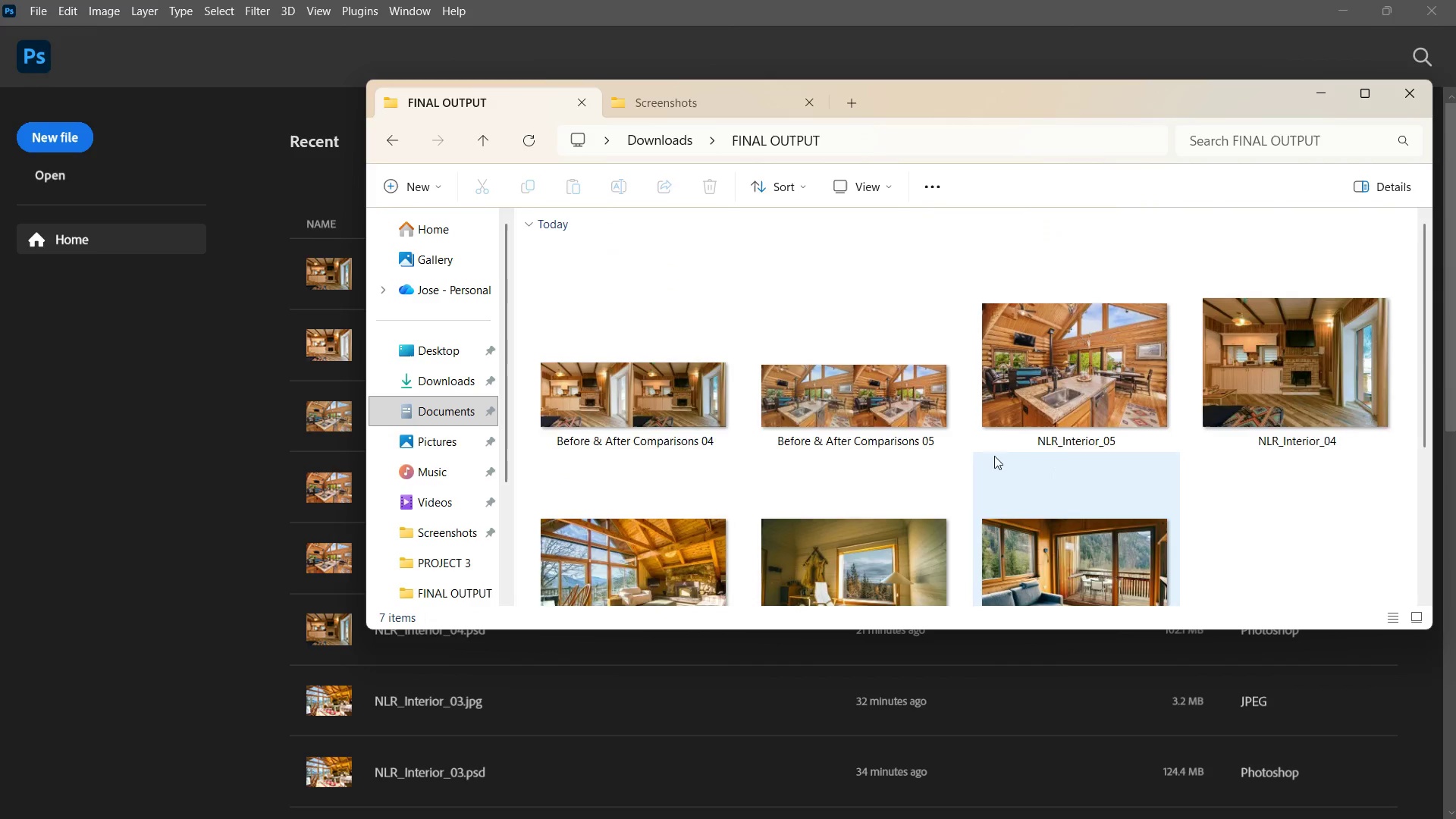 
scroll: coordinate [979, 452], scroll_direction: down, amount: 2.0
 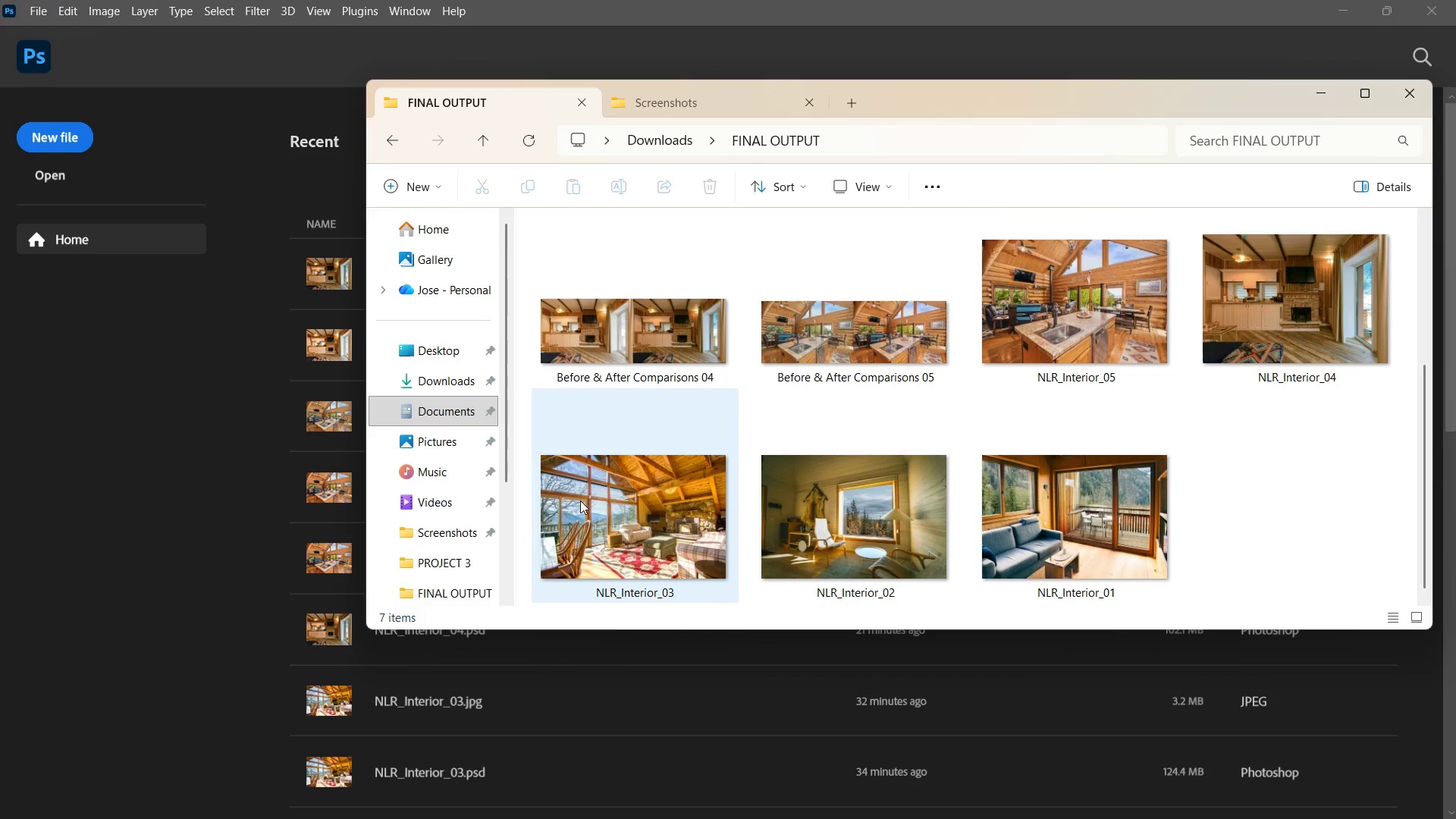 
double_click([685, 137])
 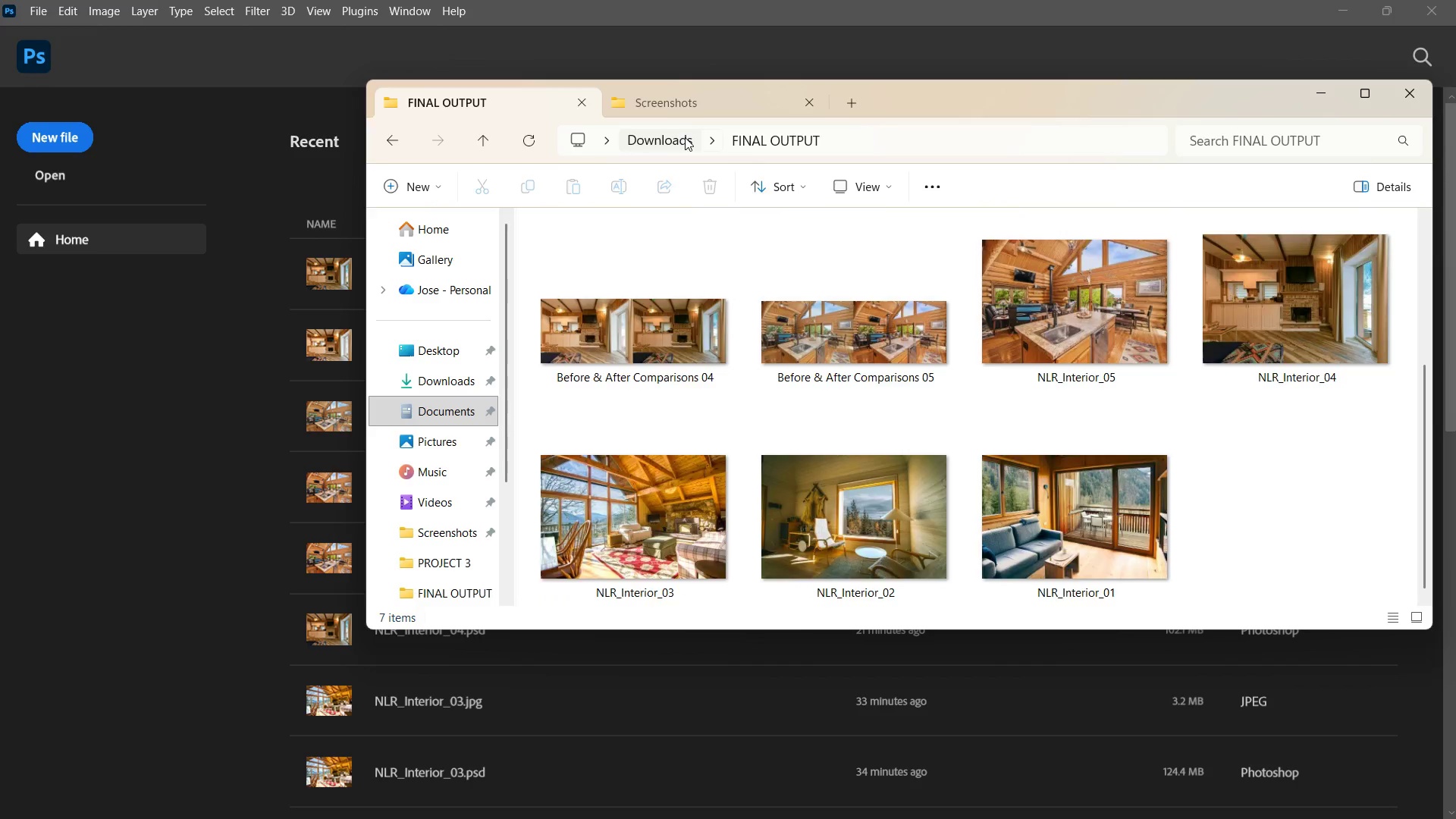 
triple_click([685, 137])
 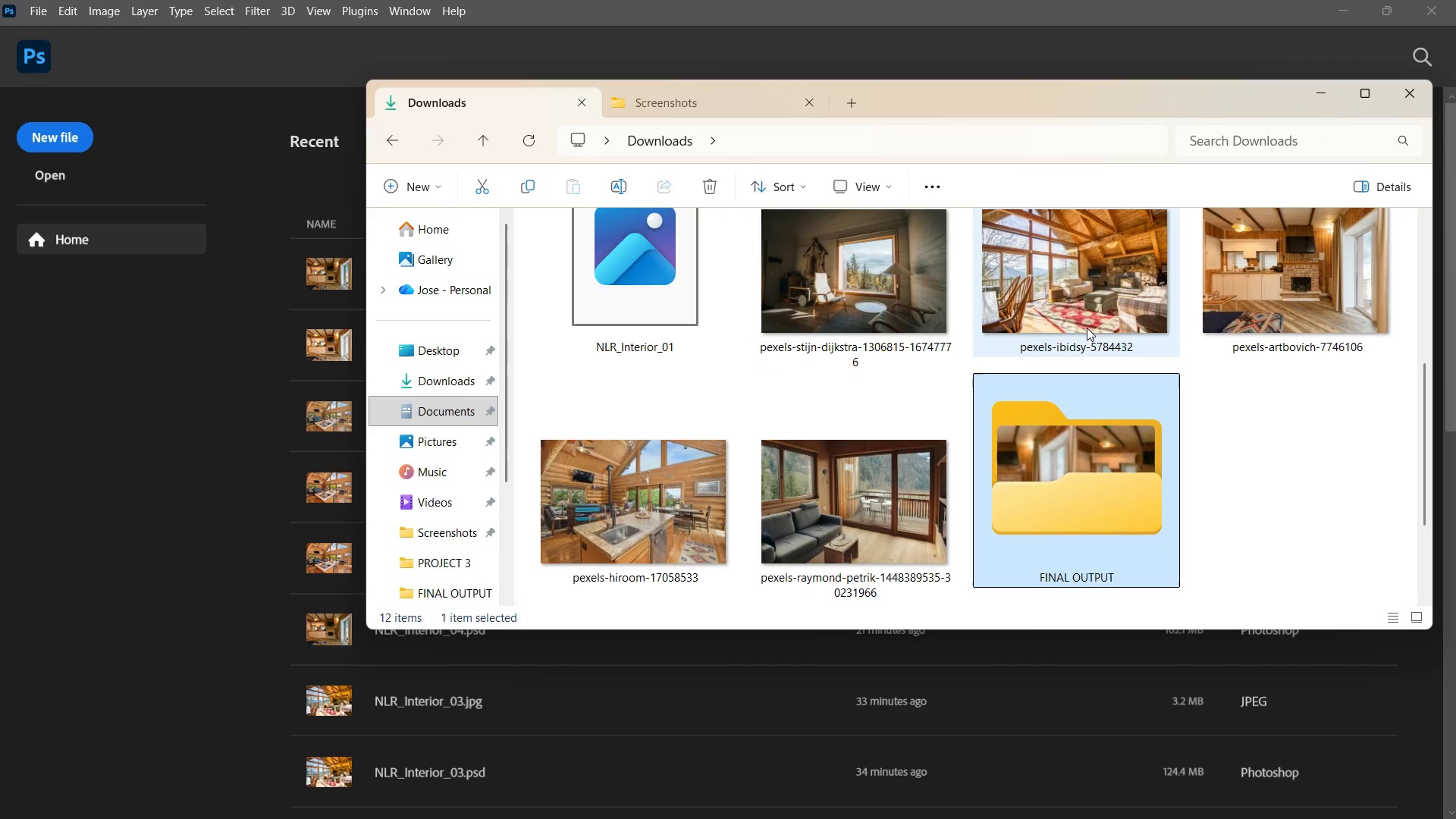 
double_click([1143, 297])
 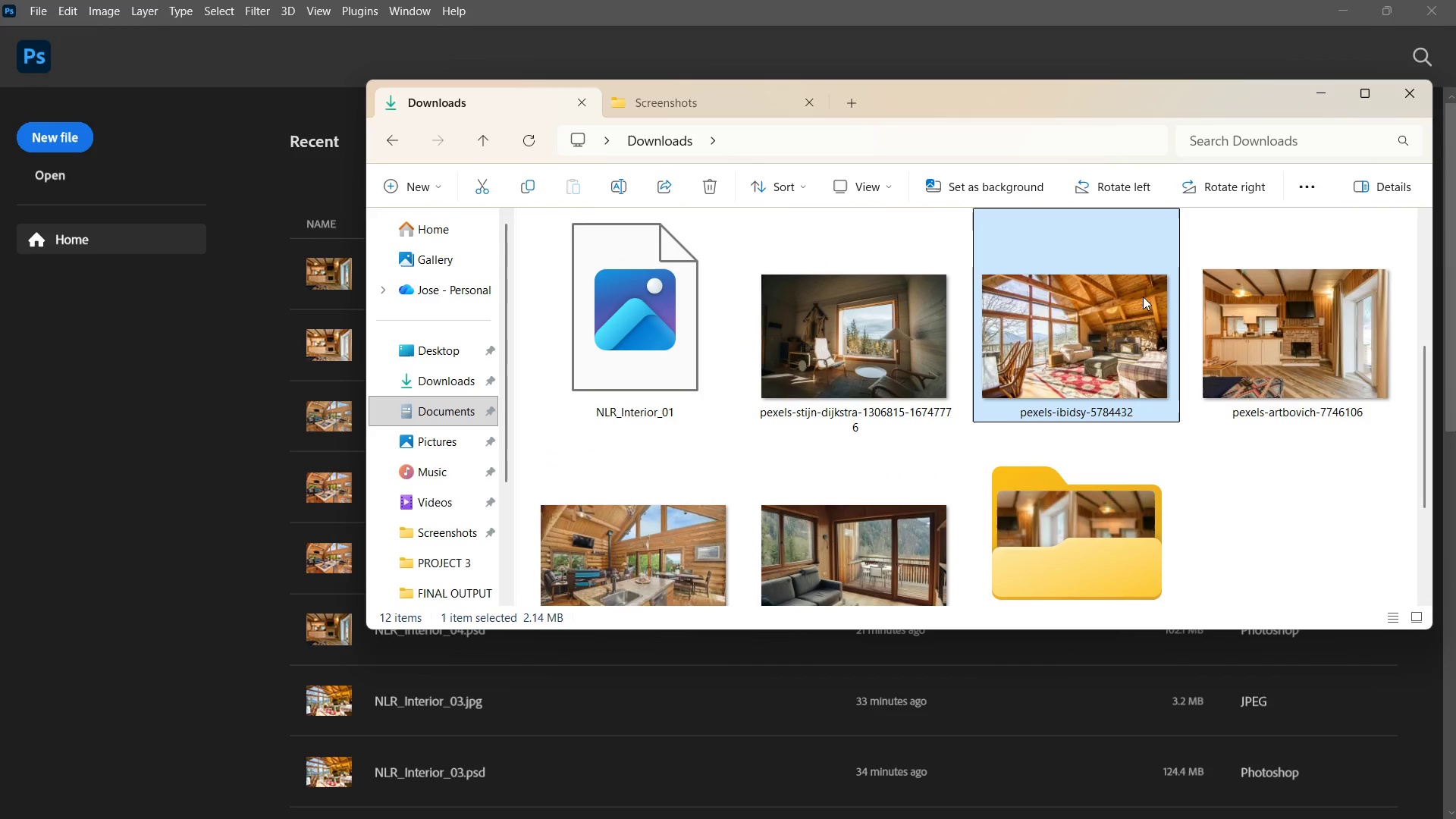 
right_click([1143, 297])
 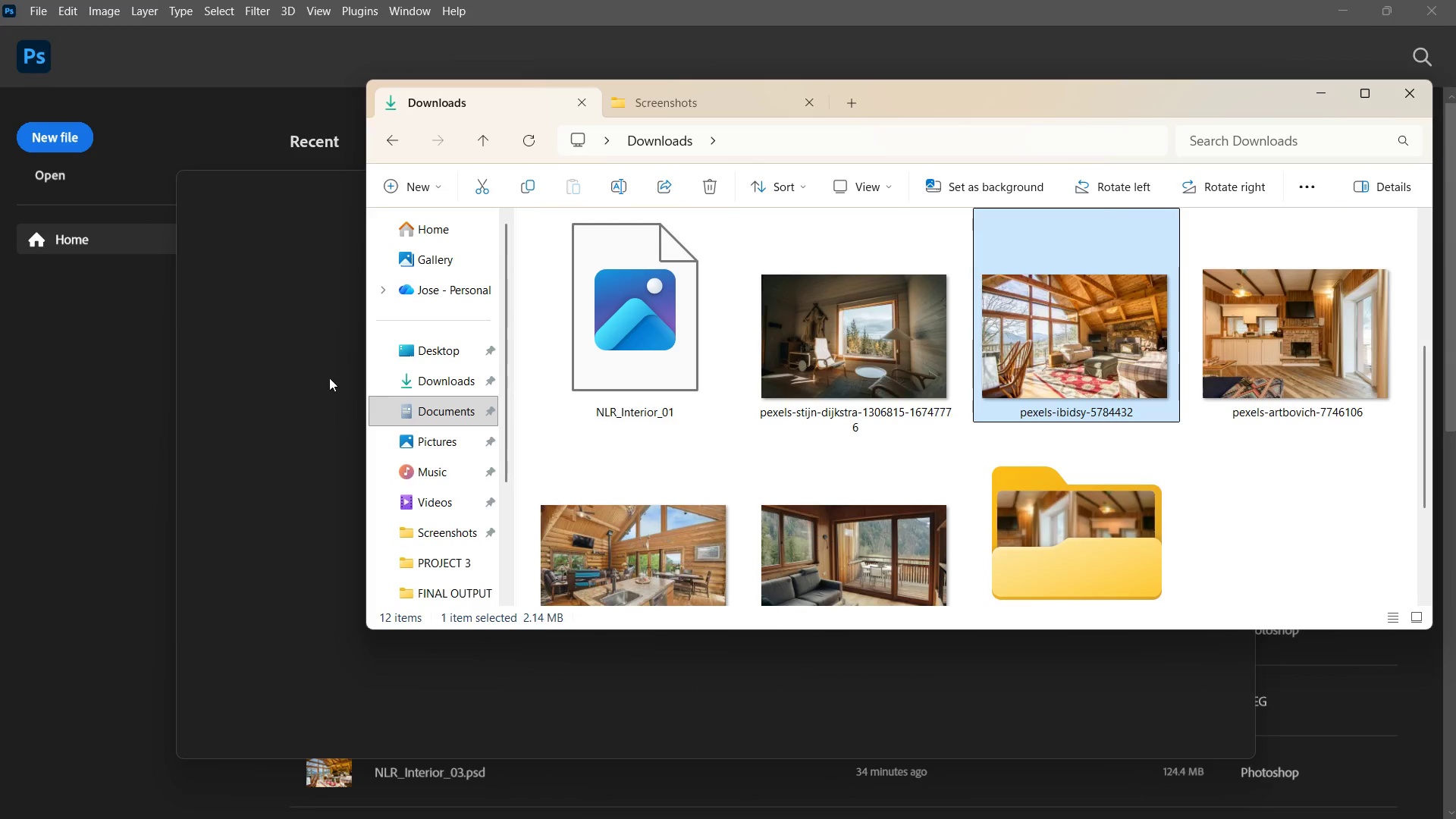 
left_click([296, 349])
 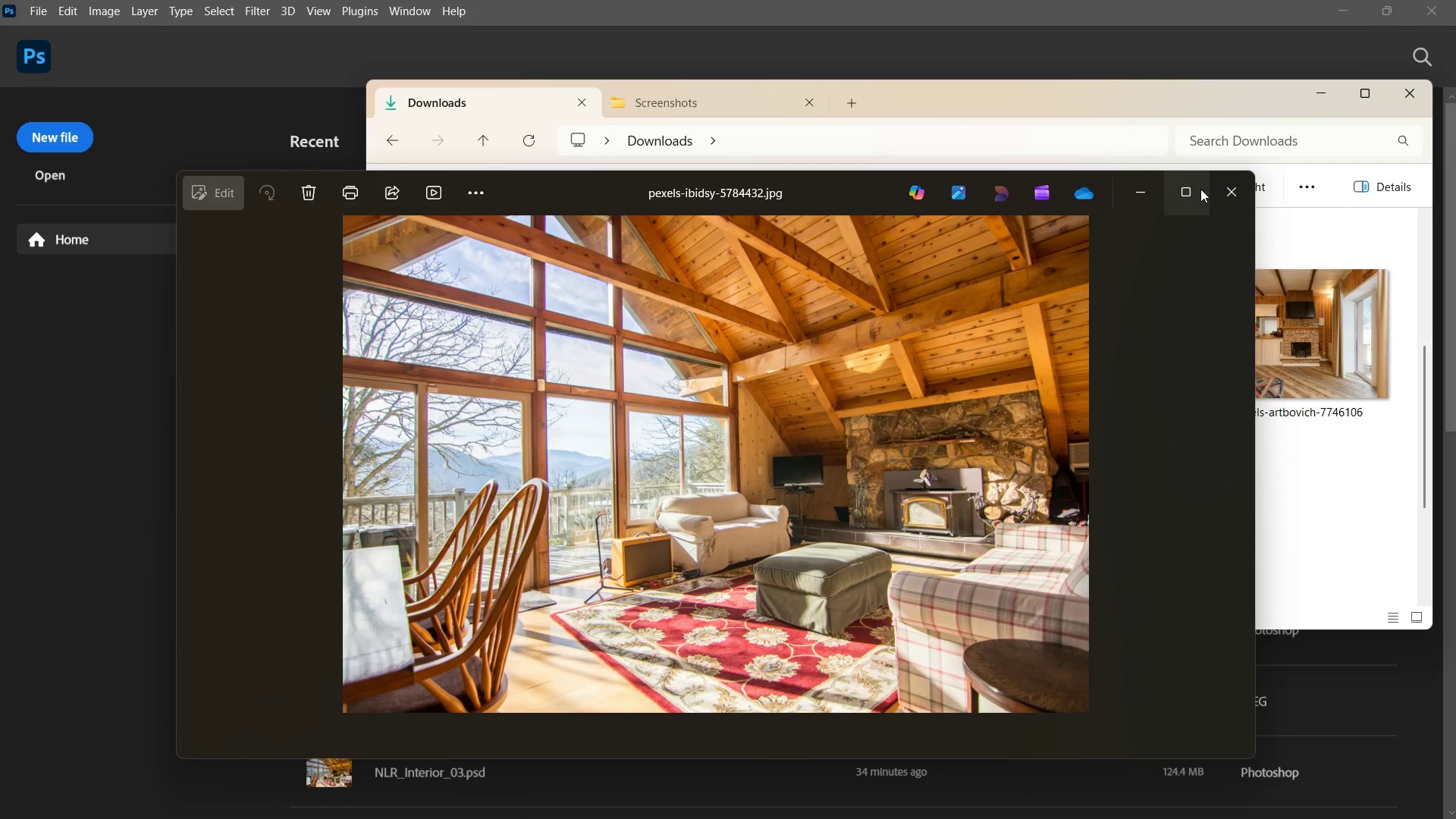 
left_click([1229, 187])
 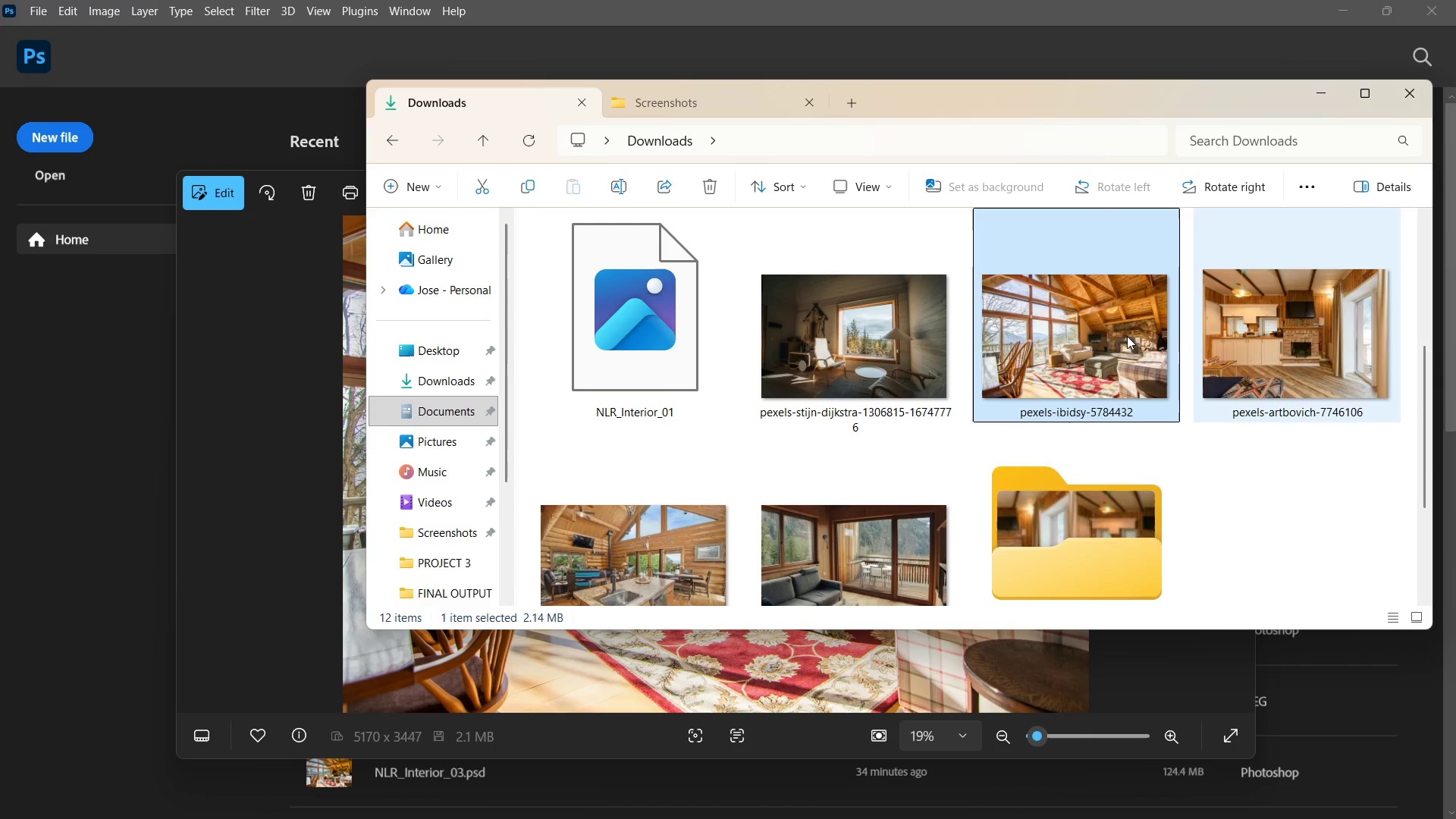 
right_click([1127, 332])
 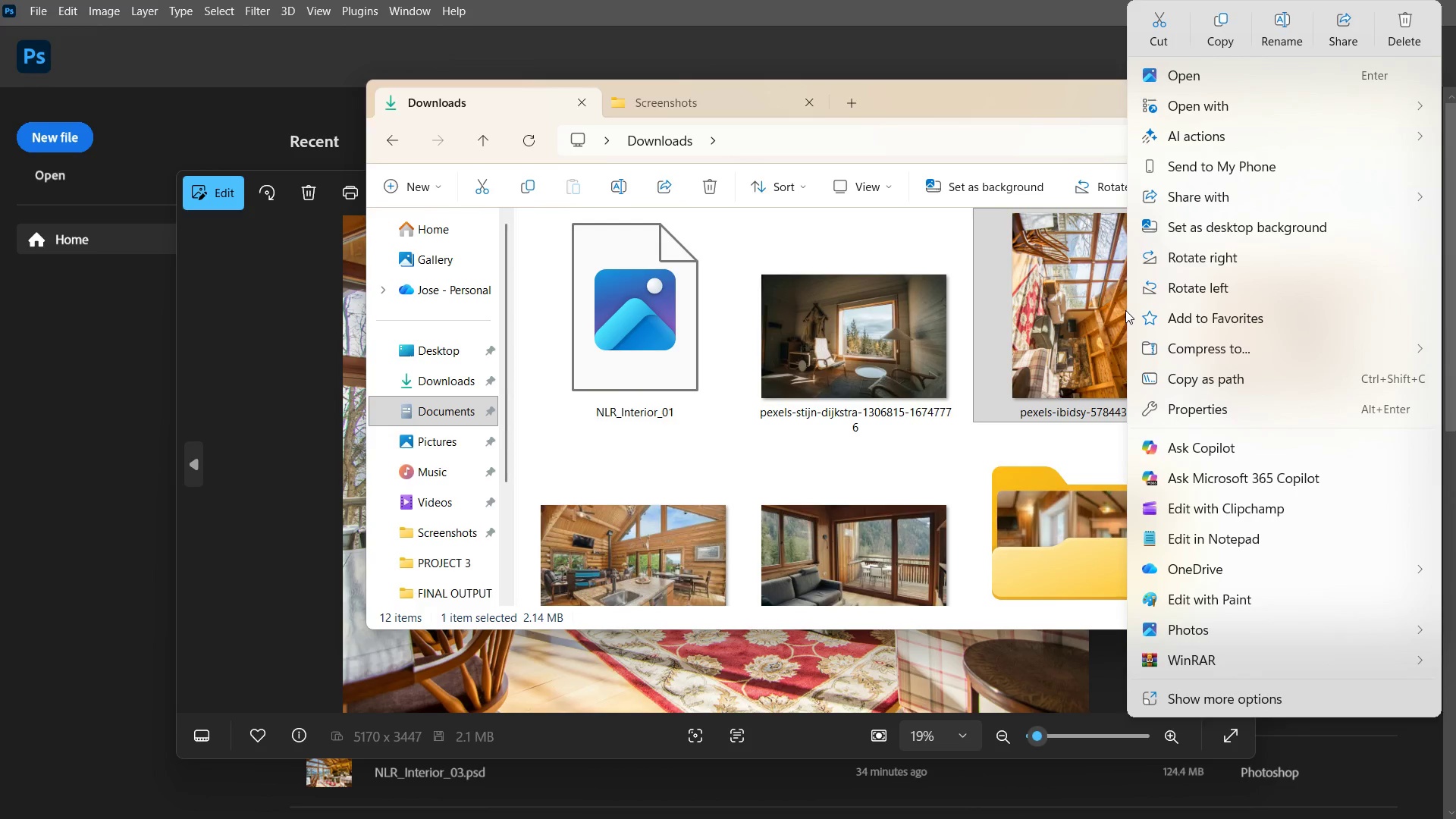 
left_click([1061, 310])
 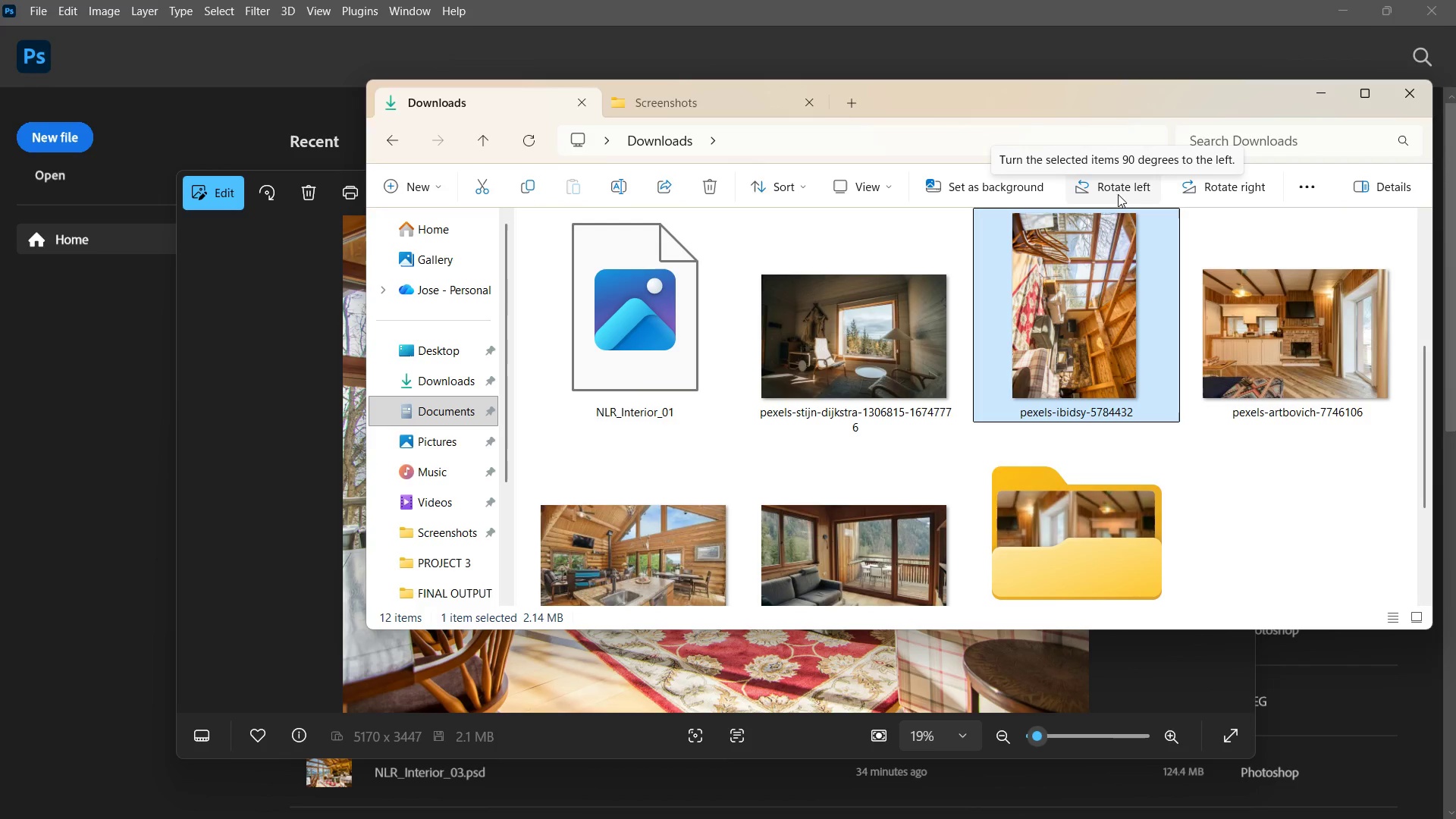 
double_click([1227, 187])
 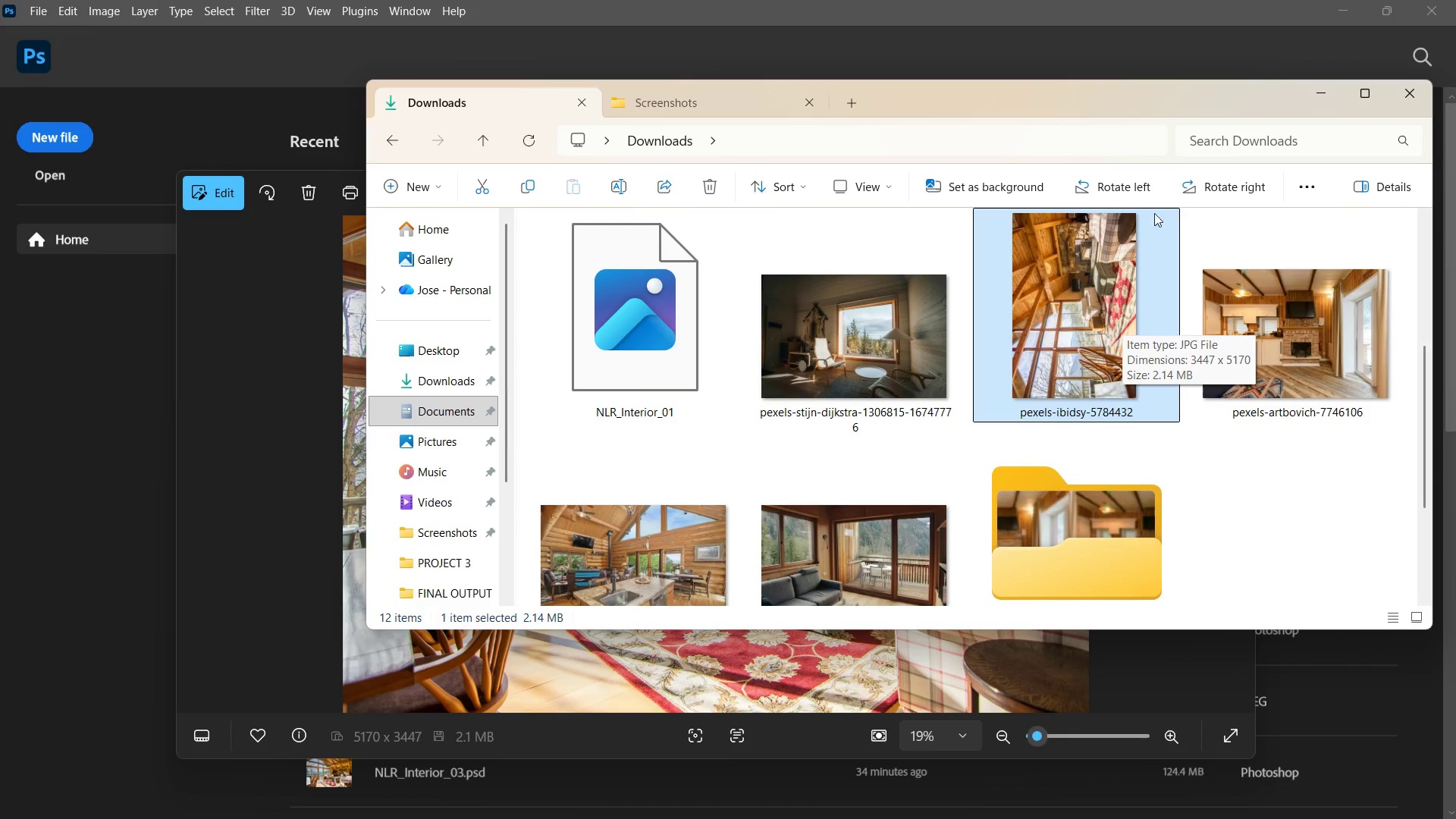 
double_click([1202, 189])
 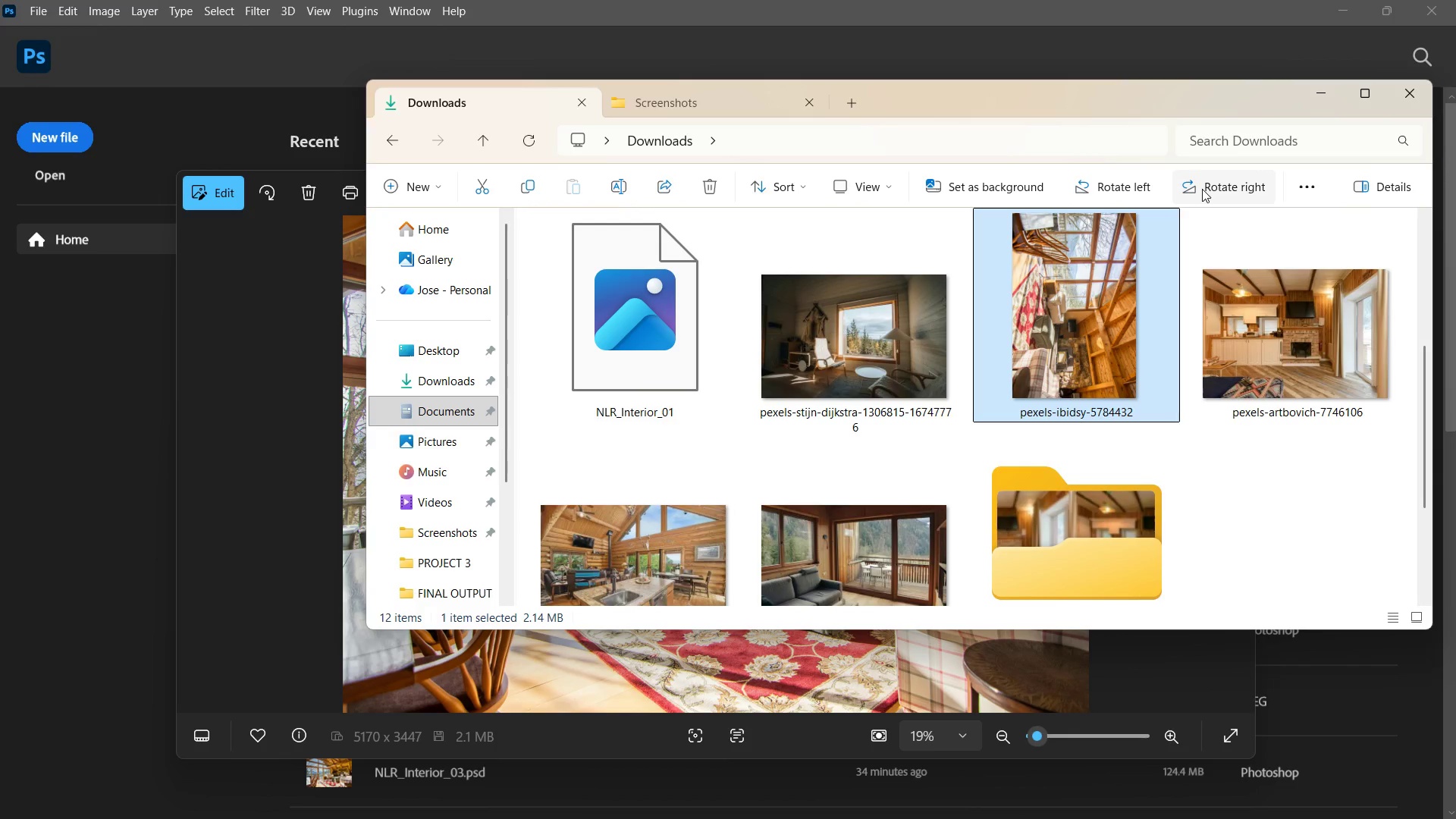 
left_click([1202, 189])
 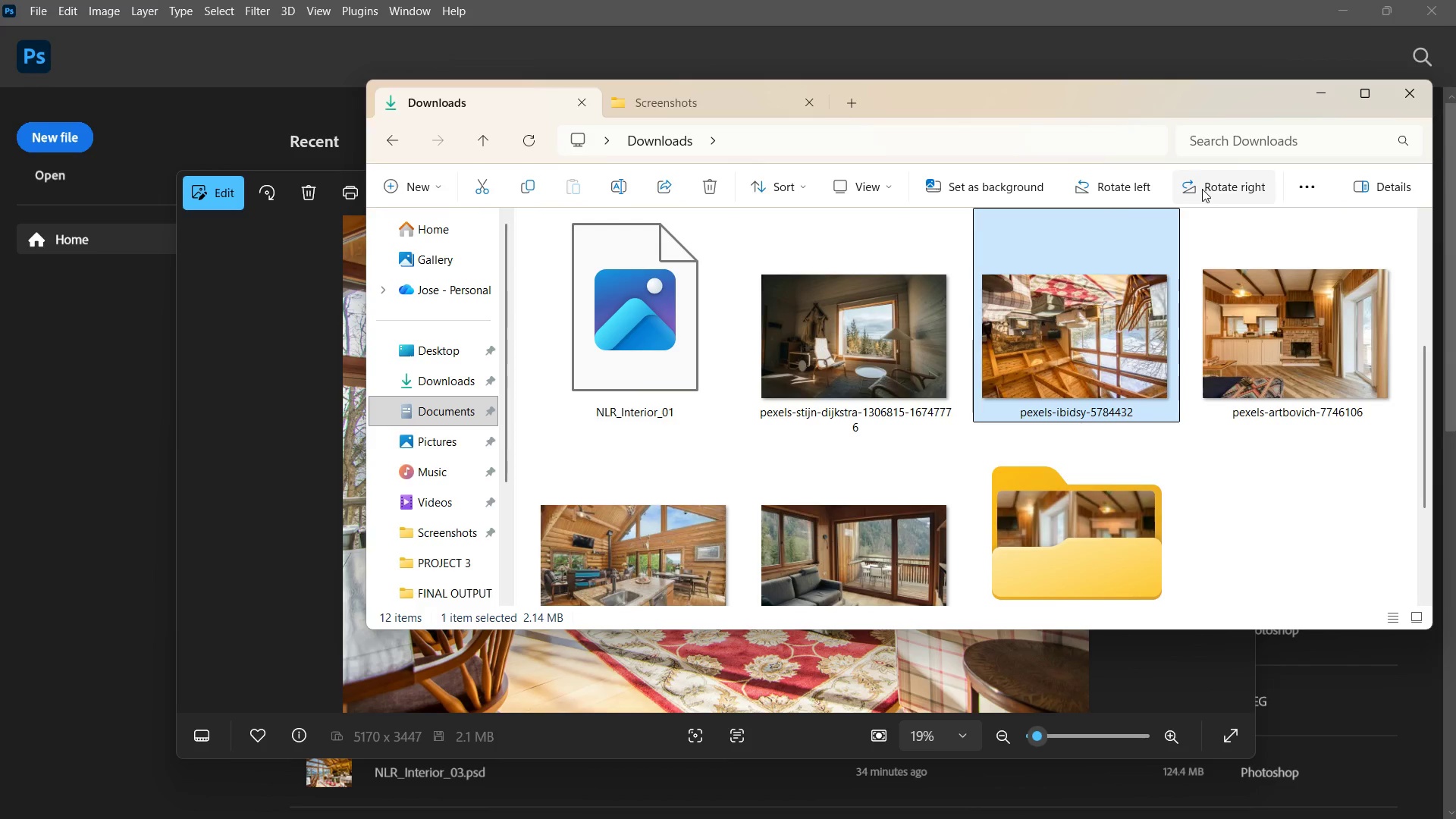 
left_click([1202, 189])
 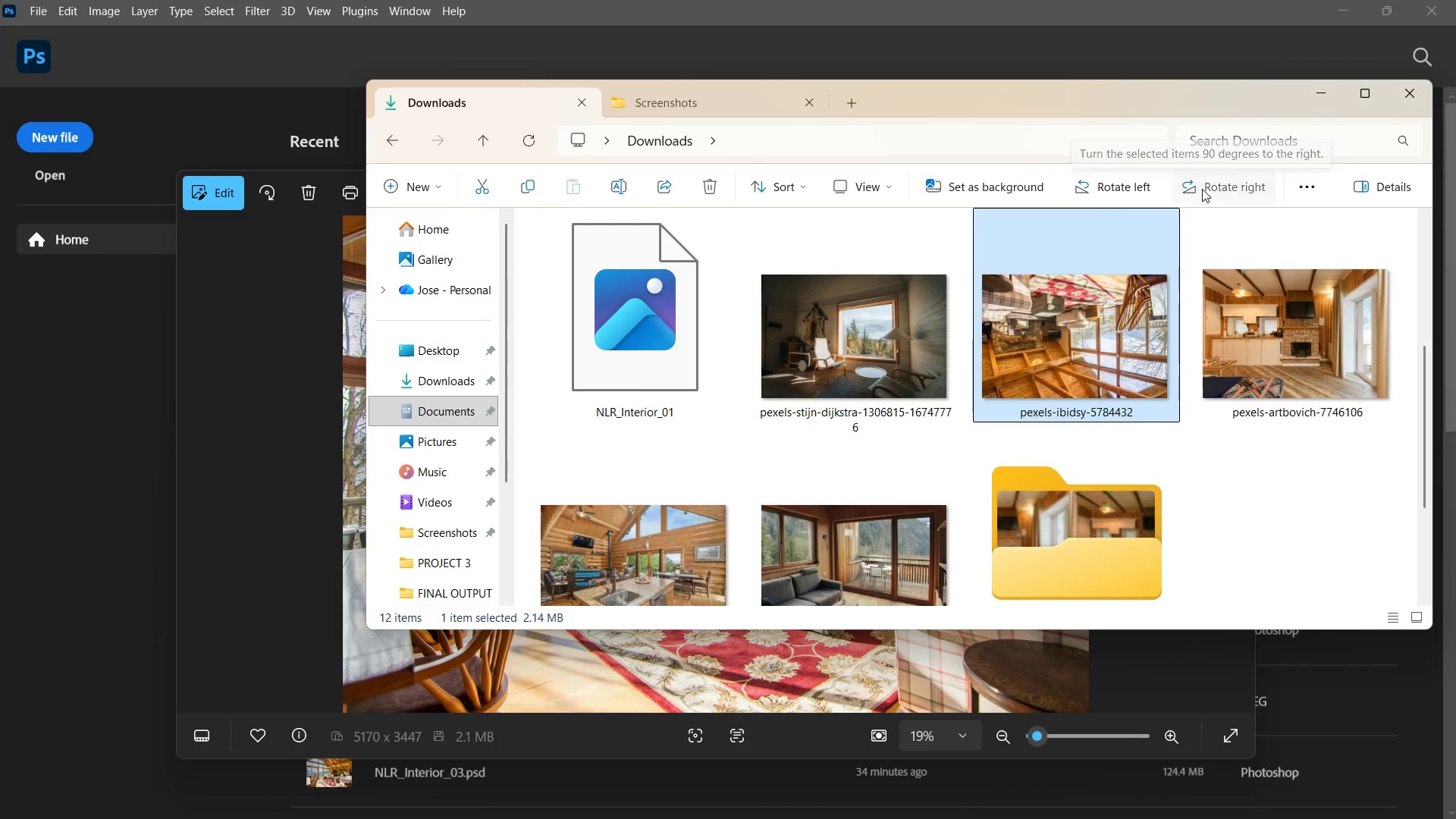 
triple_click([1202, 189])
 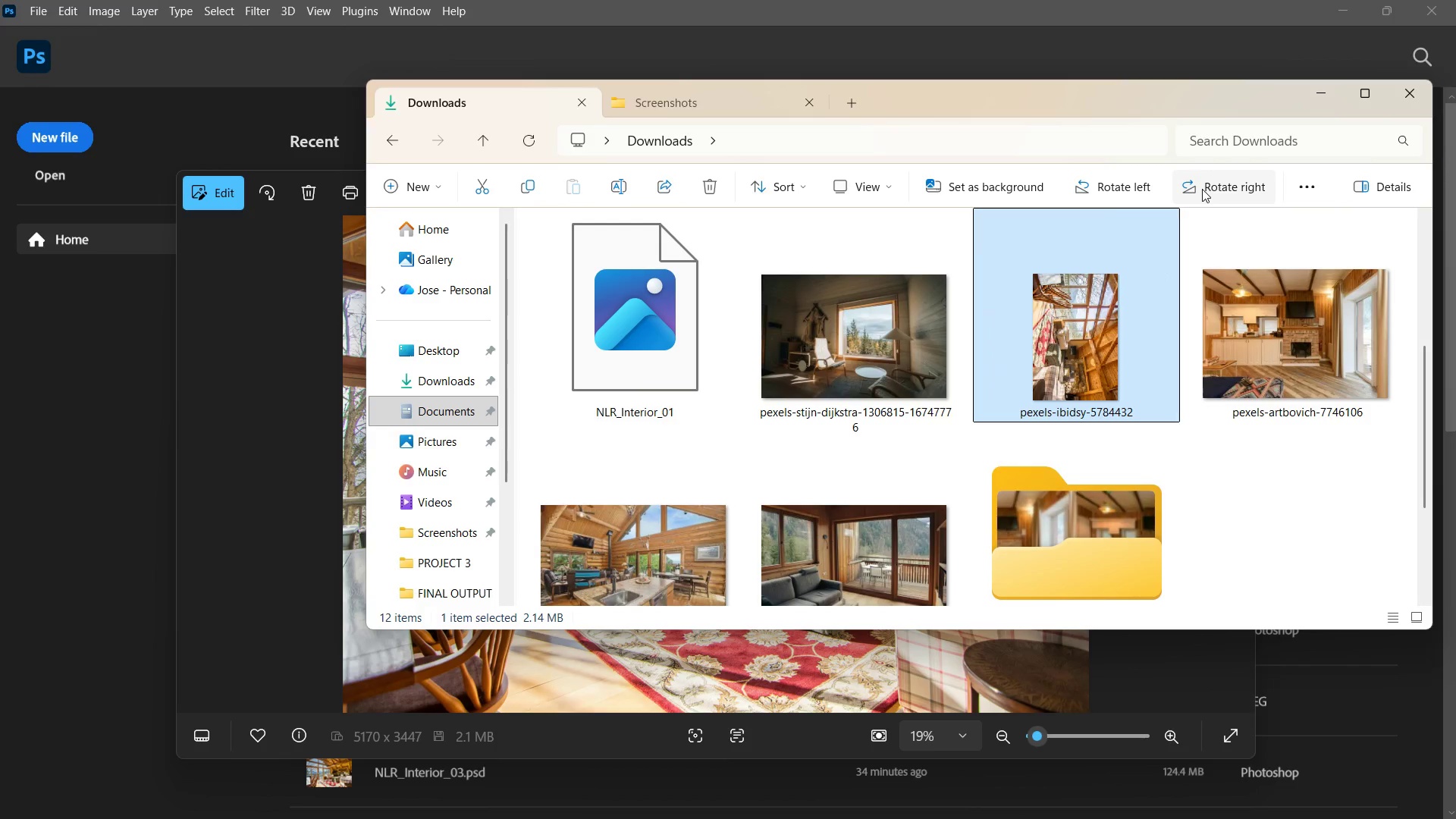 
double_click([1202, 189])
 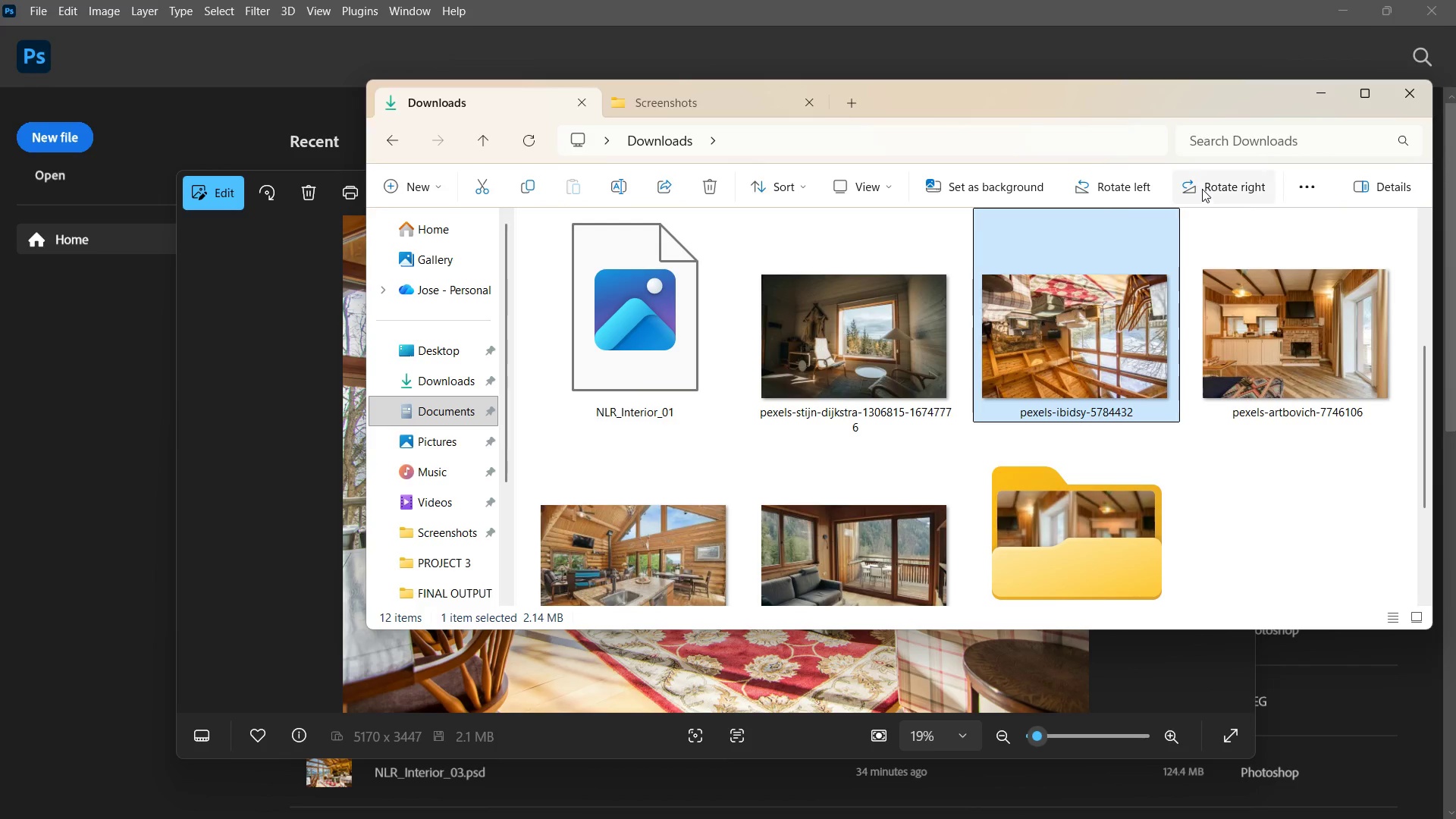 
left_click([1202, 189])
 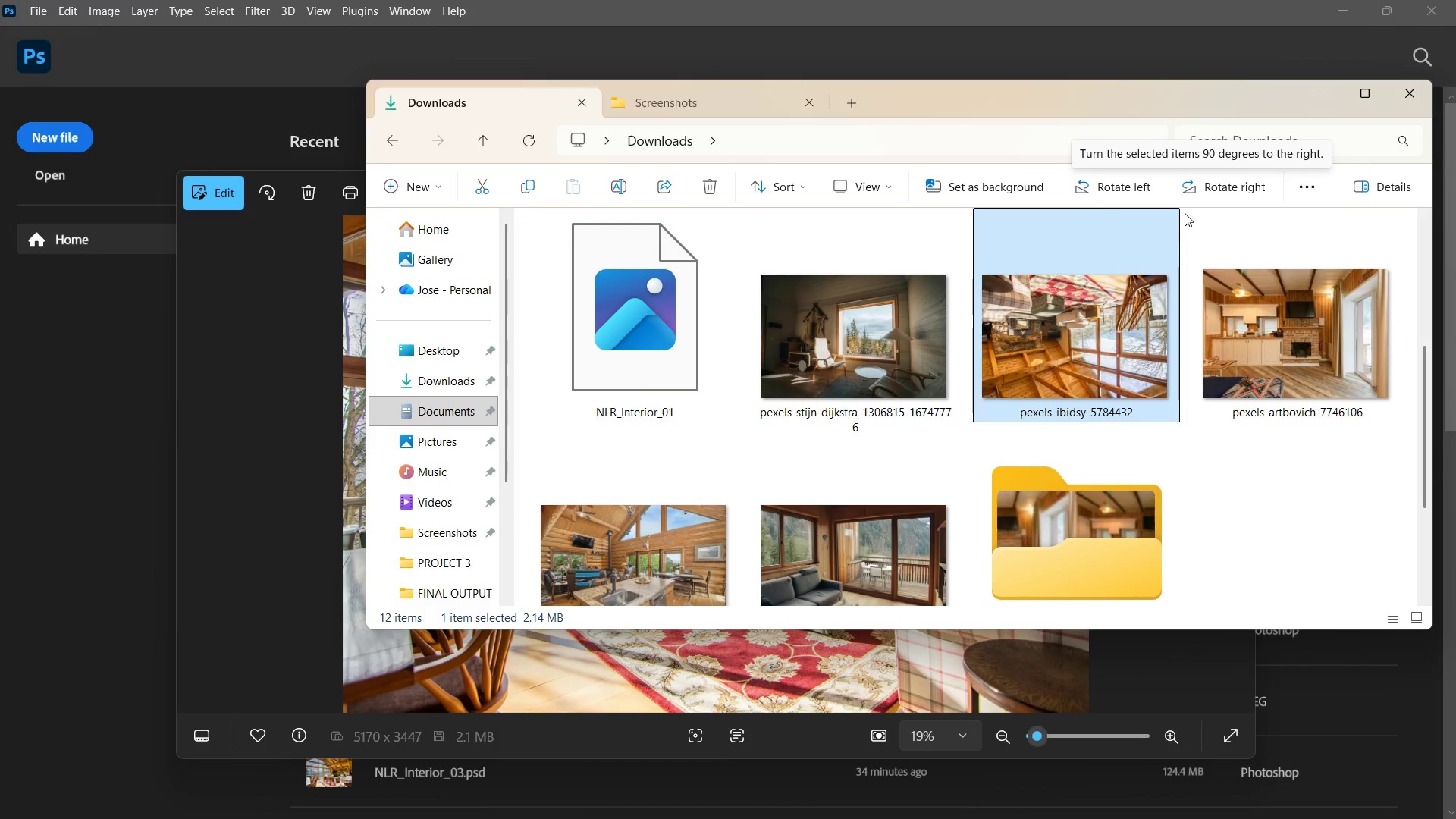 
left_click([1219, 193])
 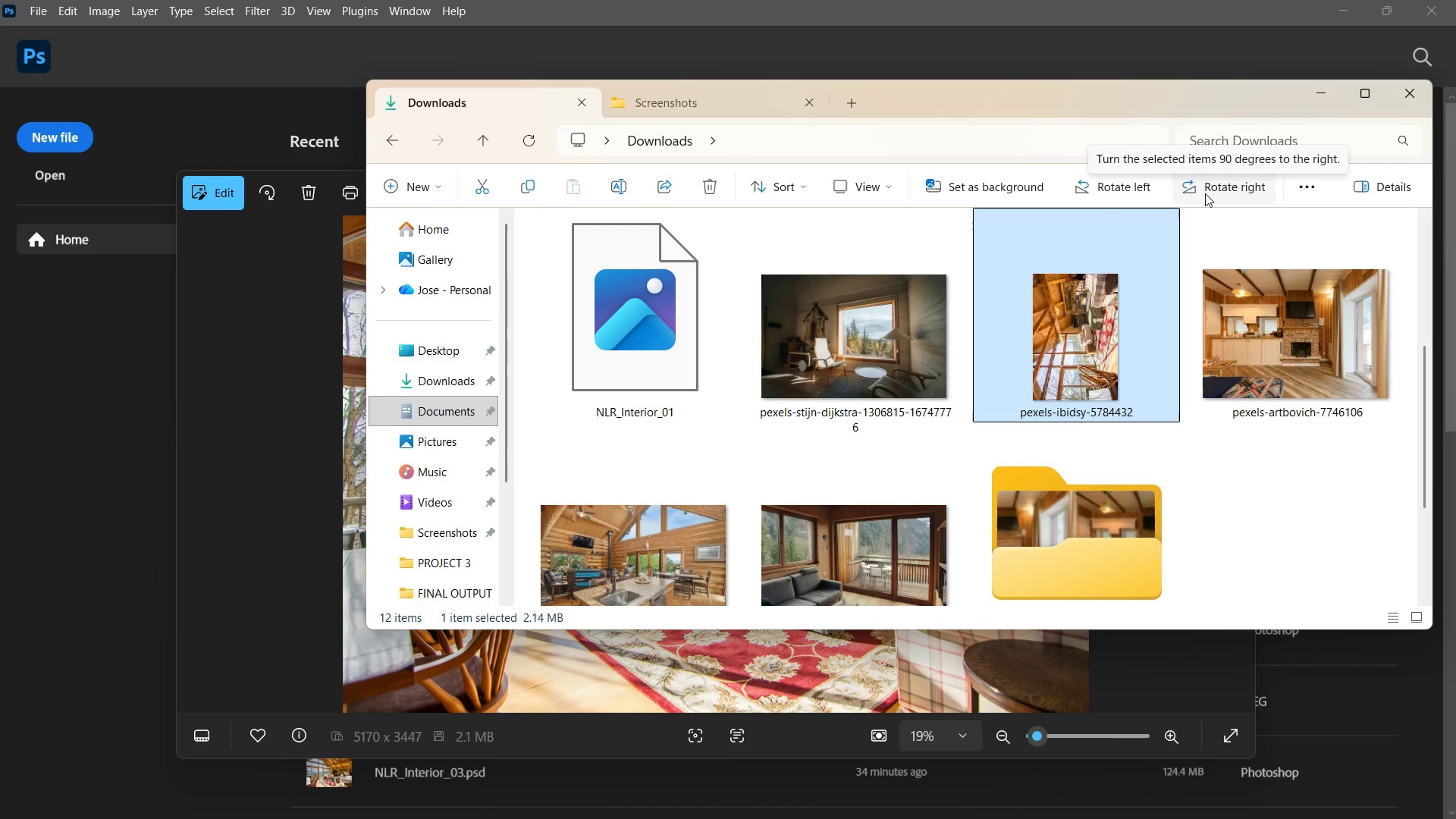 
double_click([1137, 187])
 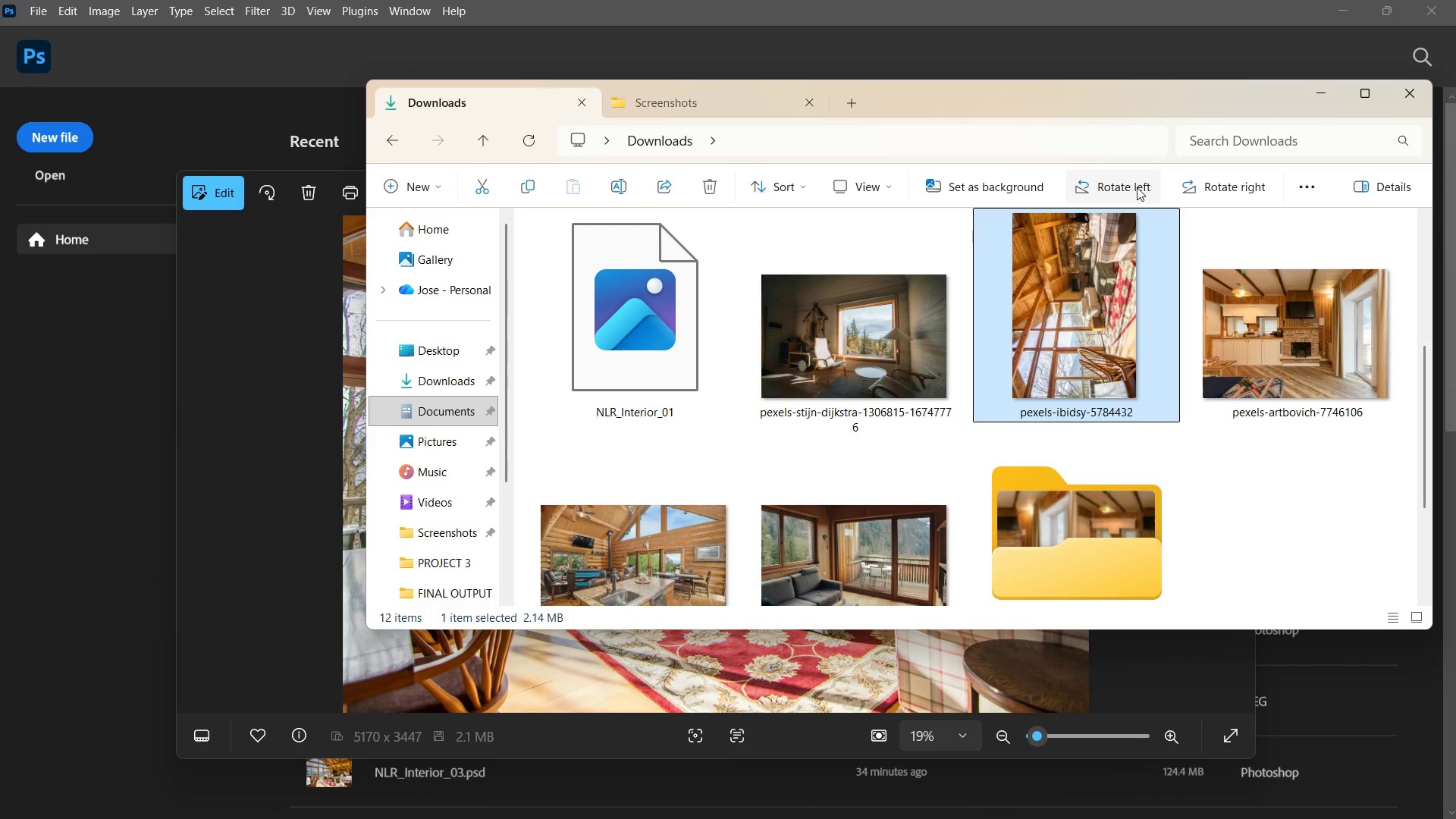 
left_click([1137, 187])
 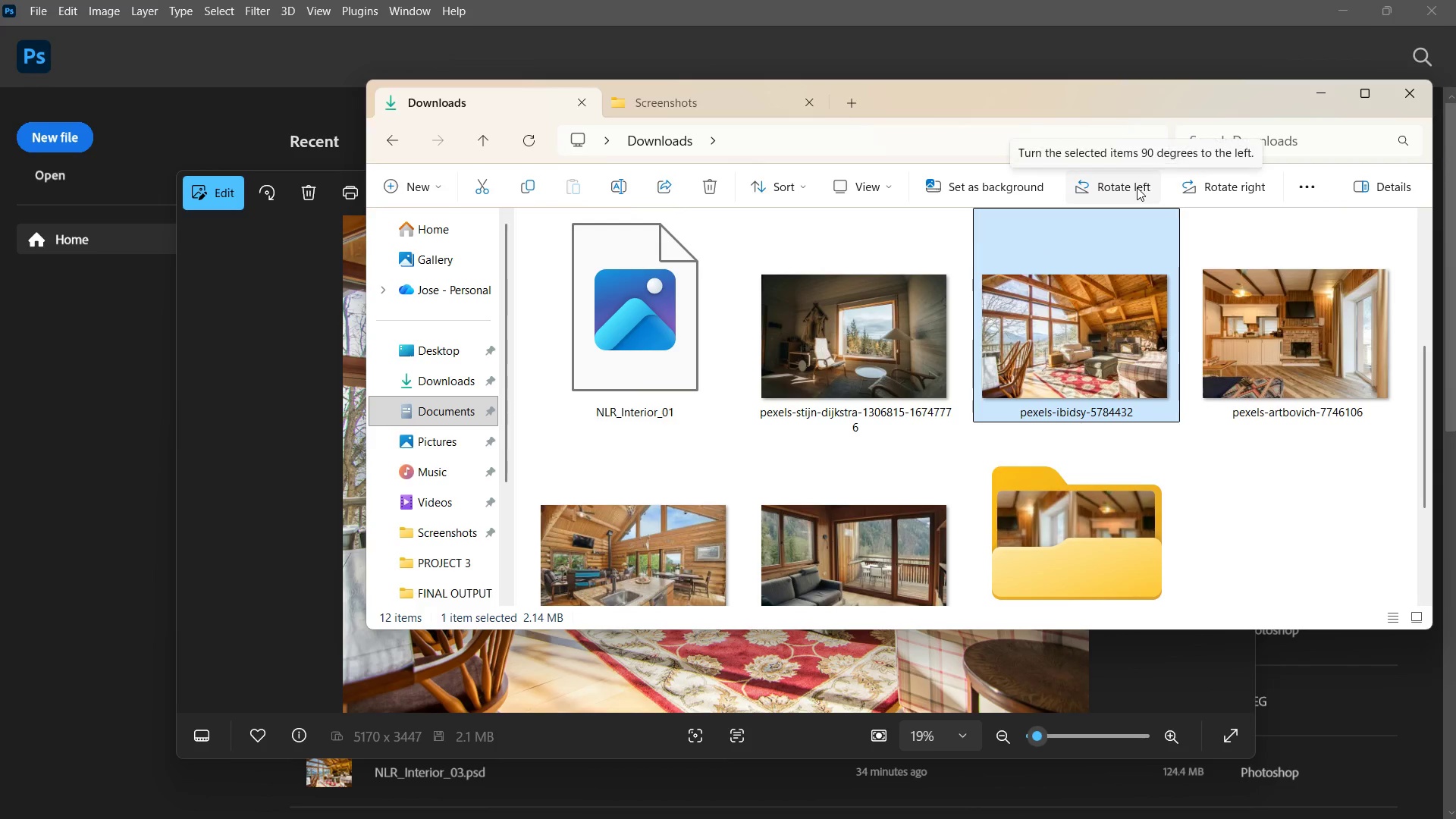 
right_click([1088, 322])
 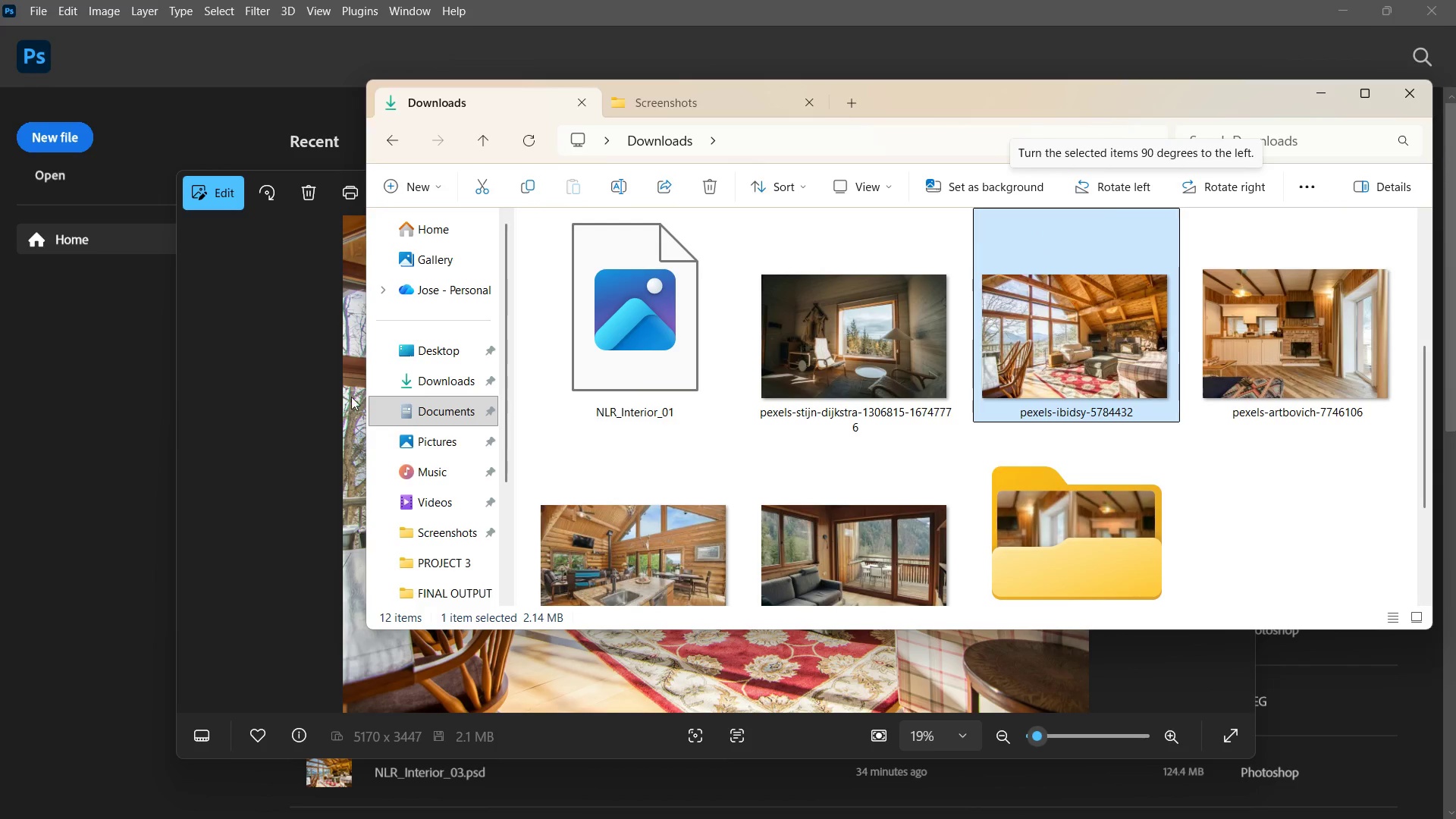 
double_click([271, 397])
 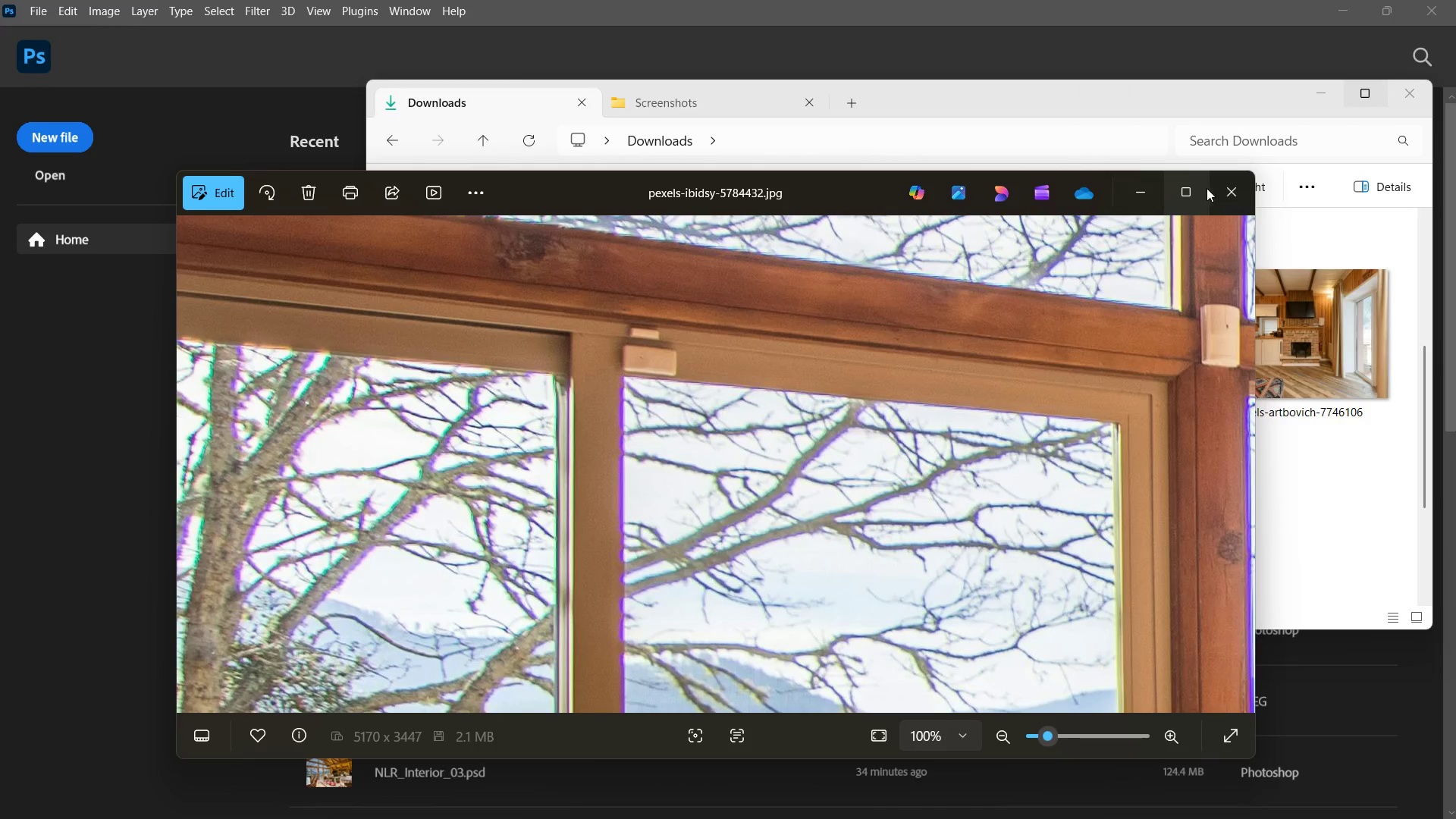 
double_click([1221, 176])
 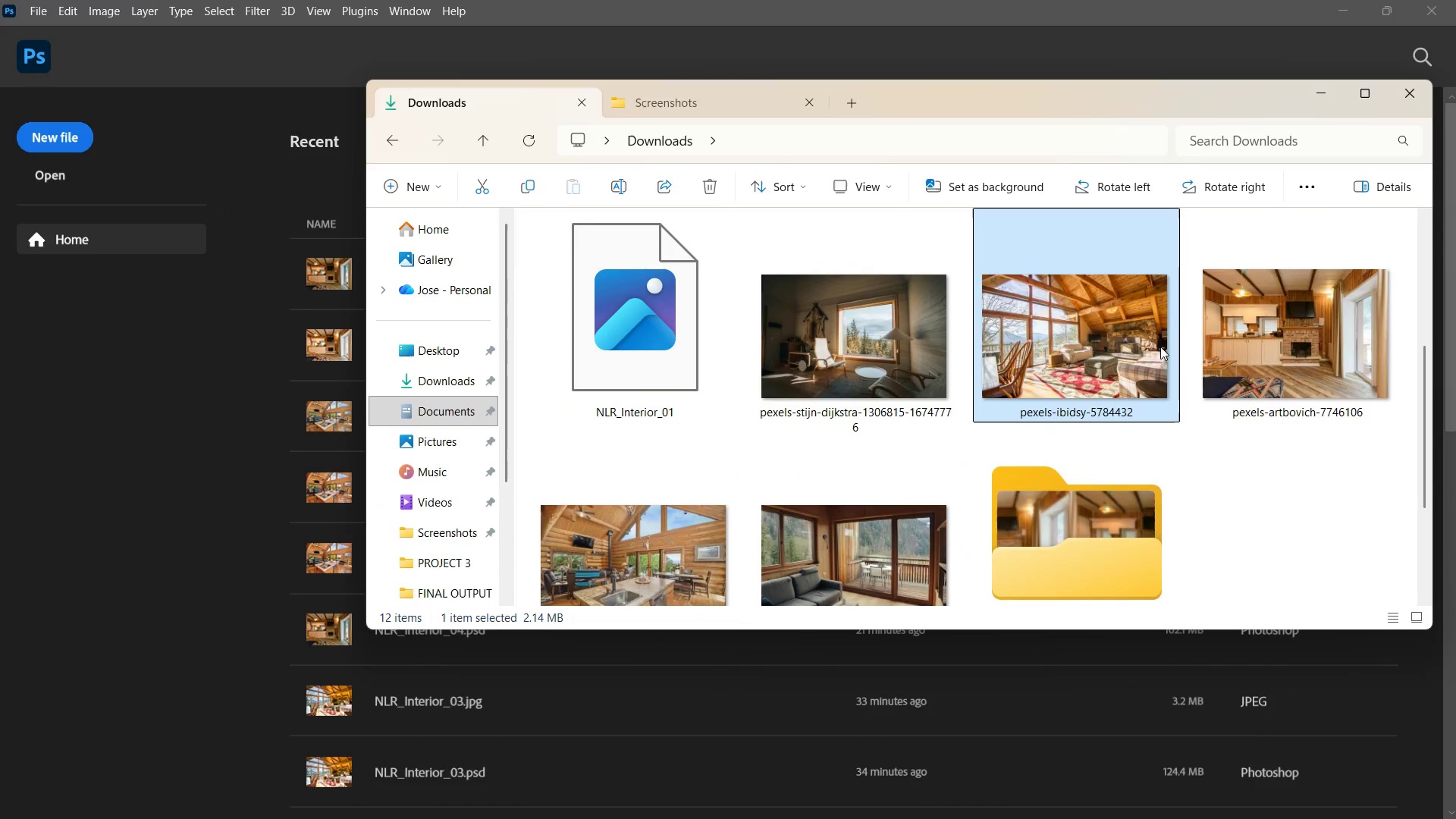 
right_click([1108, 350])
 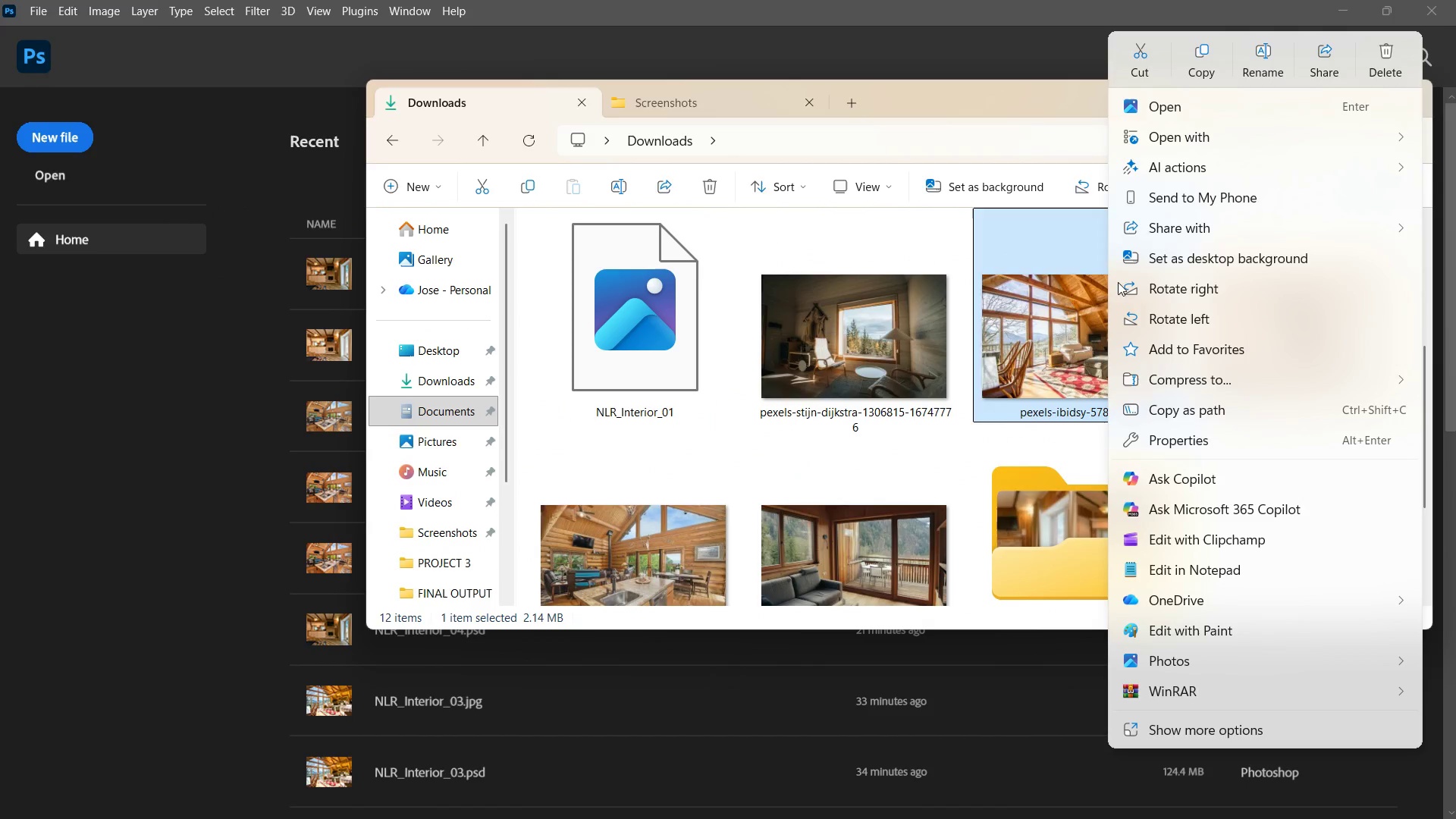 
double_click([1169, 140])
 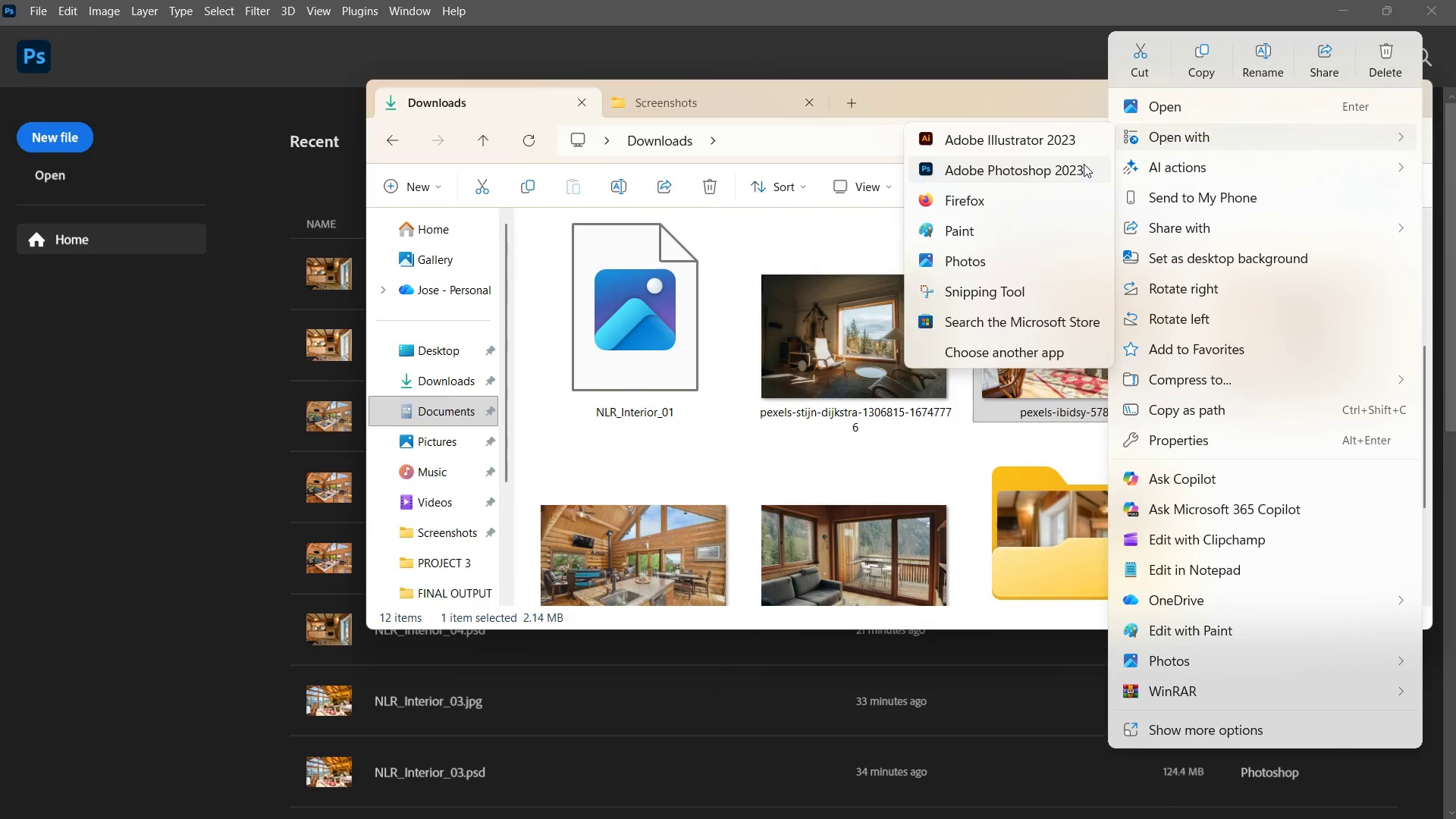 
left_click([1082, 164])
 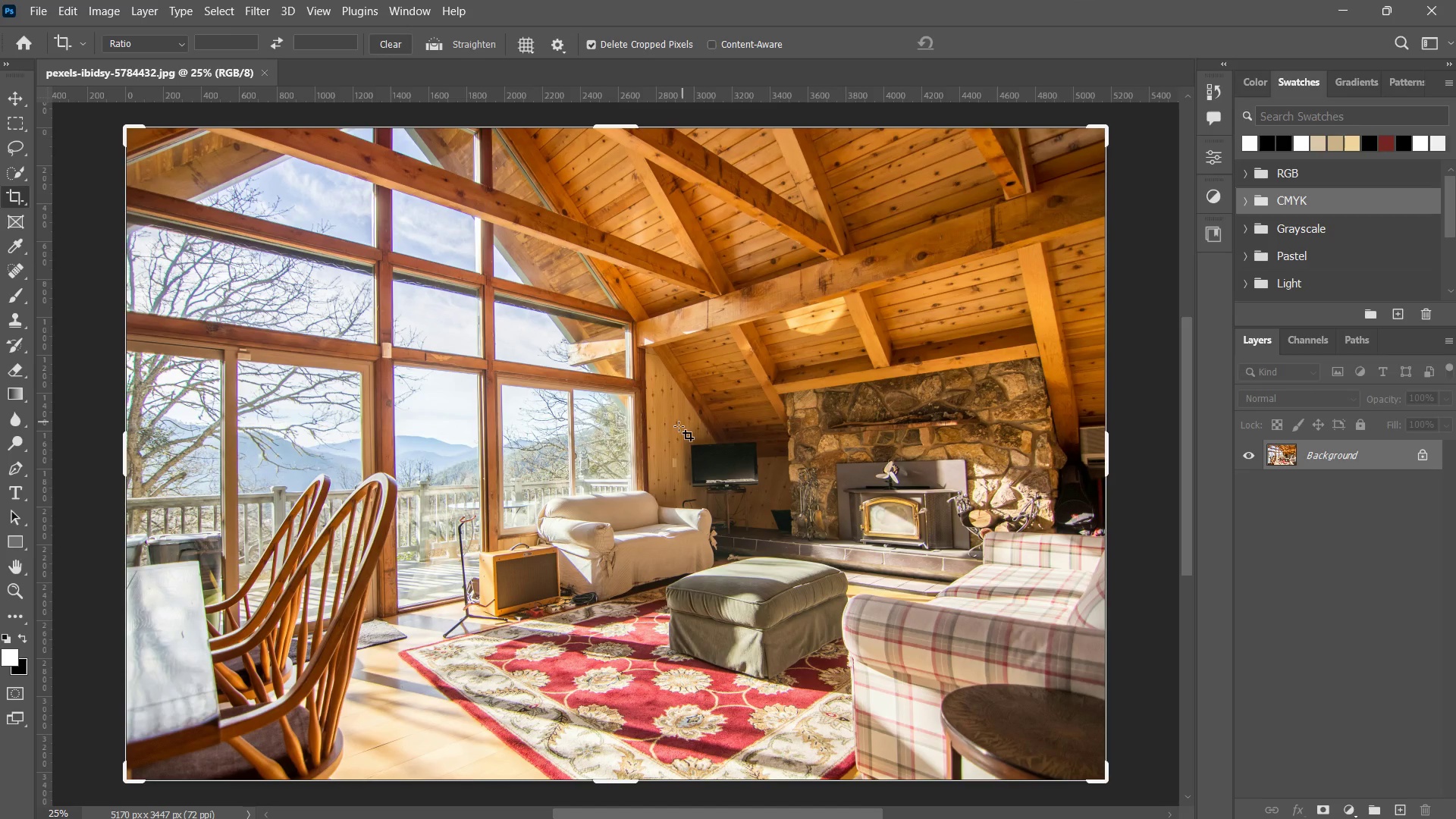 
type(zz)
 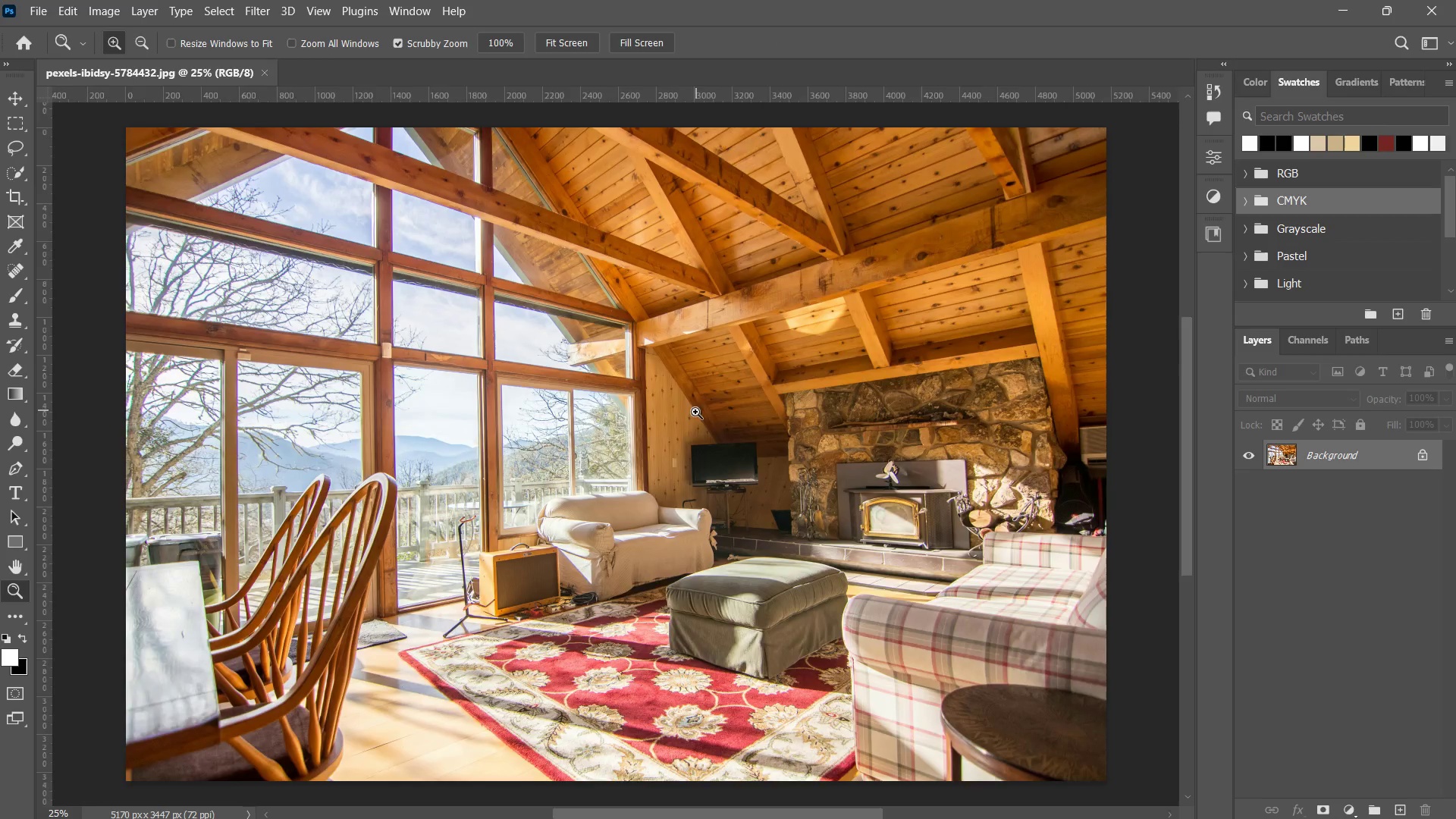 
left_click_drag(start_coordinate=[692, 416], to_coordinate=[619, 501])
 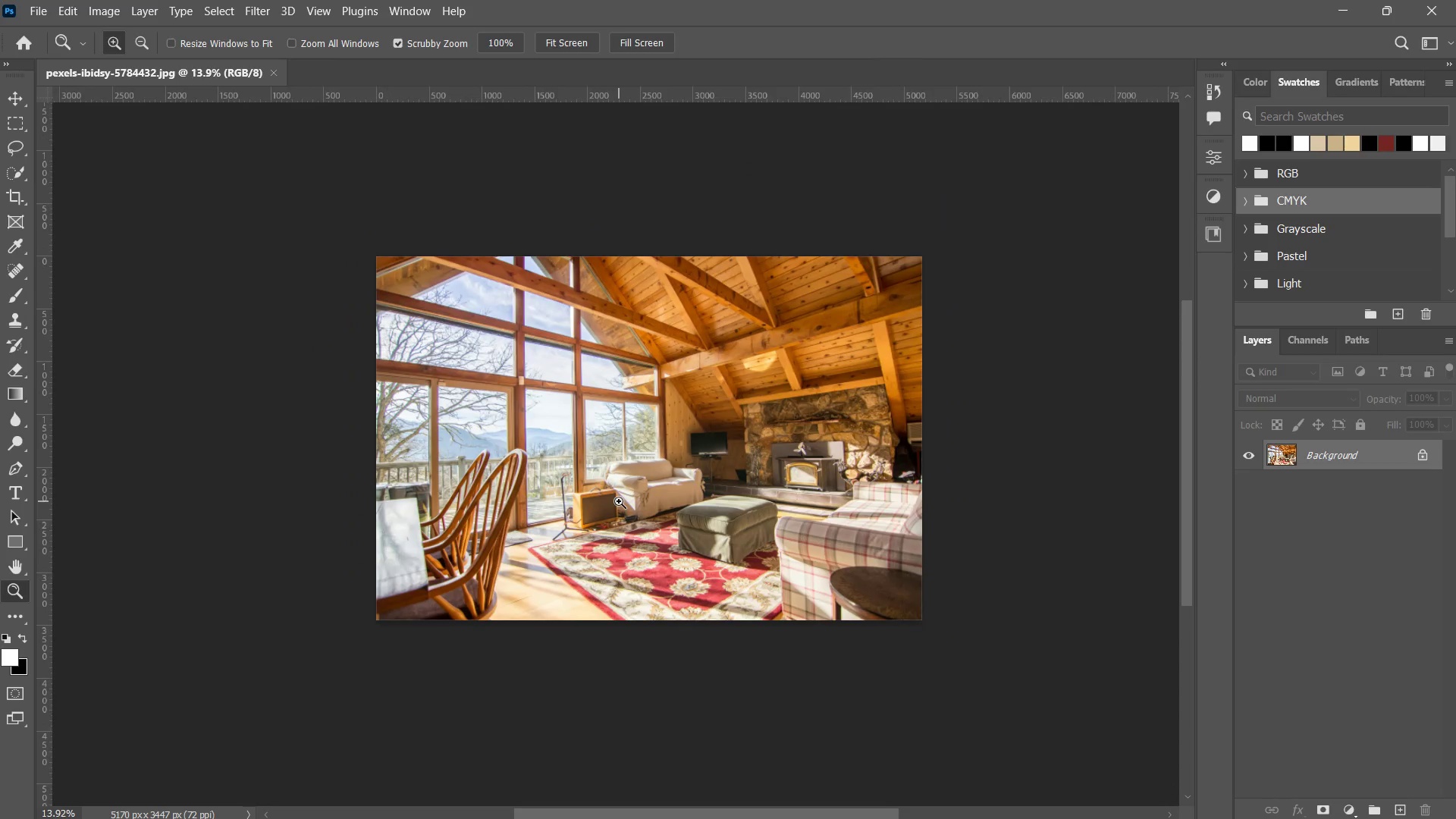 
double_click([619, 501])
 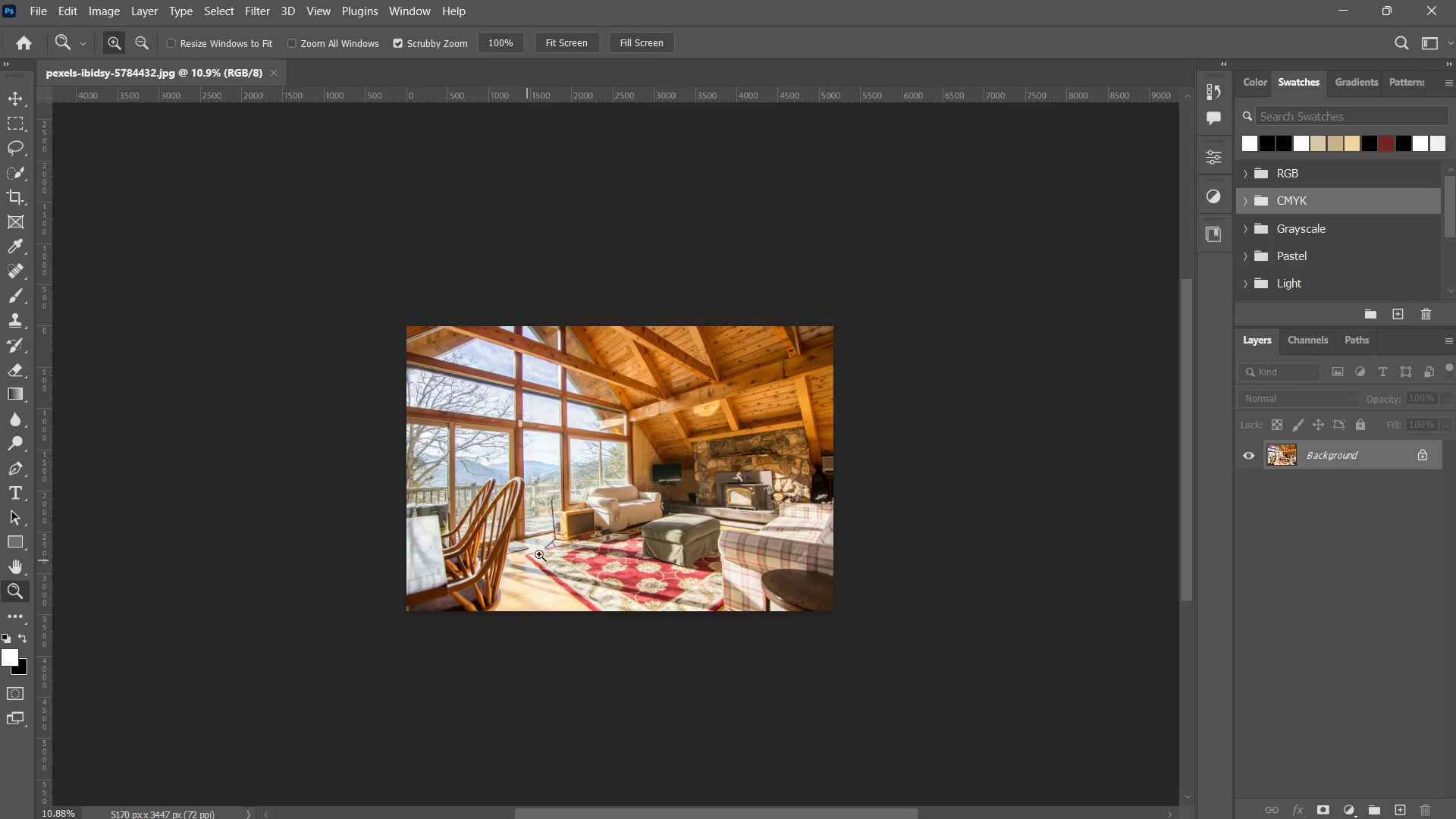 
key(C)
 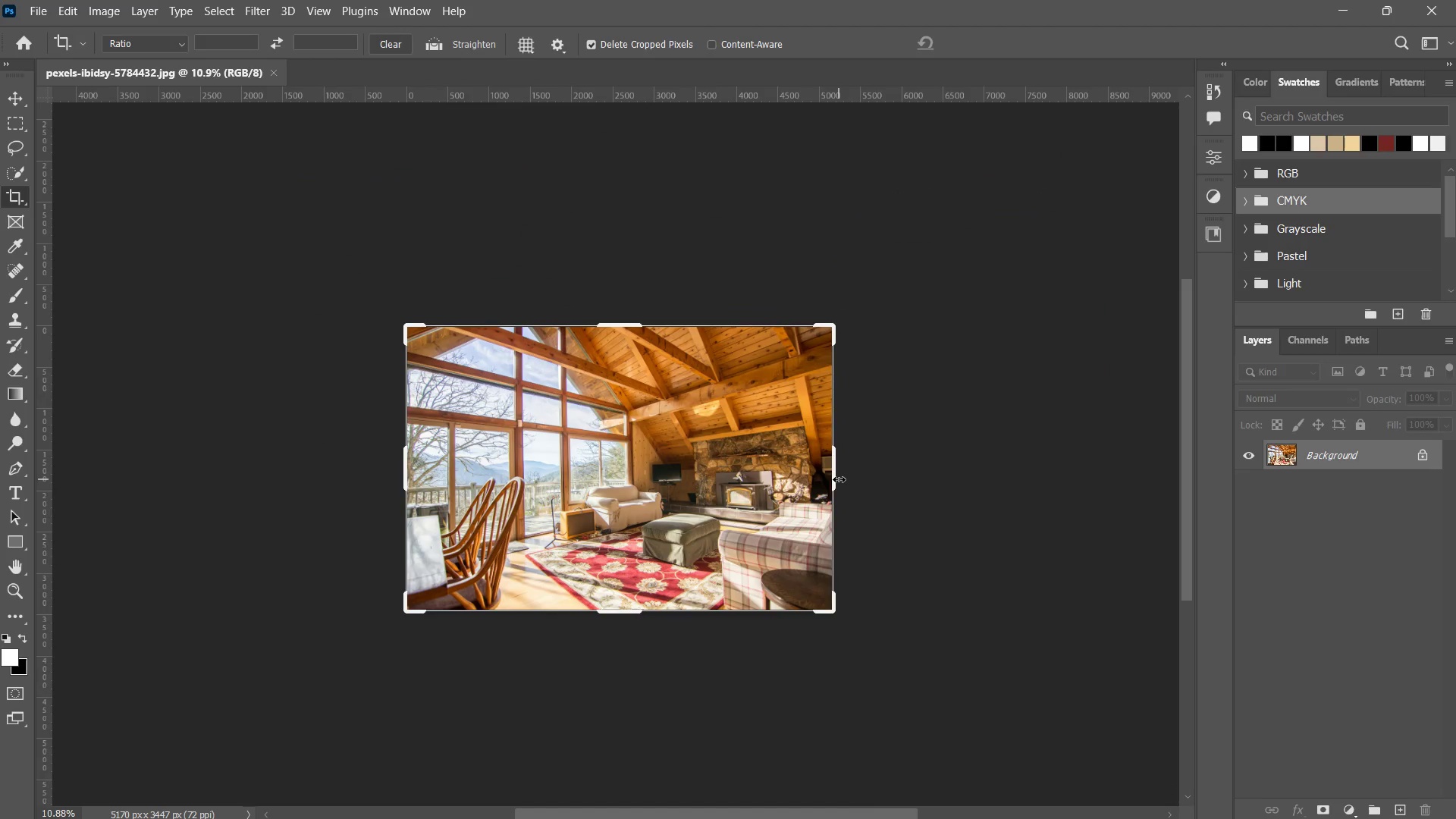 
double_click([839, 477])
 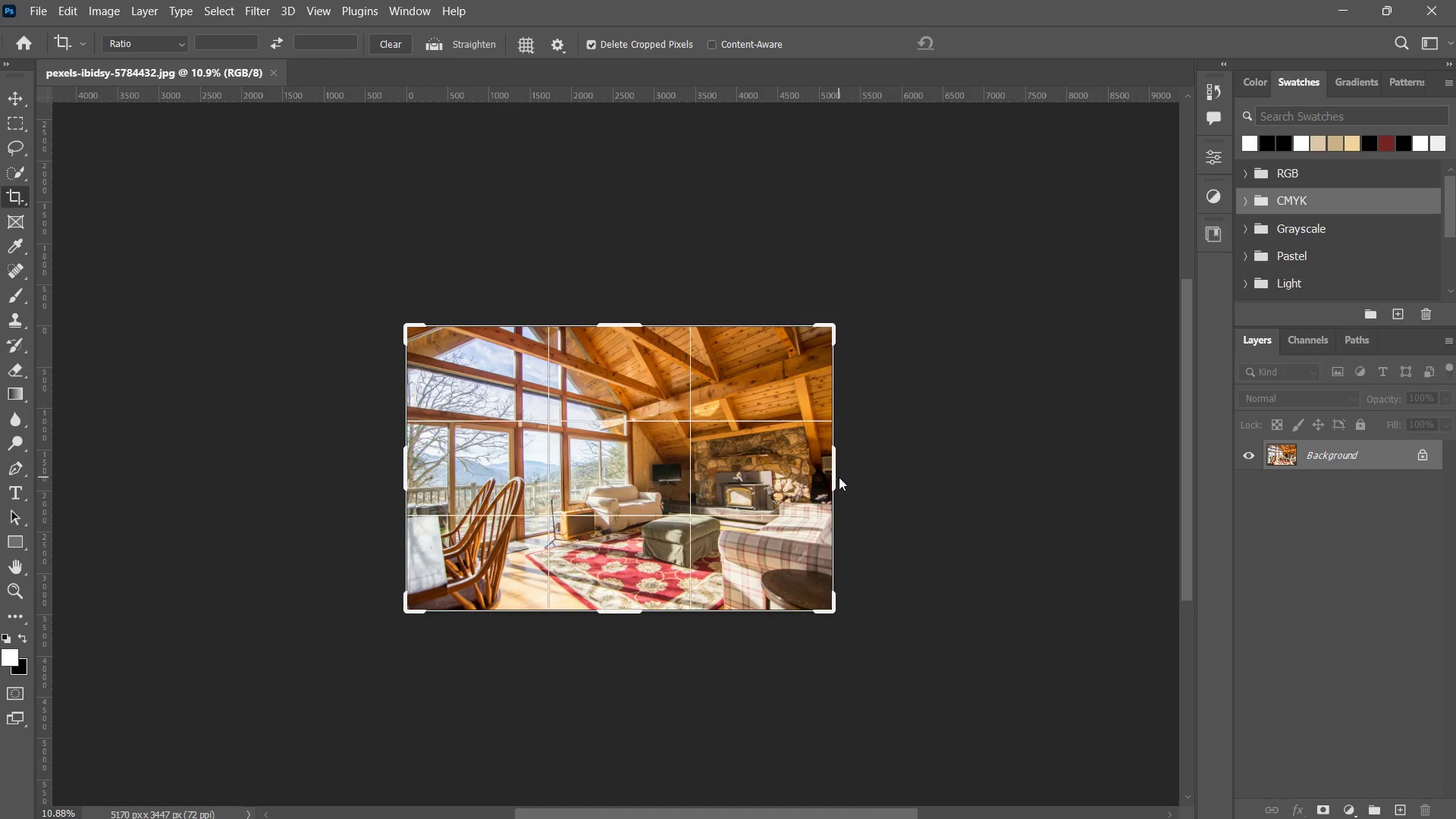 
left_click_drag(start_coordinate=[839, 477], to_coordinate=[981, 466])
 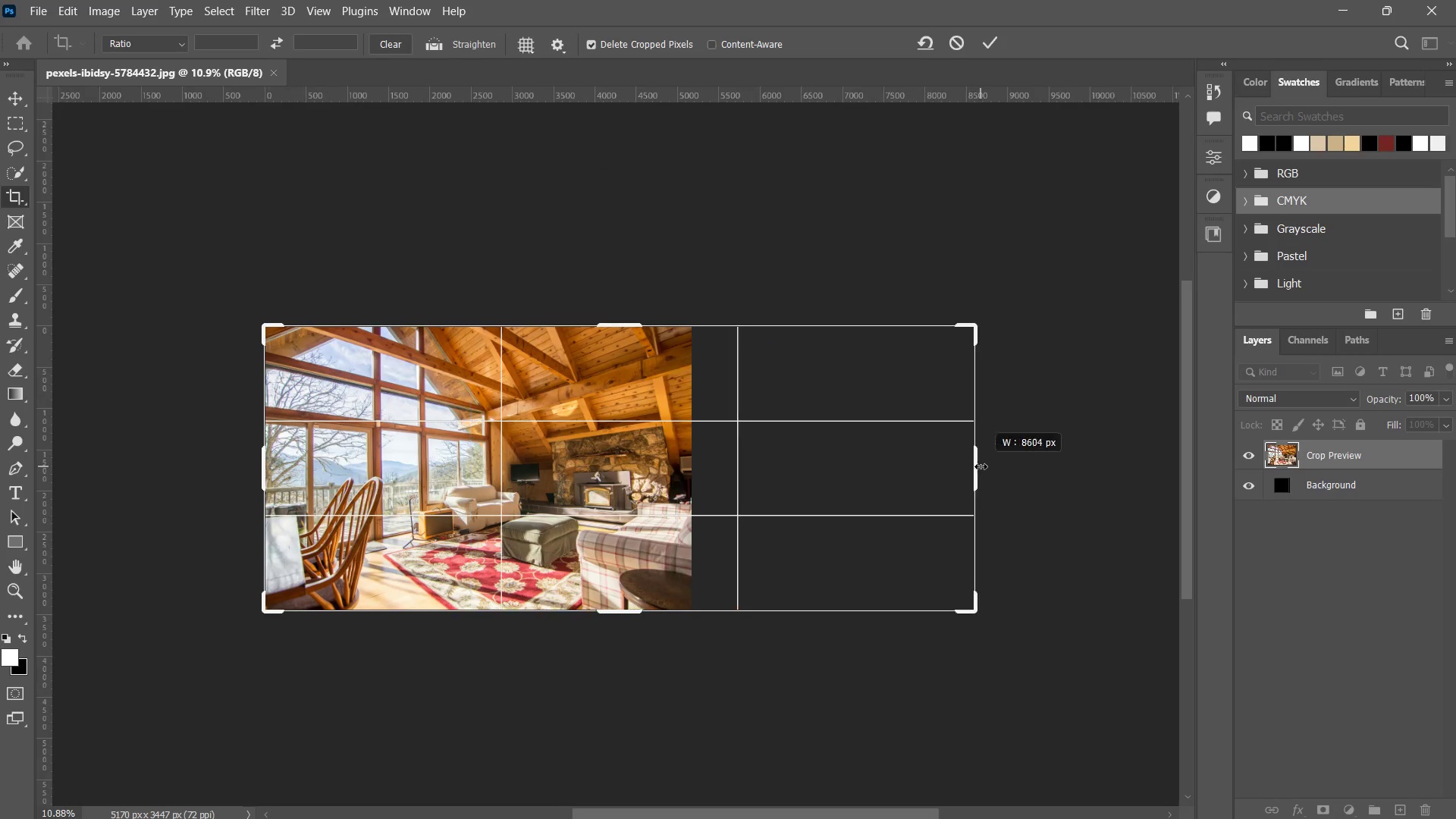 
triple_click([981, 466])
 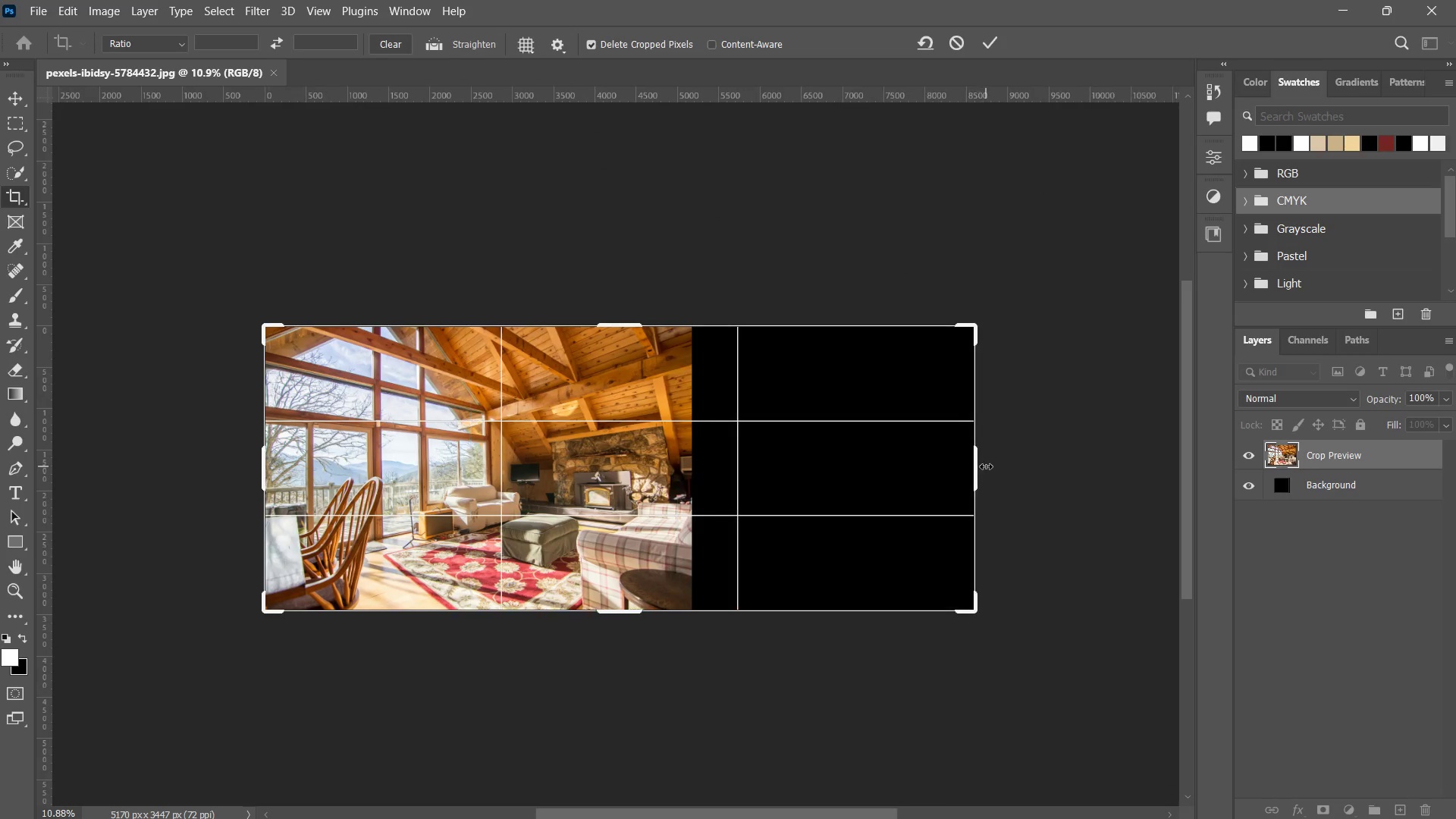 
left_click_drag(start_coordinate=[982, 466], to_coordinate=[1065, 477])
 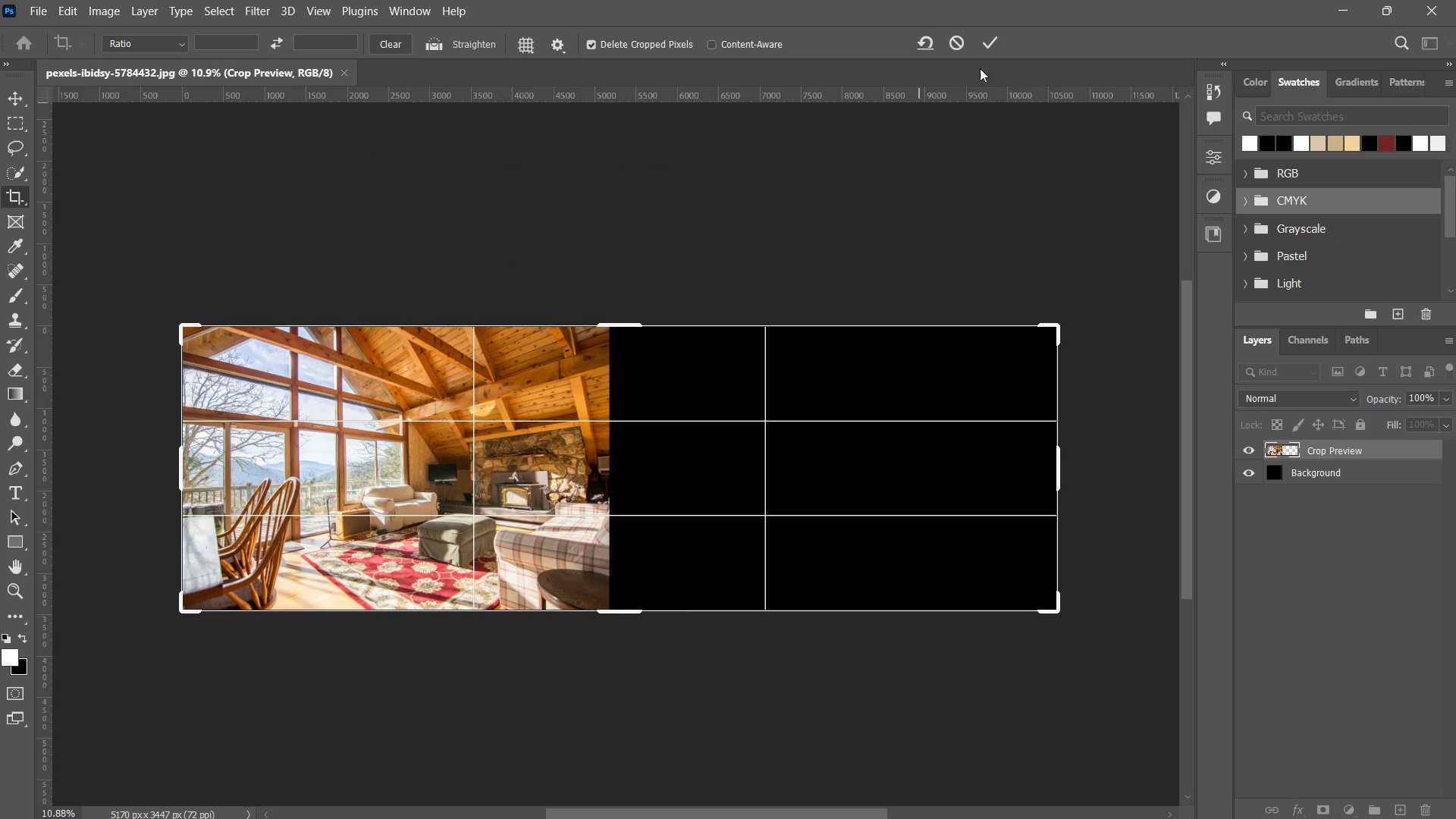 
double_click([994, 47])
 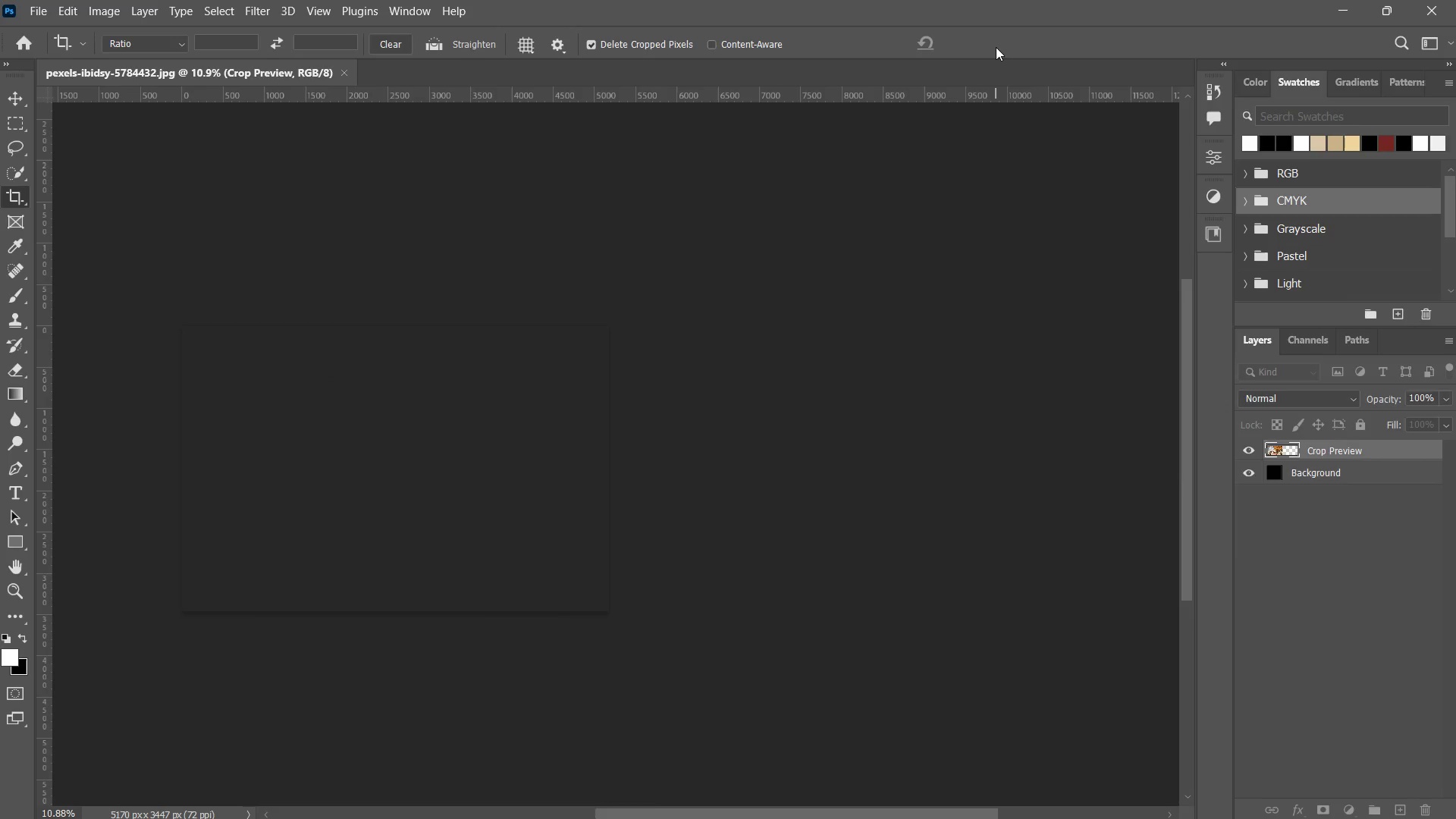 
key(Alt+Tab)
 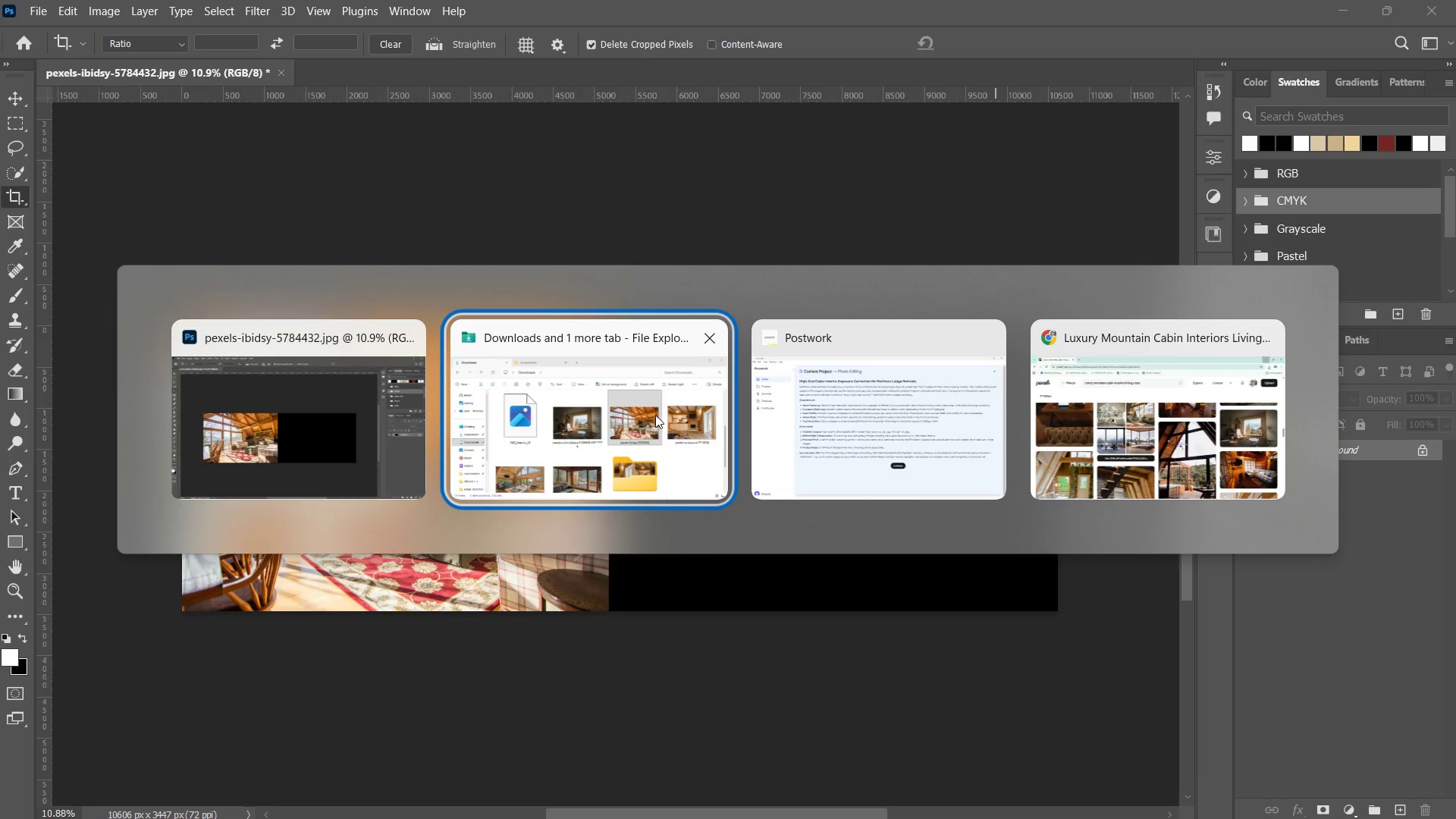 
double_click([654, 416])
 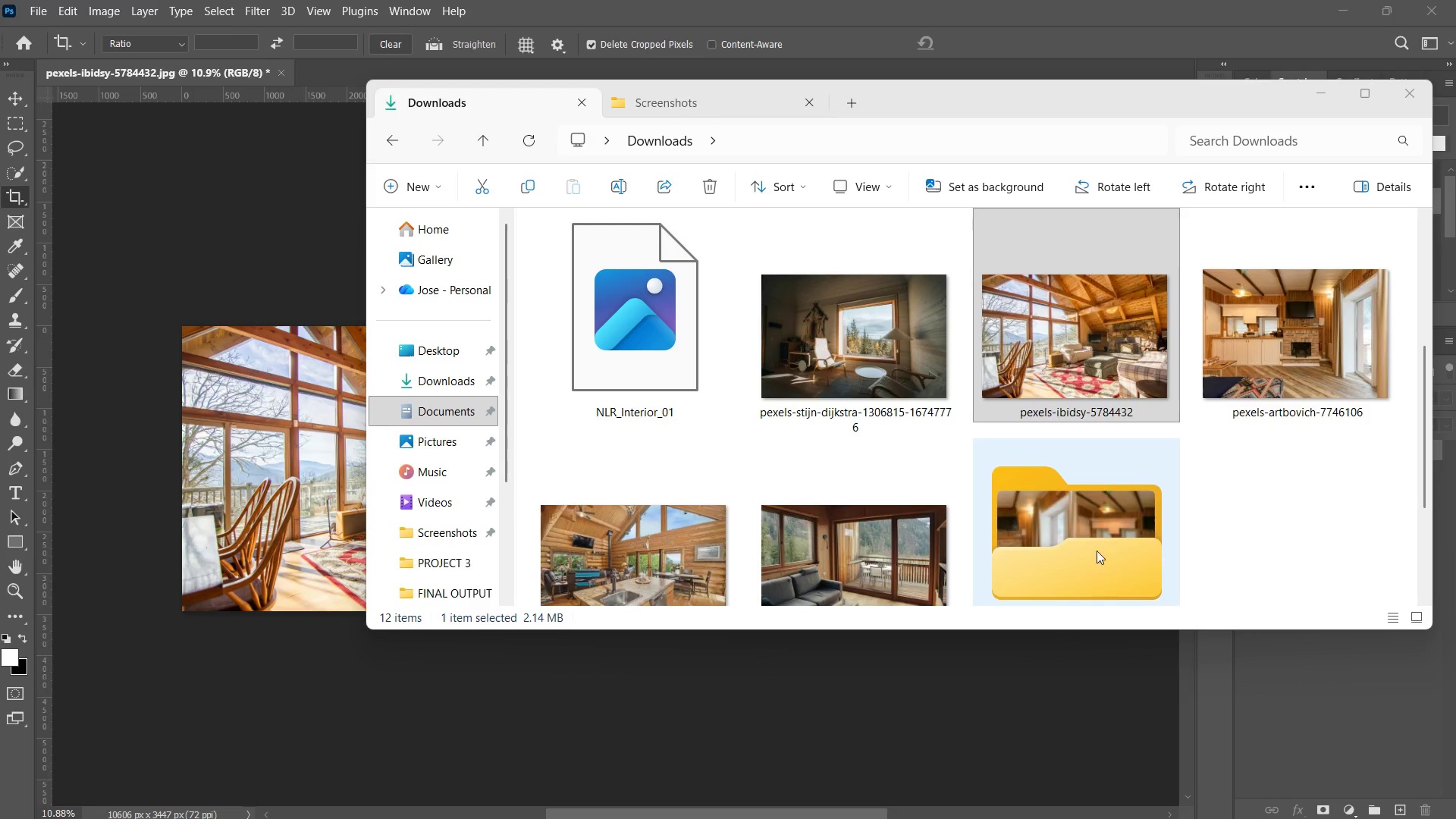 
left_click([1091, 531])
 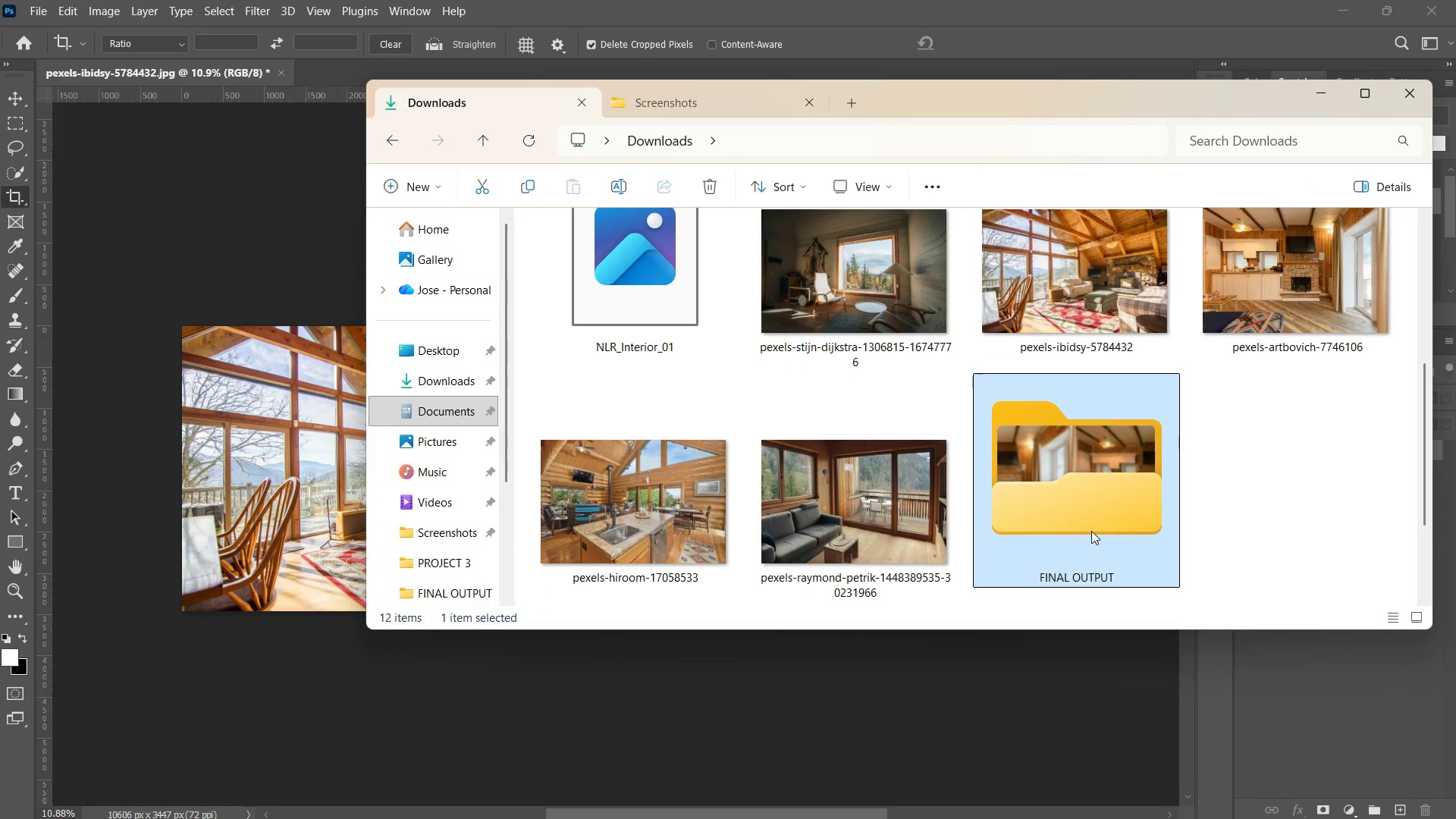 
left_click([1090, 529])
 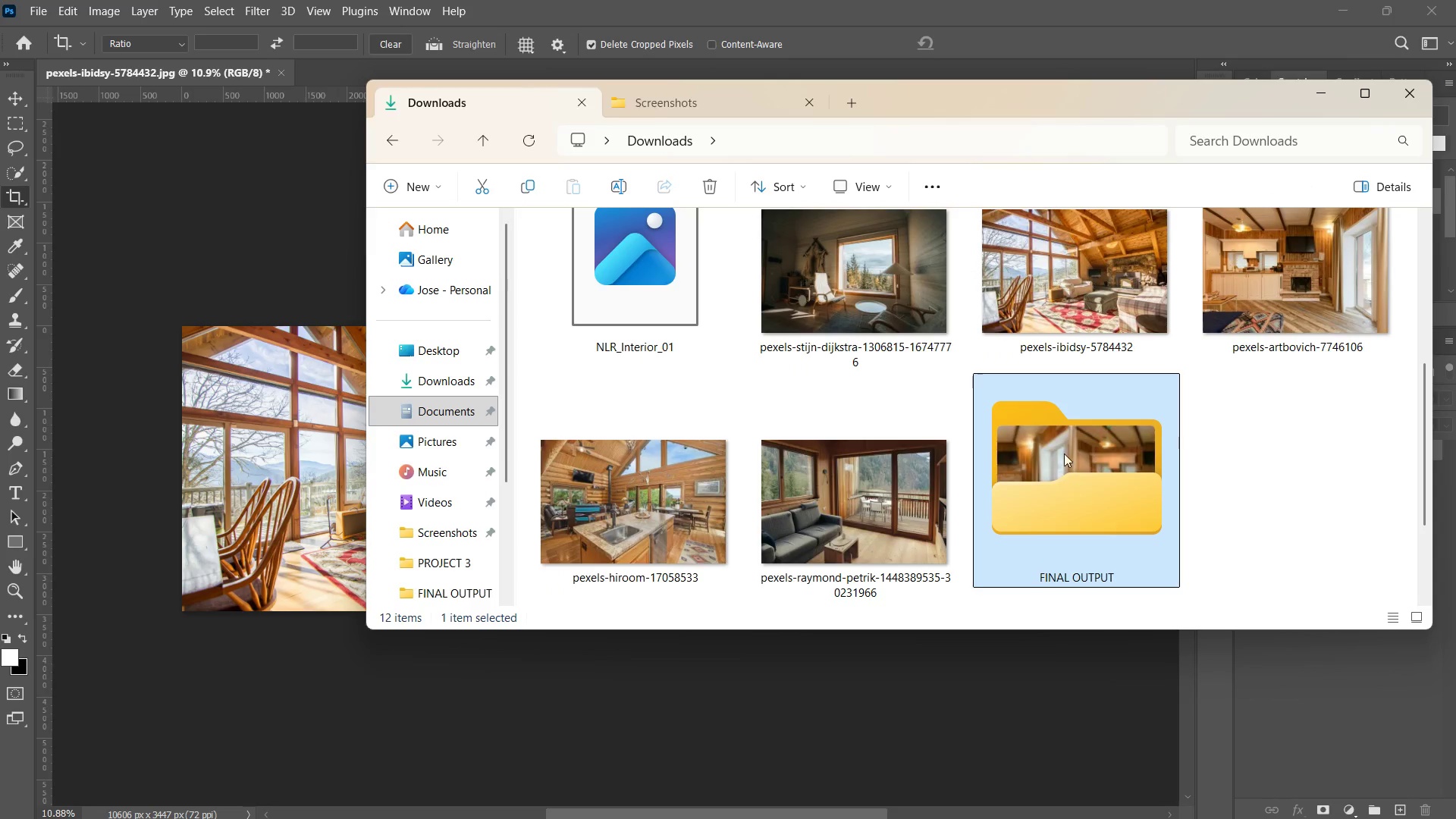 
left_click([1064, 443])
 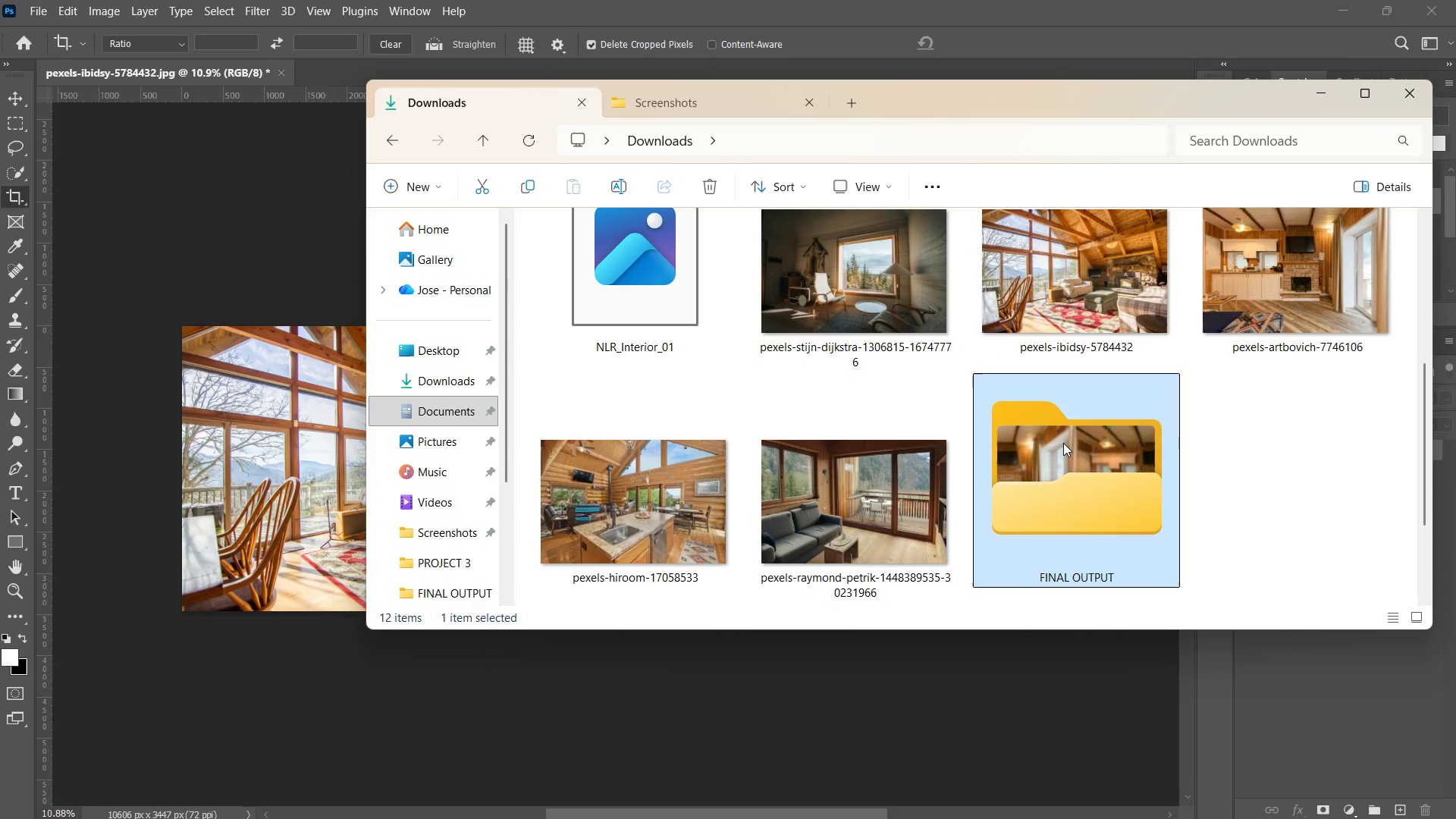 
left_click([1063, 443])
 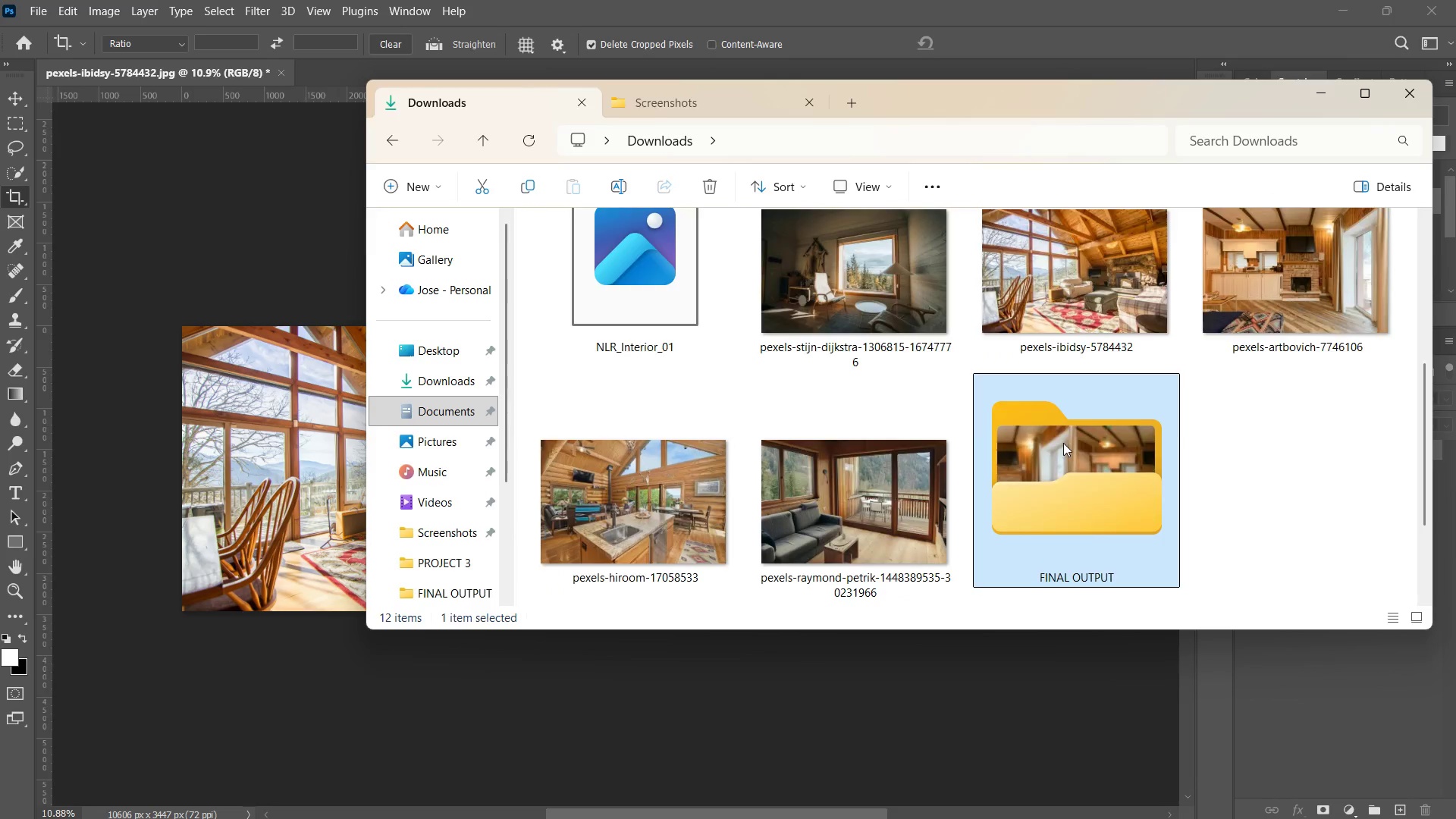 
double_click([1063, 443])
 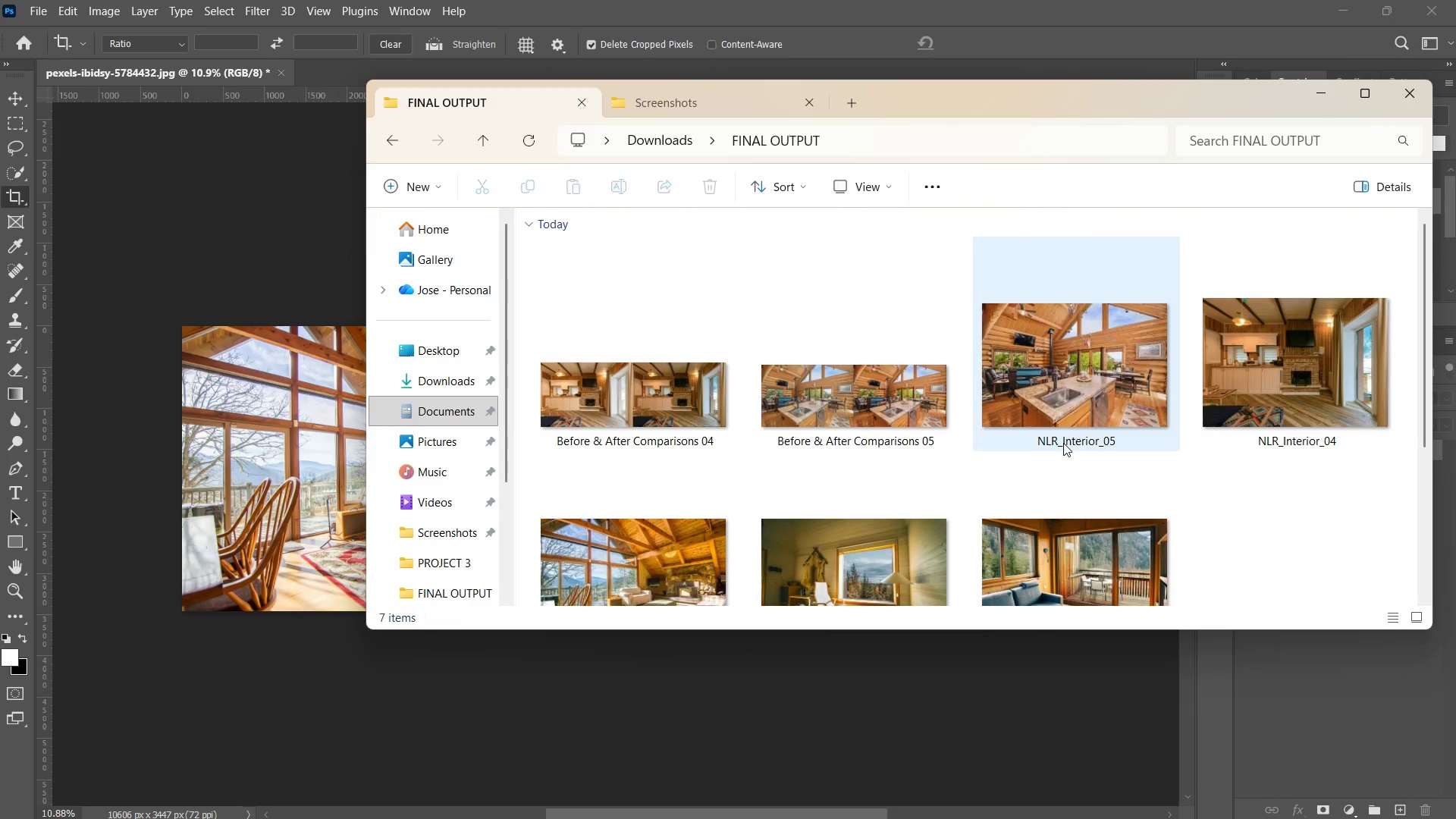 
triple_click([1063, 443])
 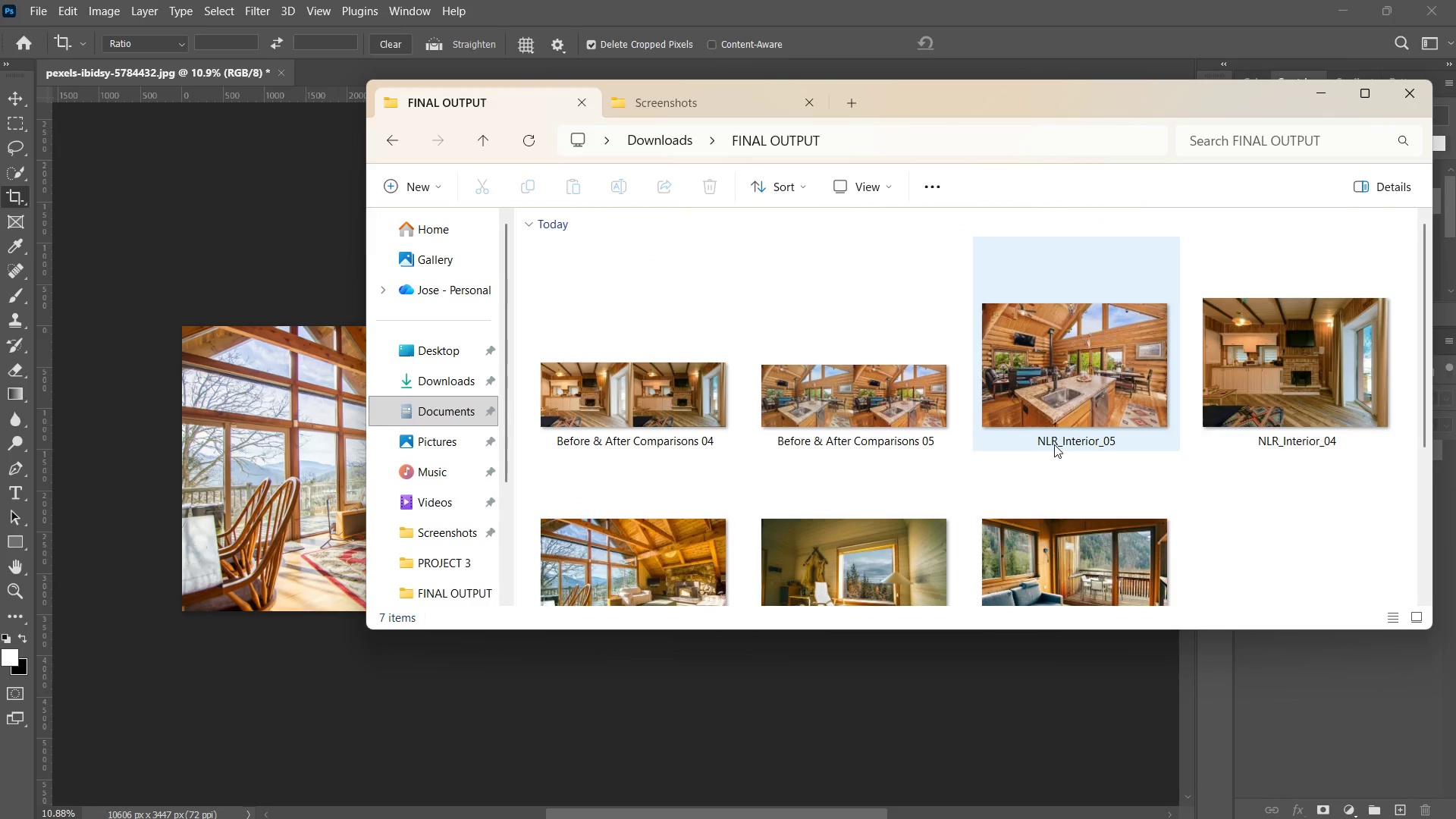 
scroll: coordinate [1010, 431], scroll_direction: down, amount: 1.0
 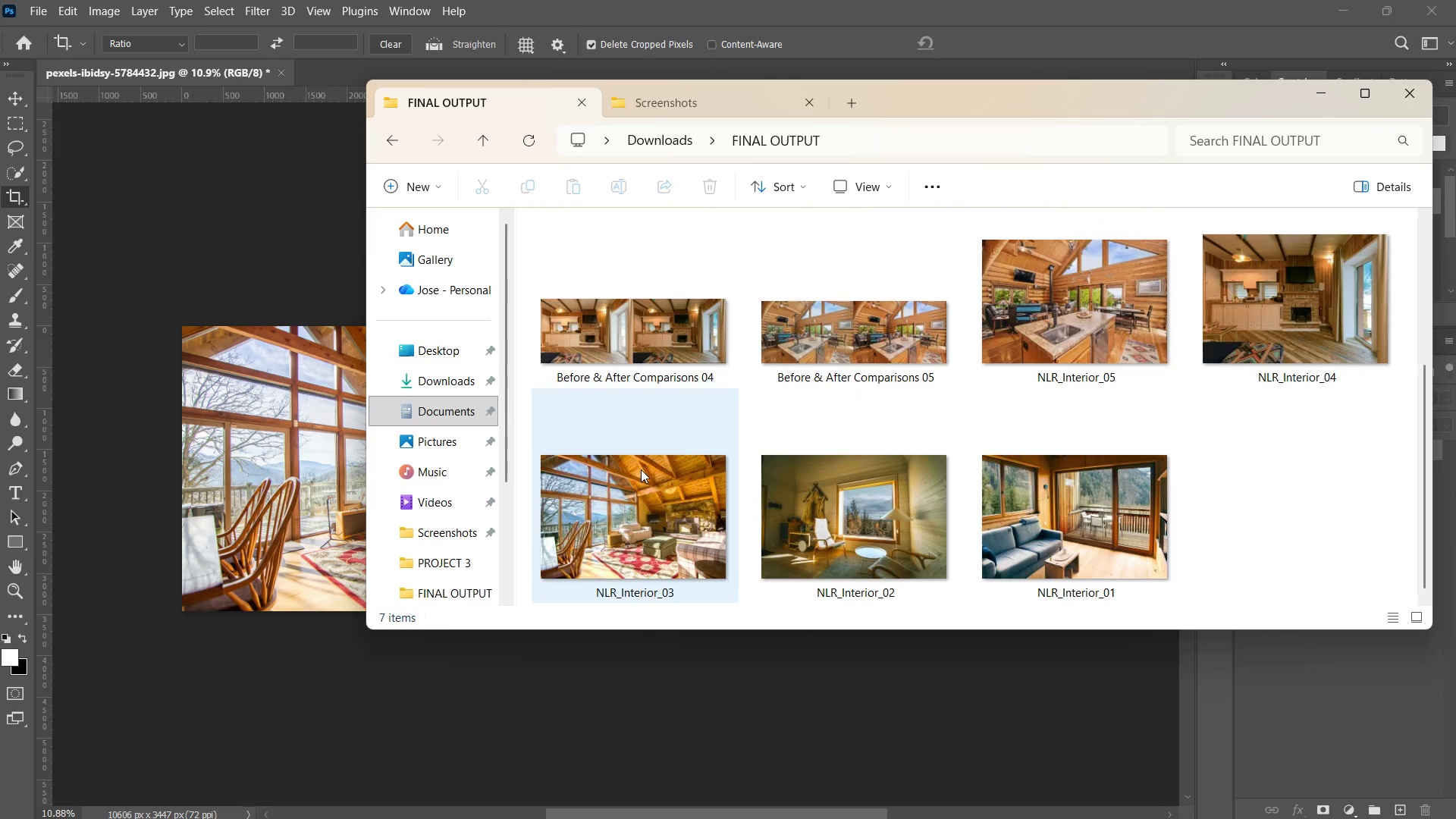 
double_click([641, 469])
 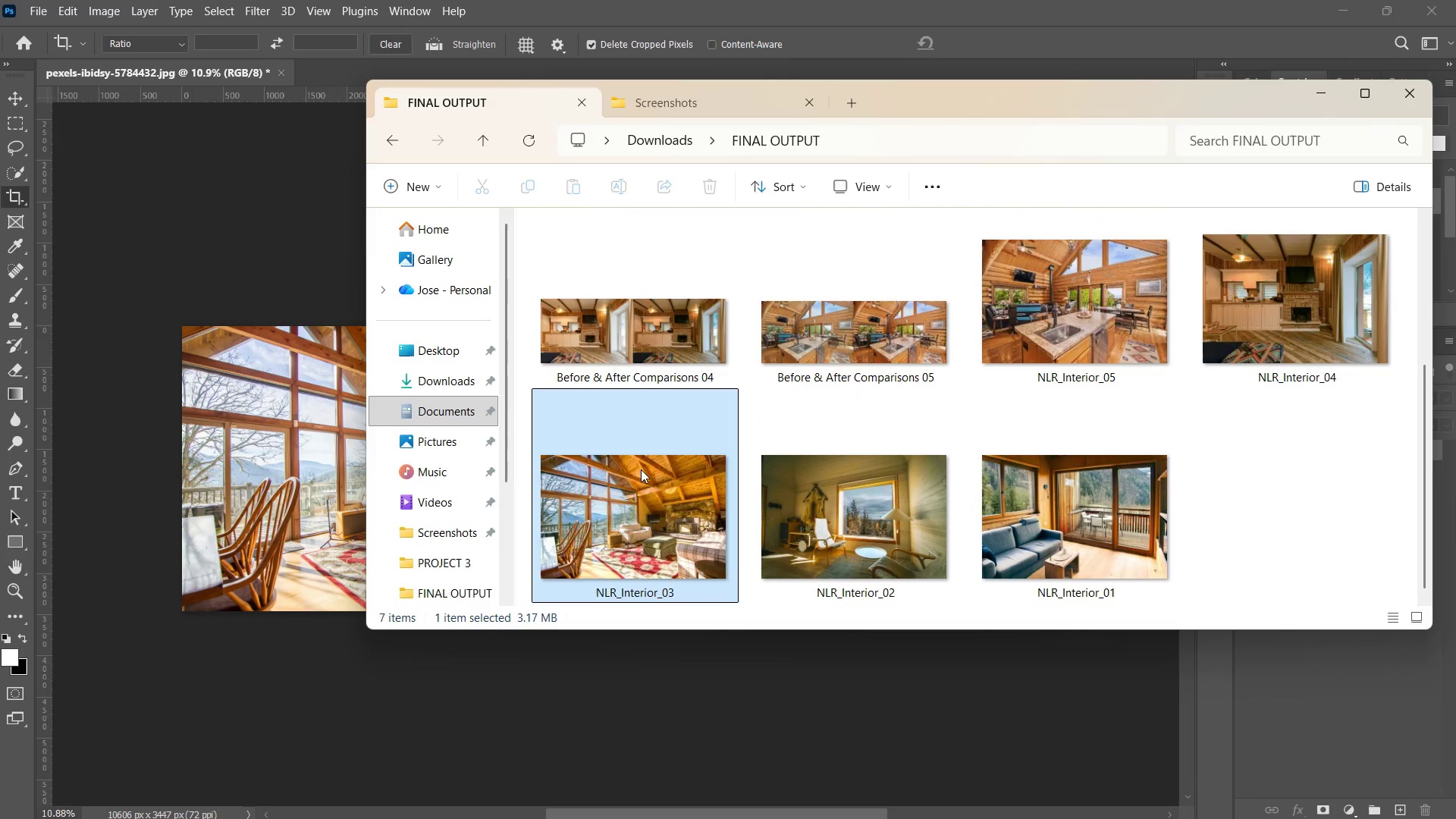 
triple_click([641, 469])
 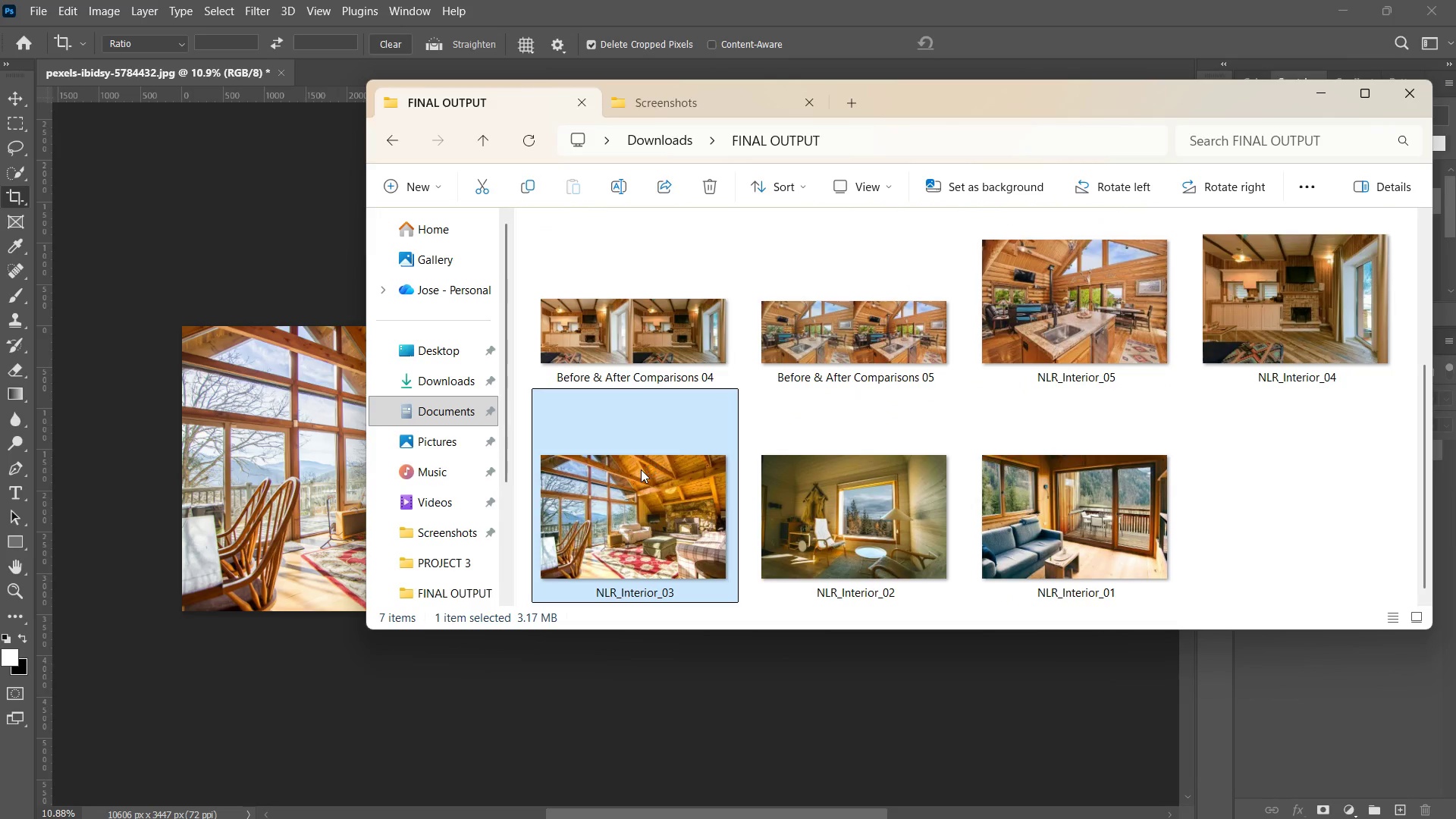 
right_click([641, 469])
 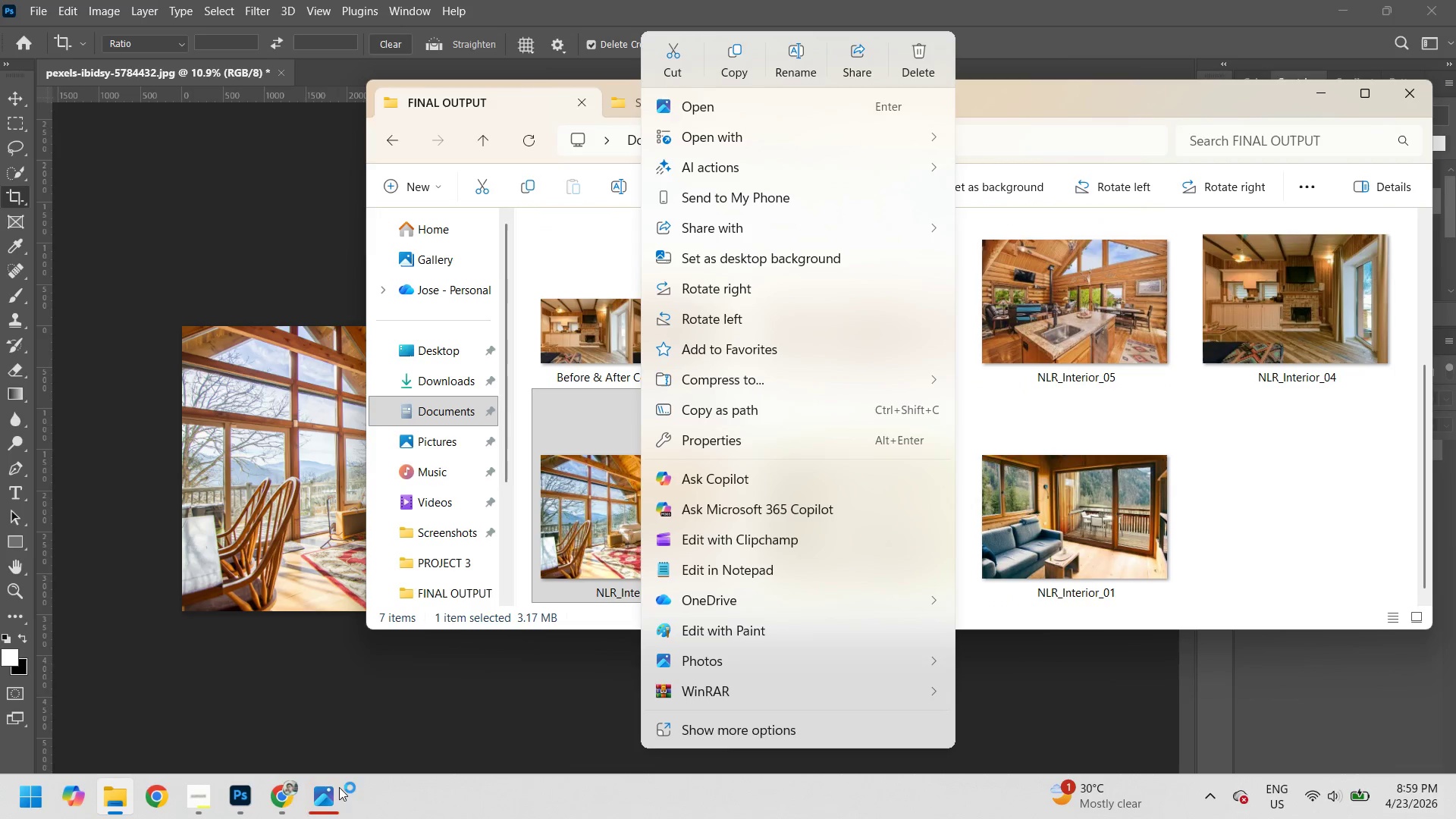 
left_click([317, 790])
 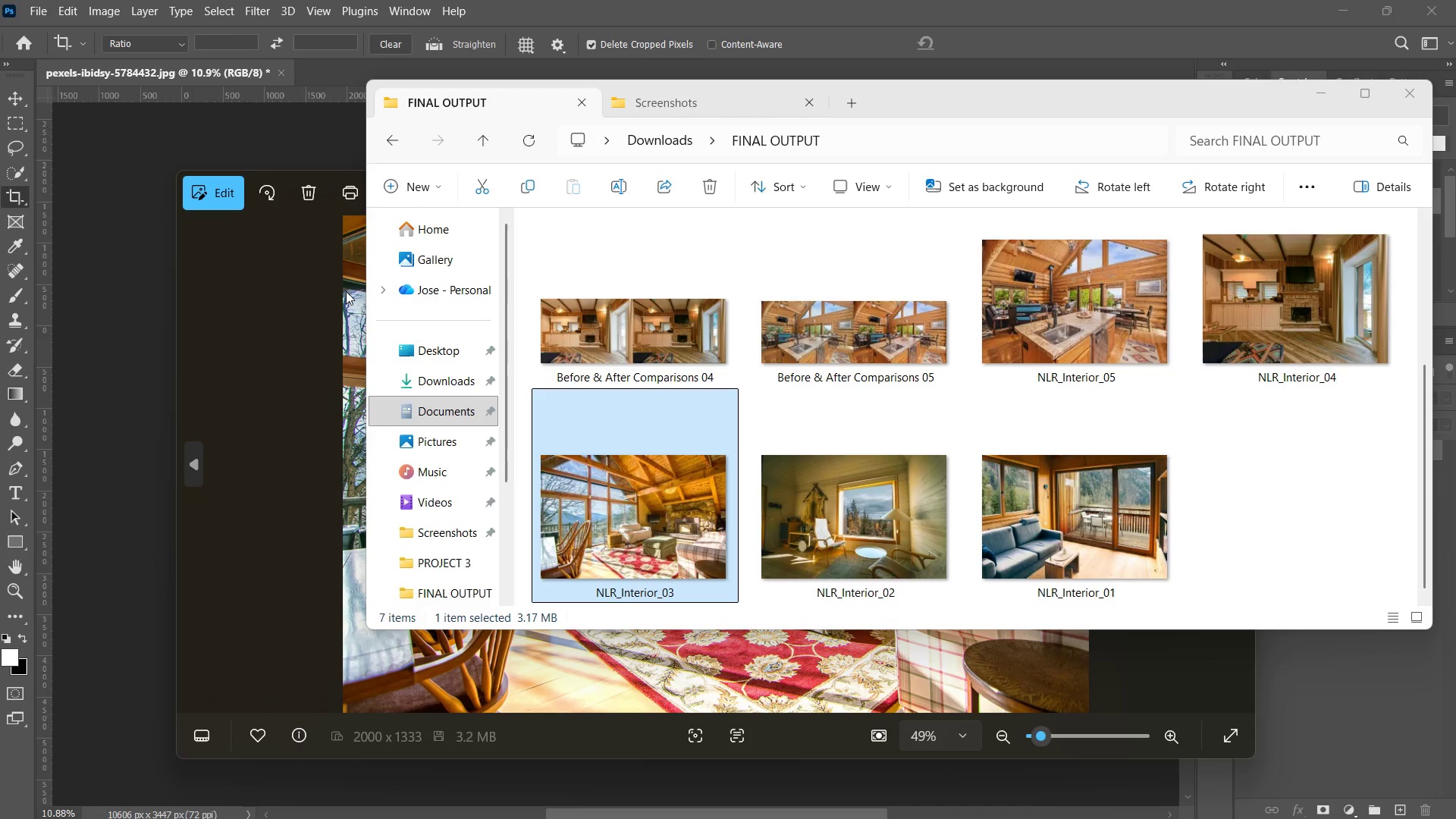 
double_click([249, 304])
 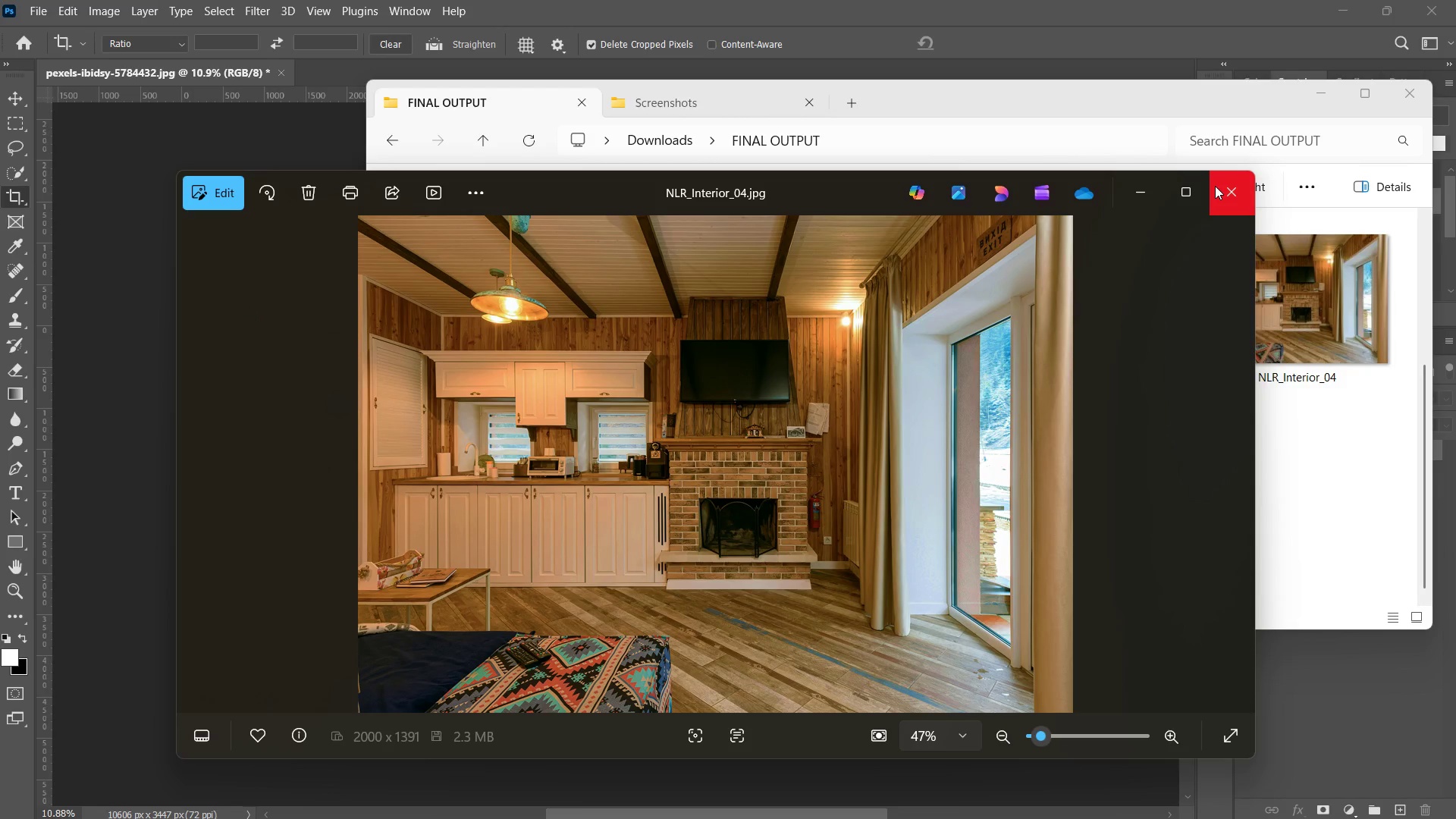 
double_click([1215, 186])
 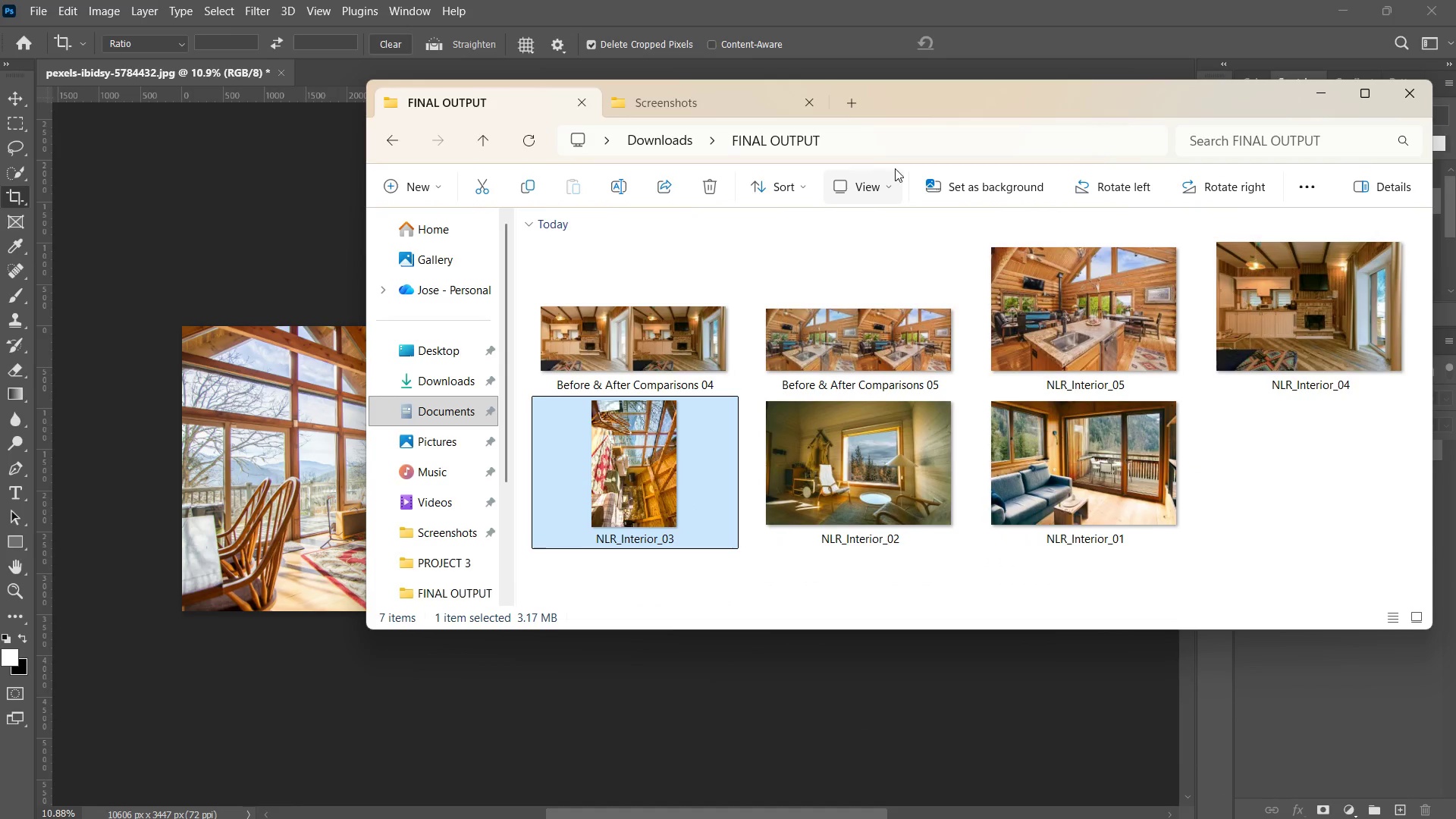 
left_click([1122, 196])
 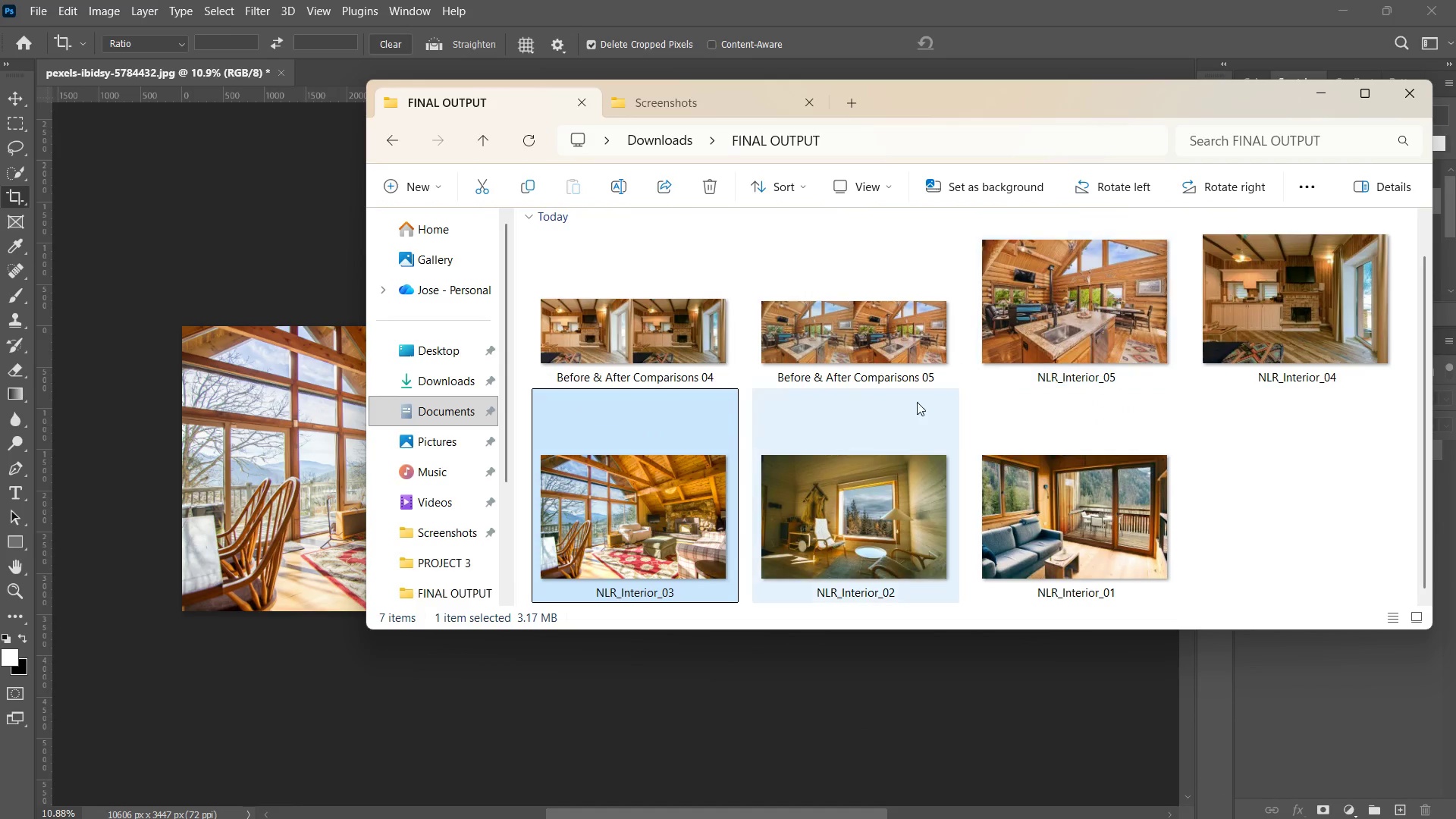 
right_click([690, 480])
 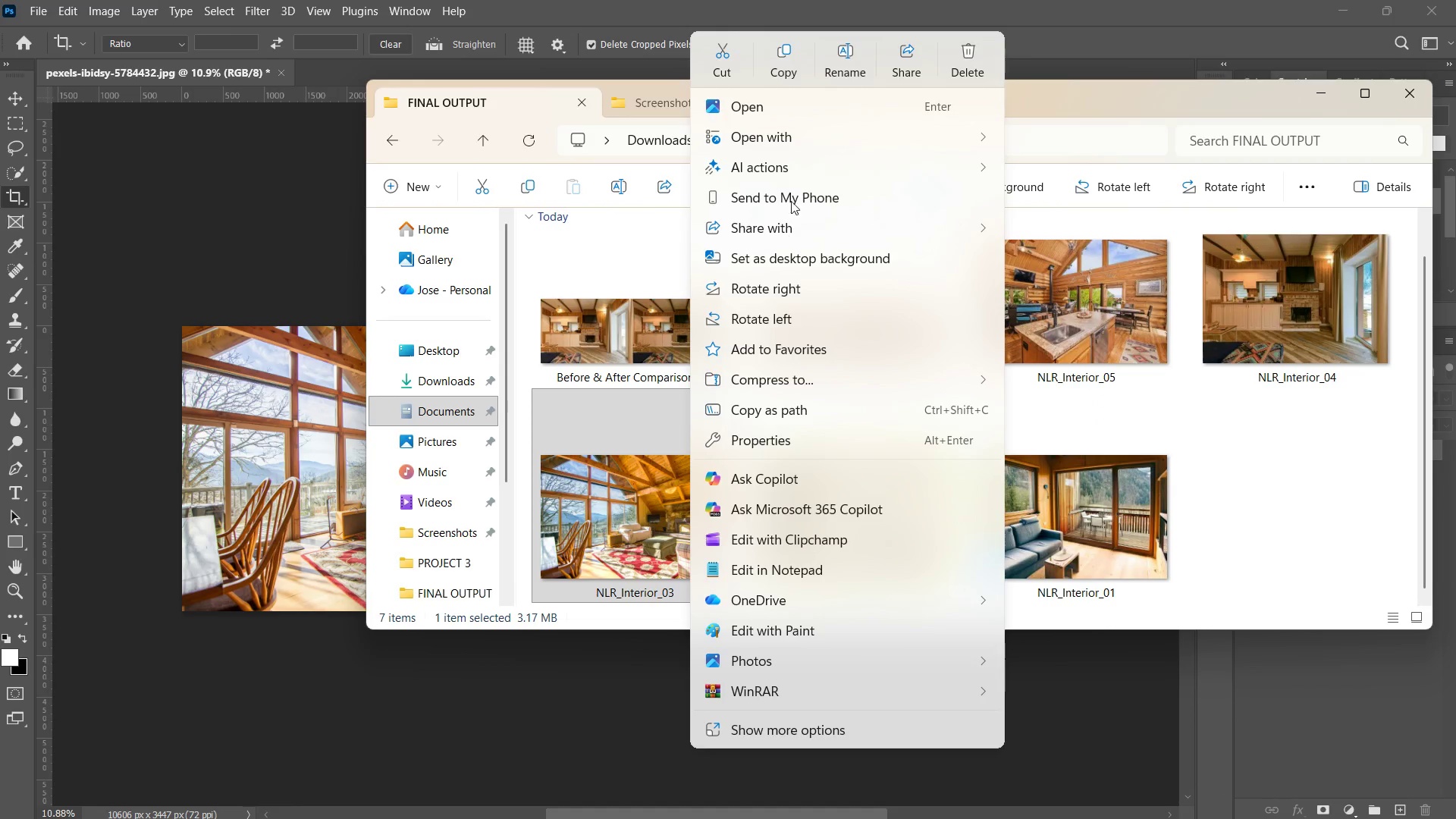 
left_click([801, 132])
 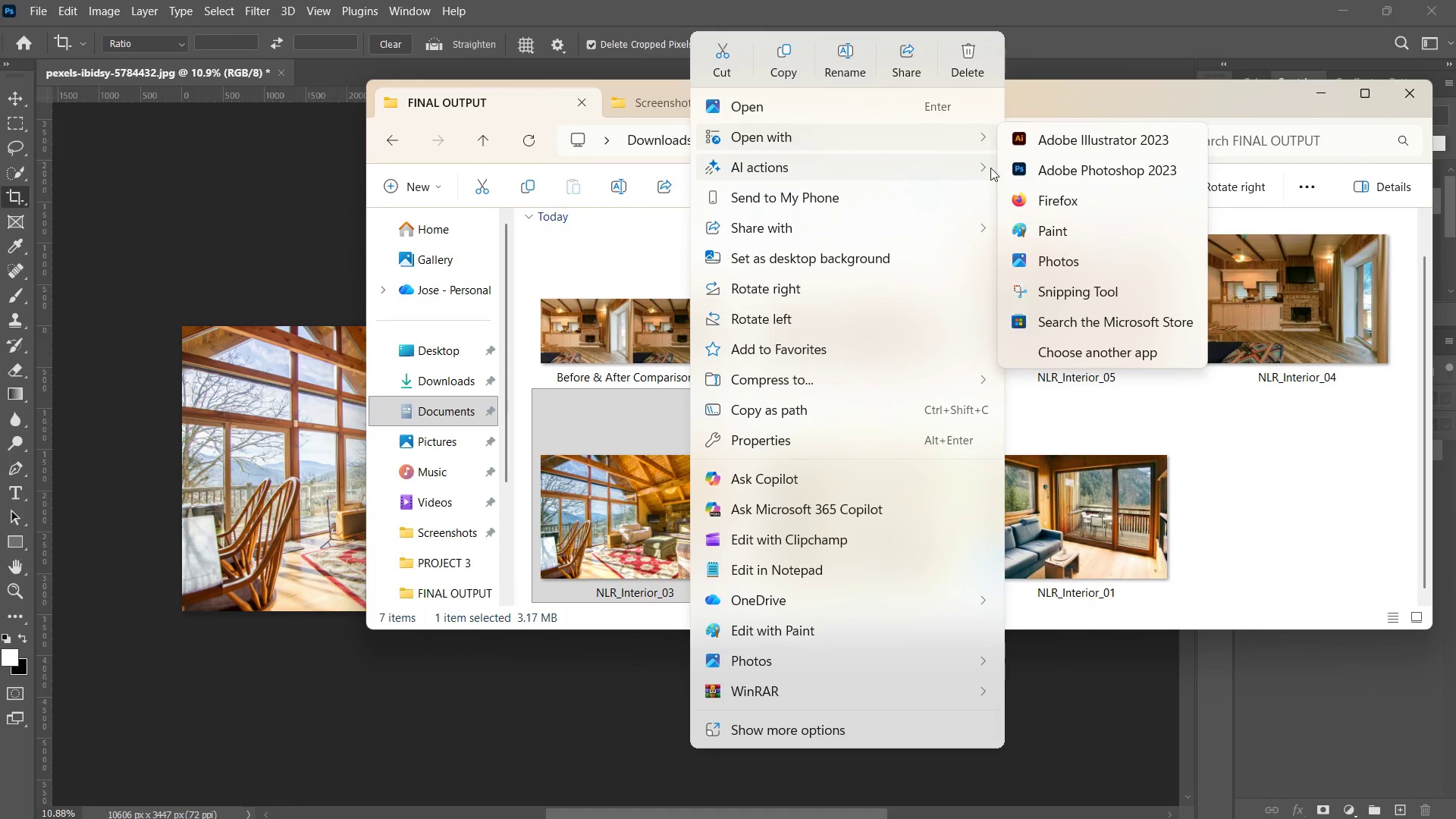 
left_click([1025, 167])
 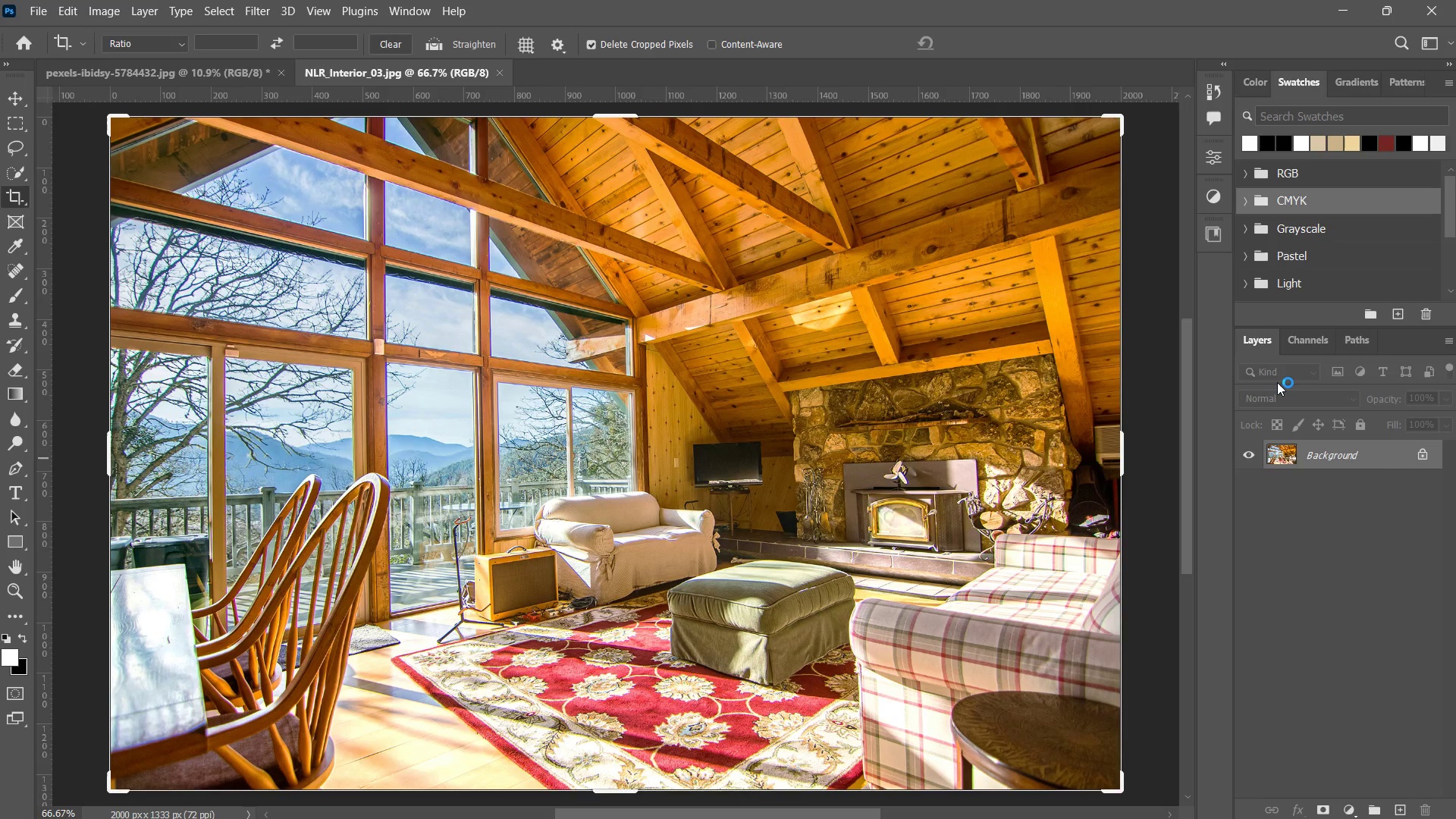 
wait(6.78)
 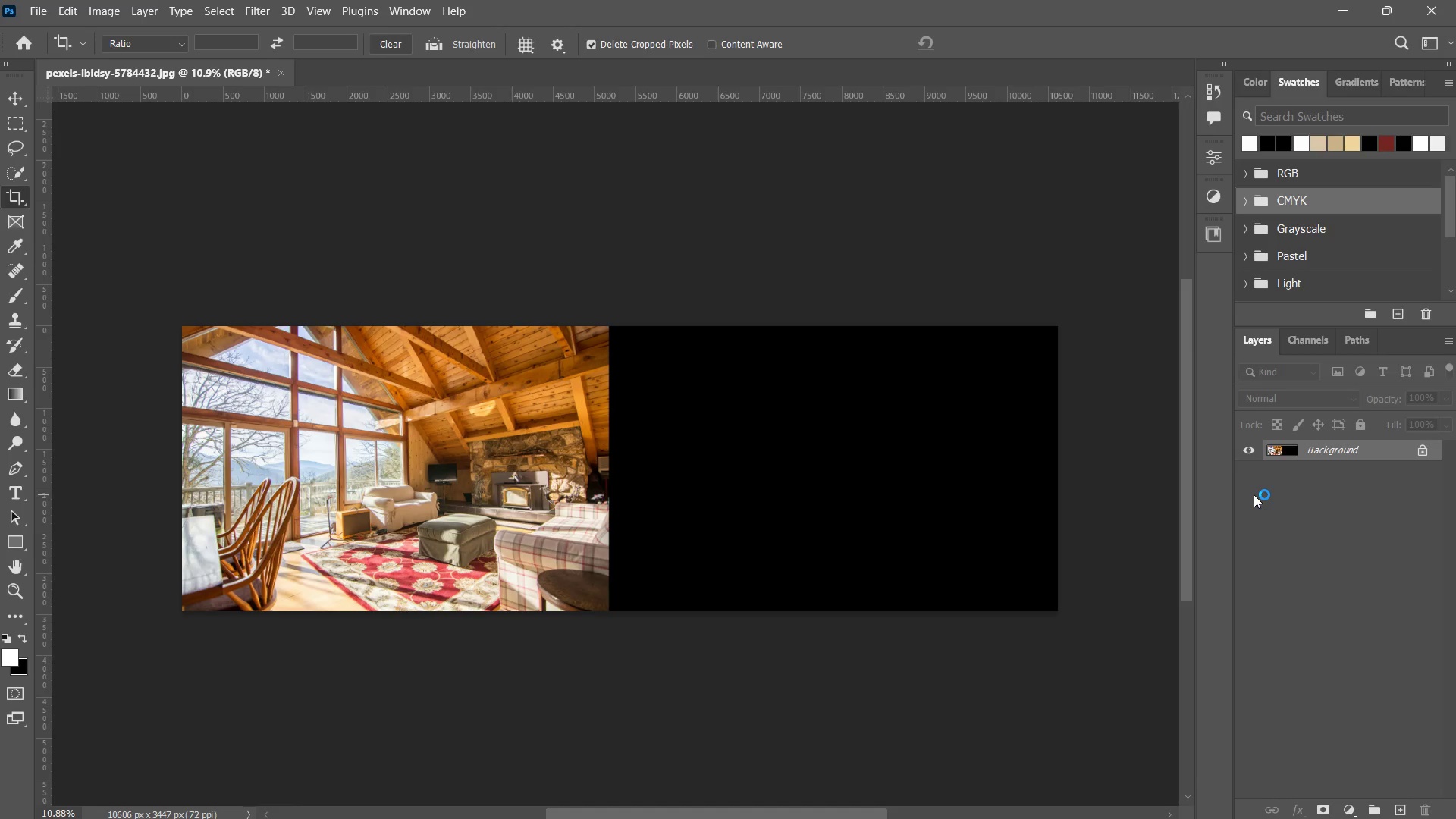 
type(zz)
 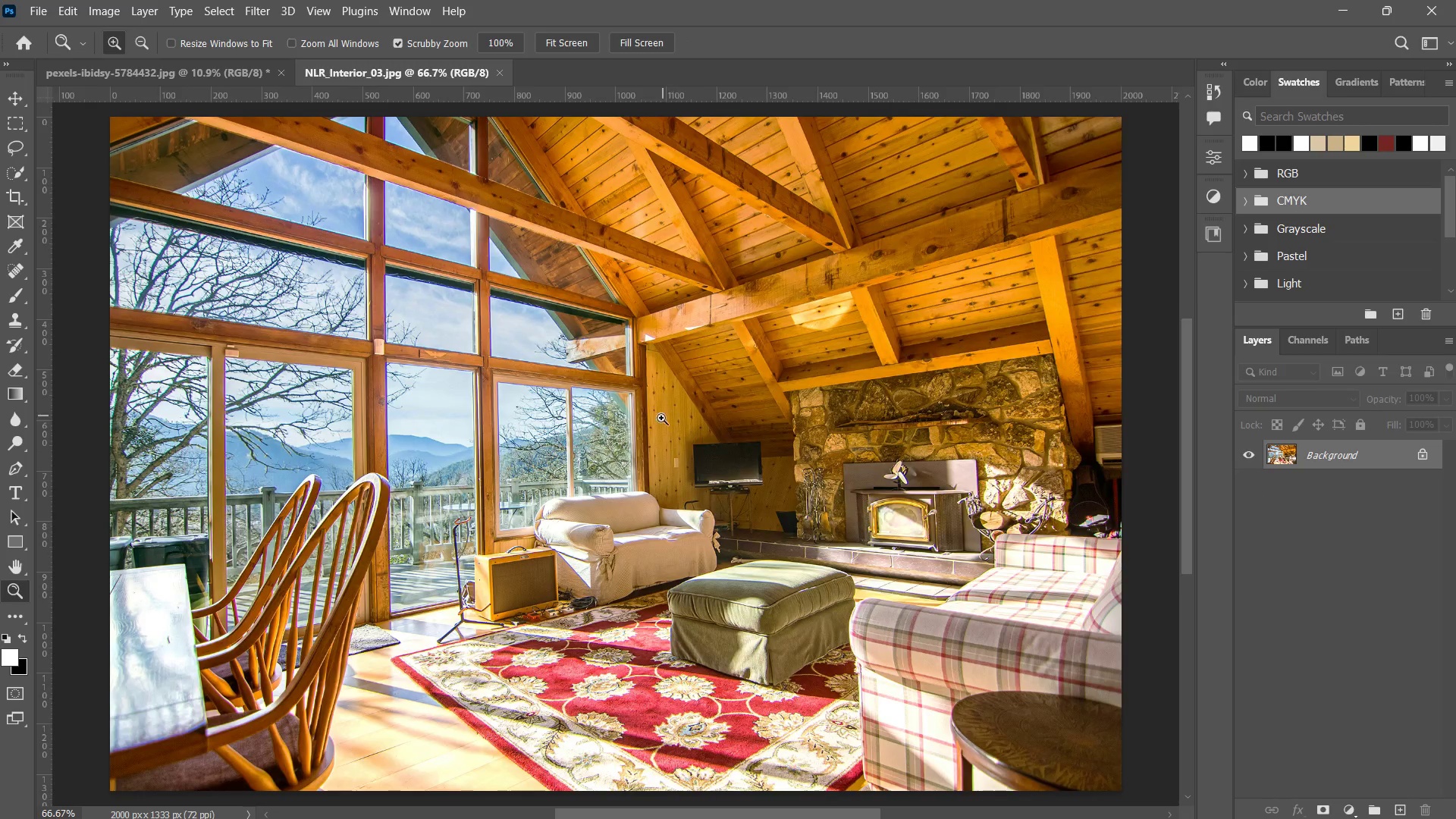 
left_click_drag(start_coordinate=[669, 412], to_coordinate=[638, 450])
 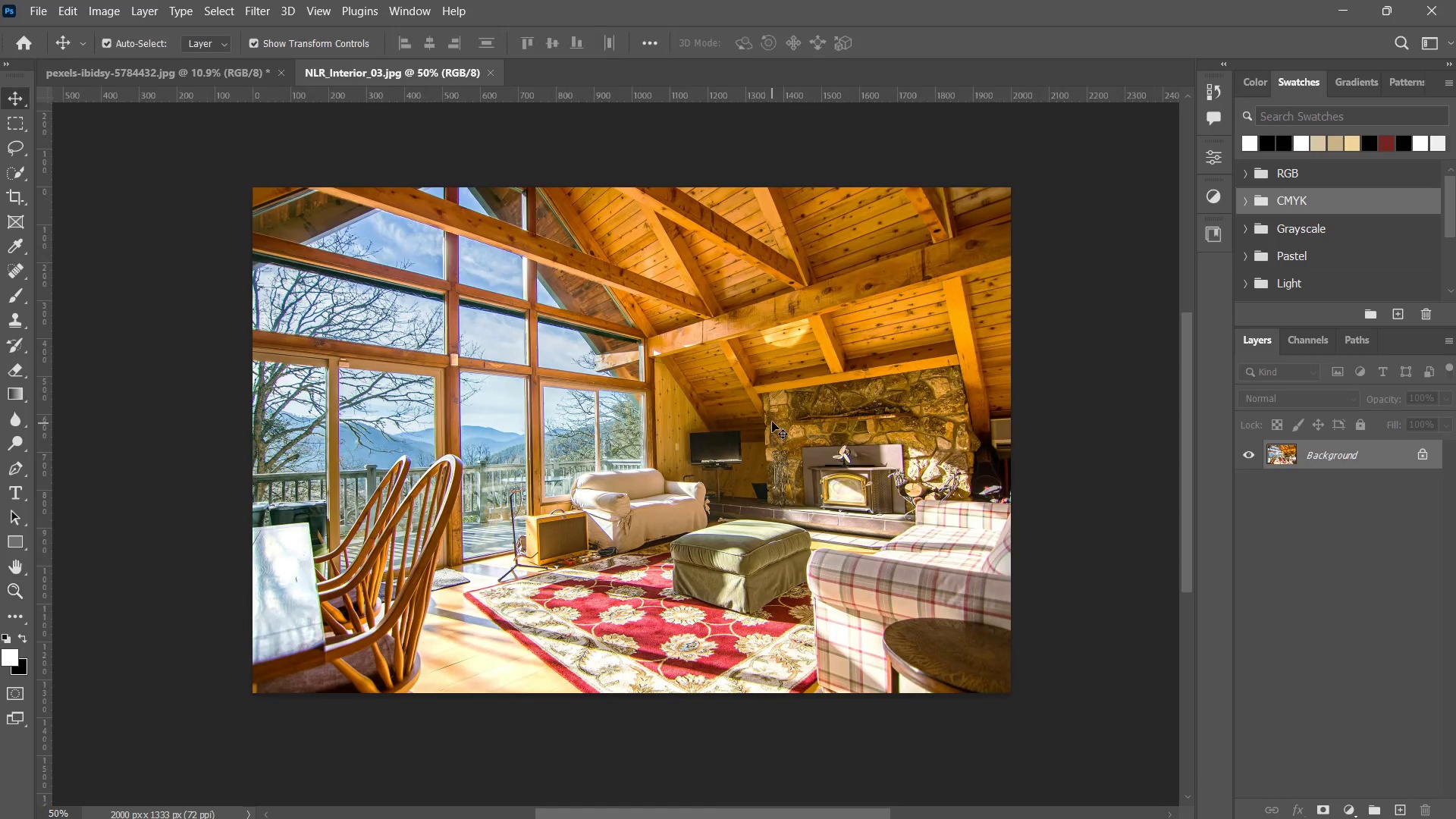 
left_click([638, 450])
 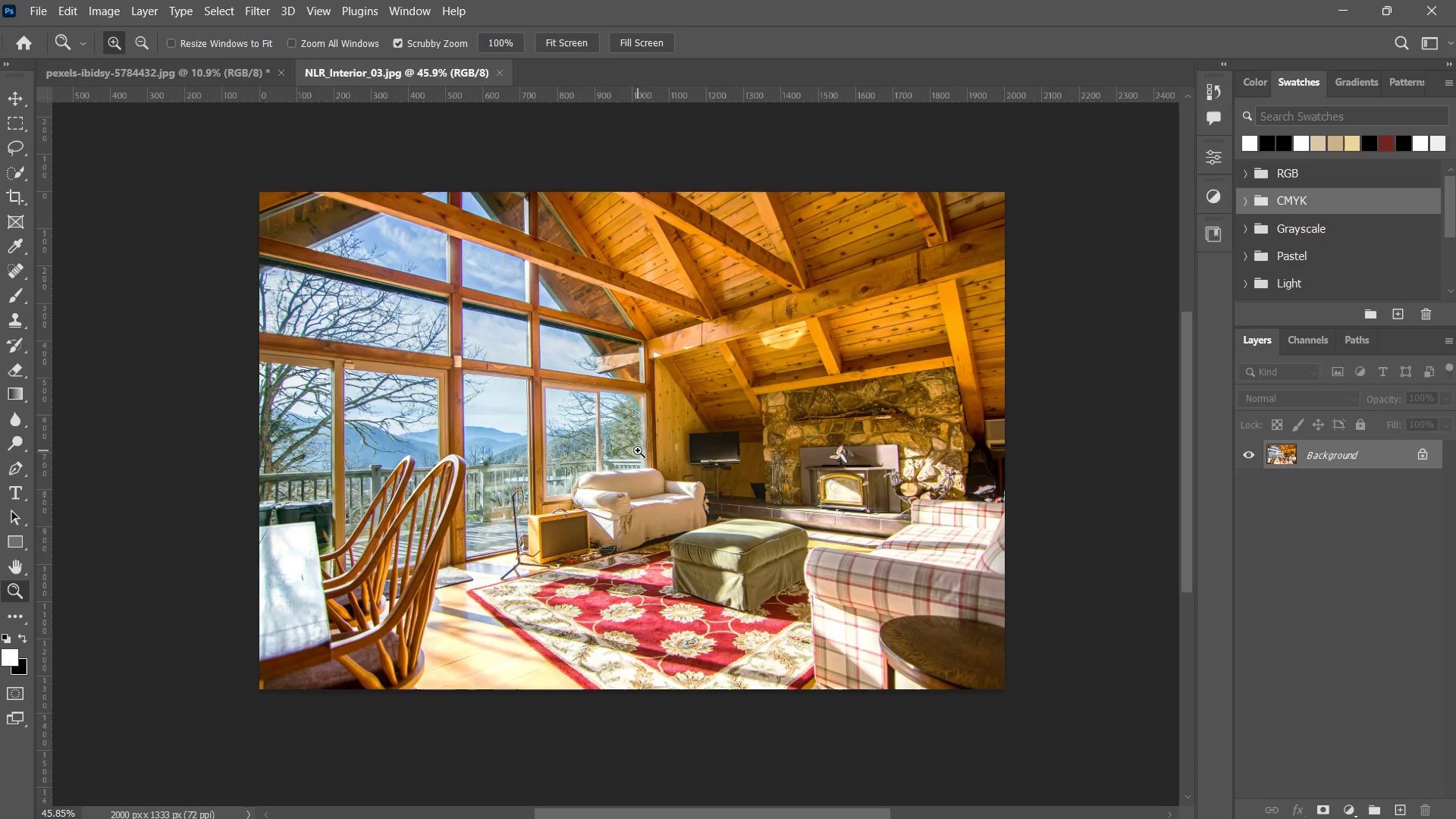 
key(V)
 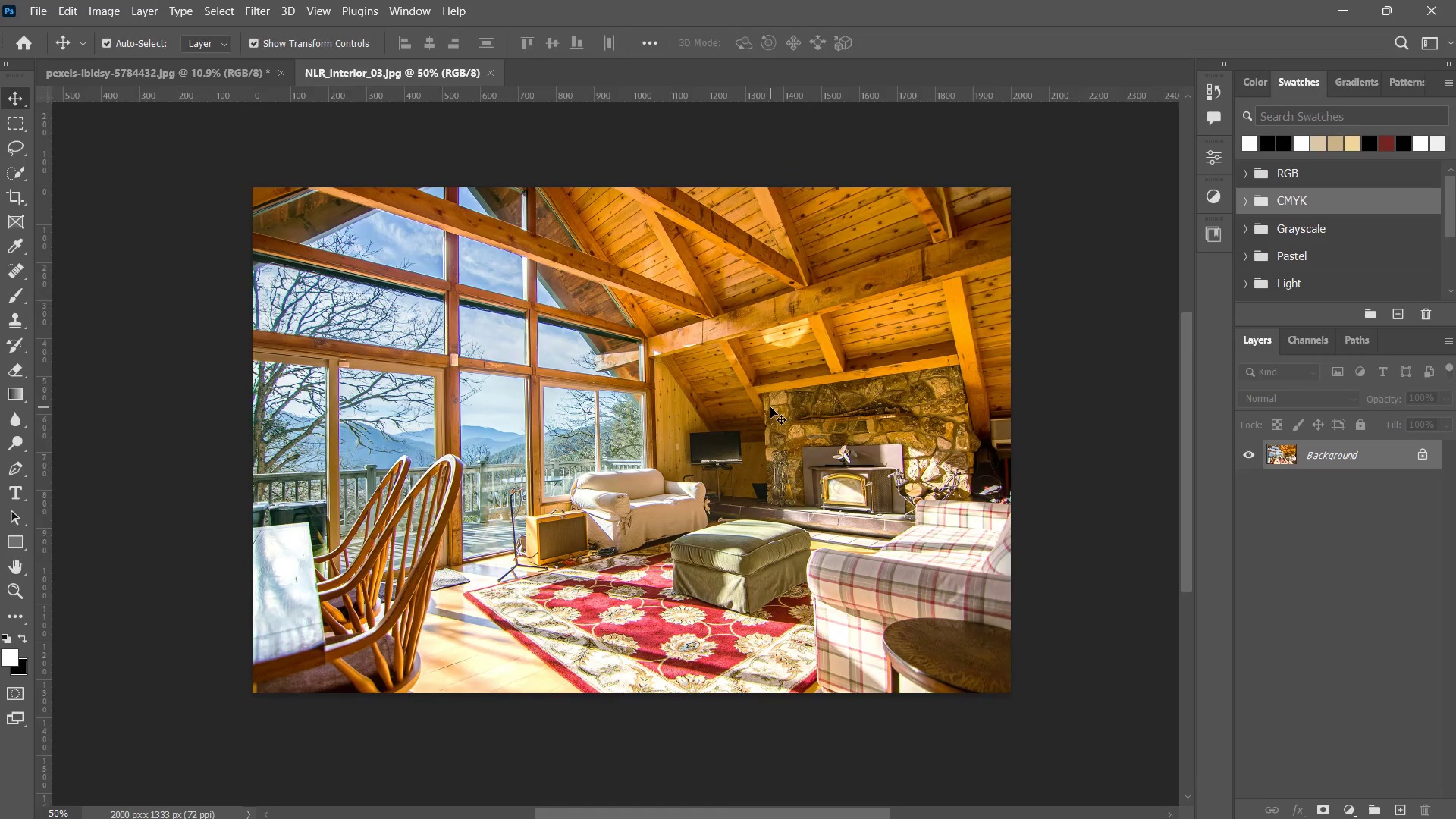 
left_click_drag(start_coordinate=[767, 396], to_coordinate=[514, 222])
 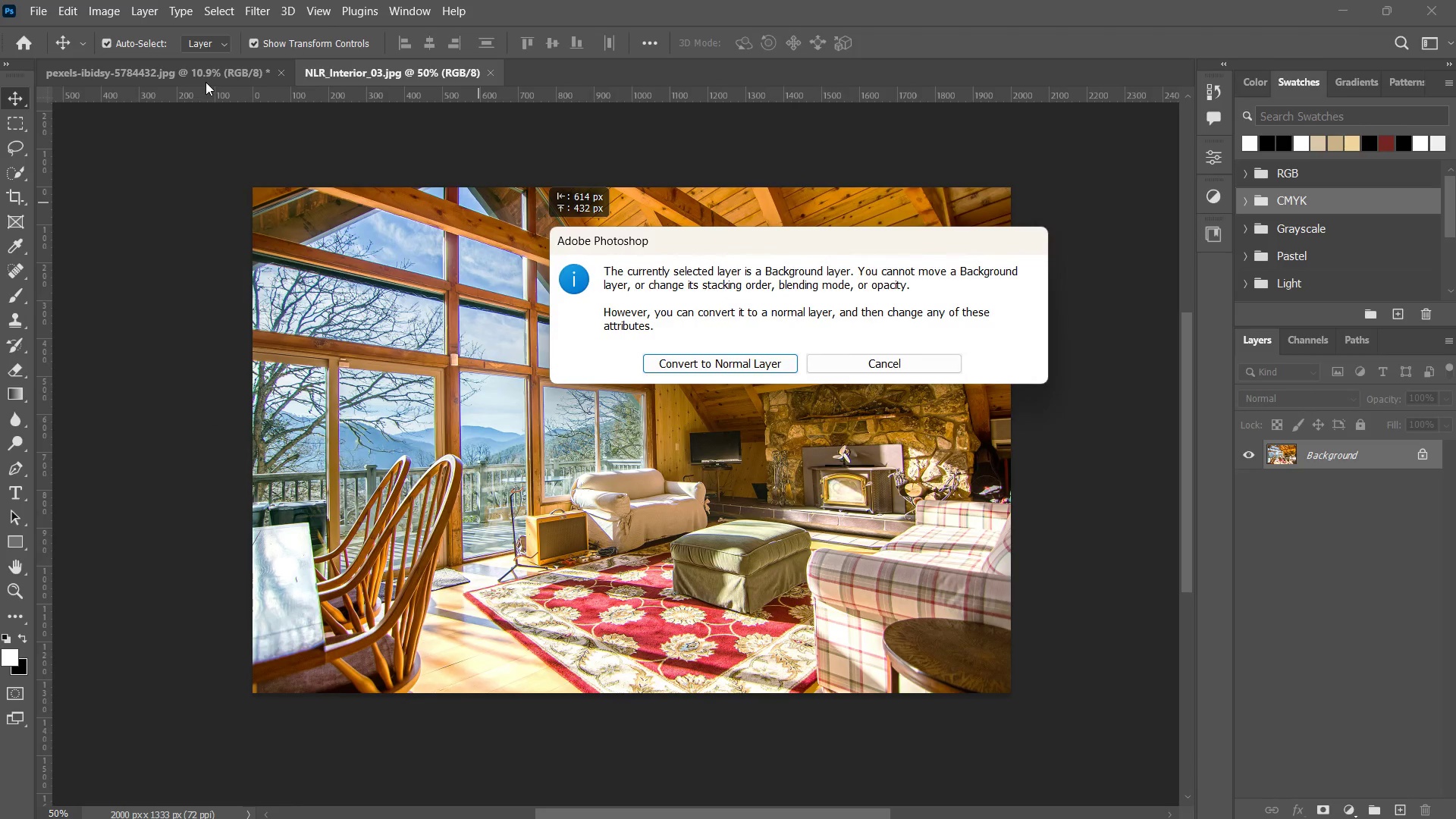 
left_click_drag(start_coordinate=[206, 82], to_coordinate=[187, 73])
 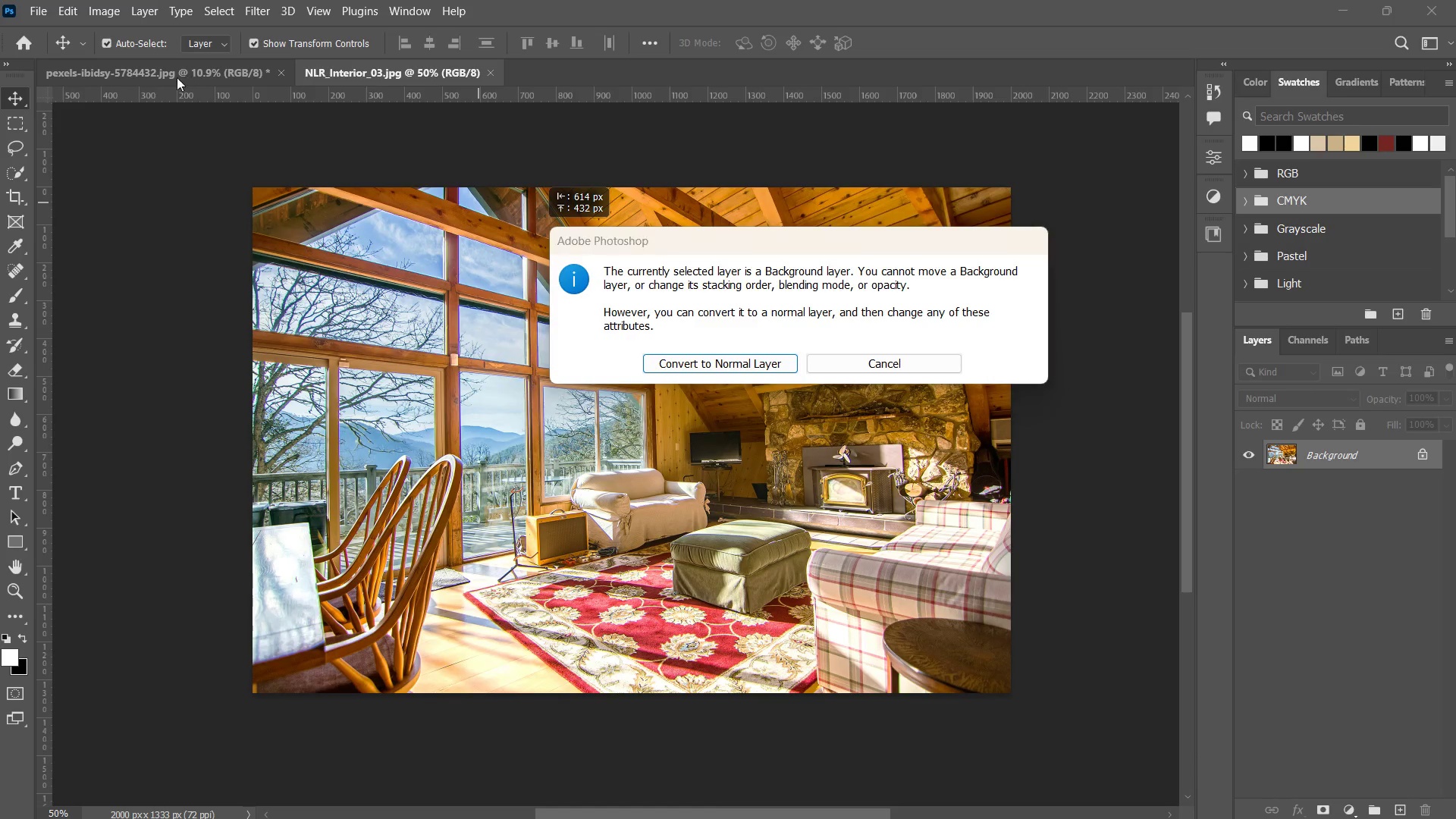 
key(Escape)
 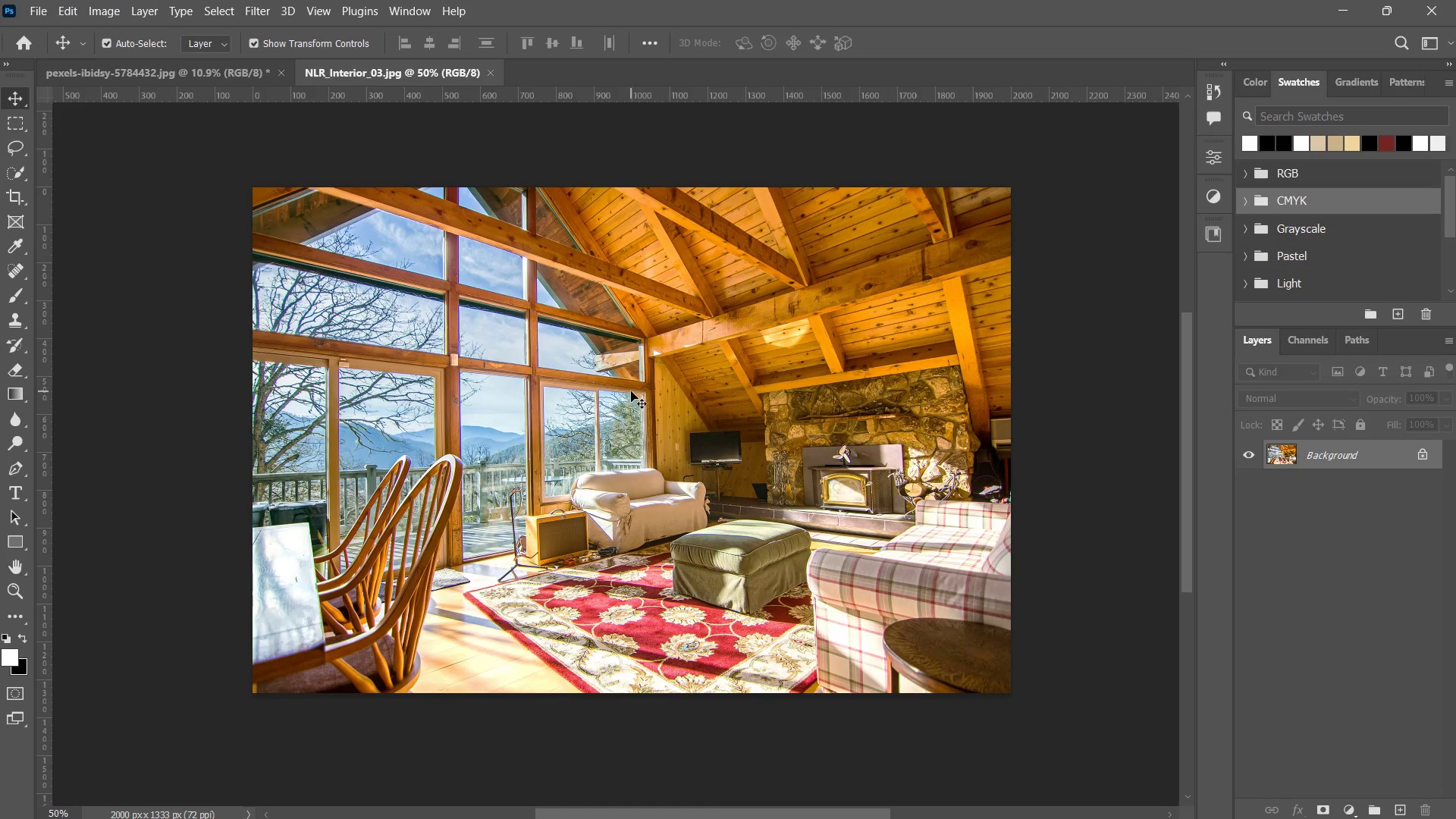 
left_click_drag(start_coordinate=[631, 391], to_coordinate=[780, 536])
 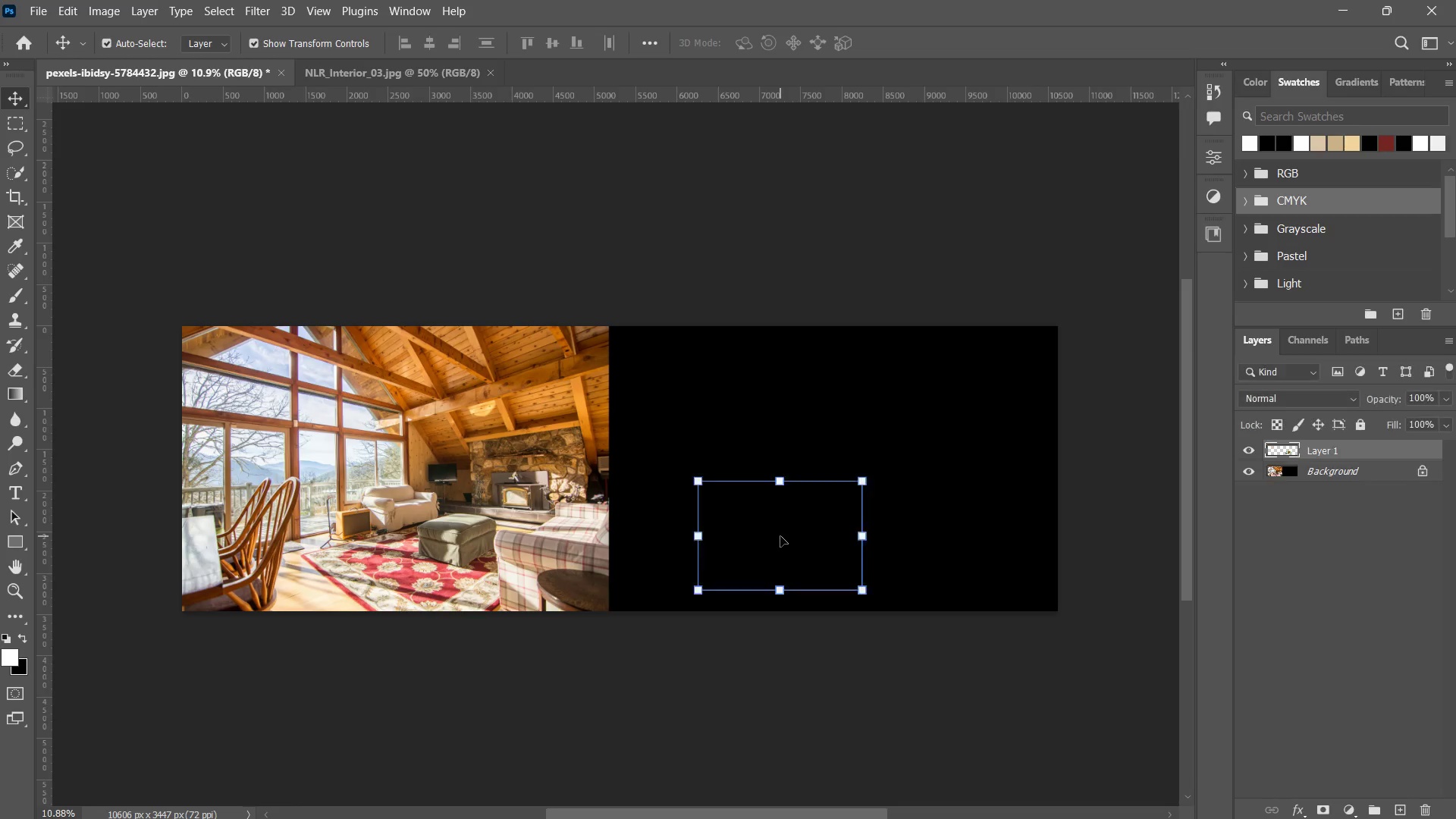 
left_click([780, 536])
 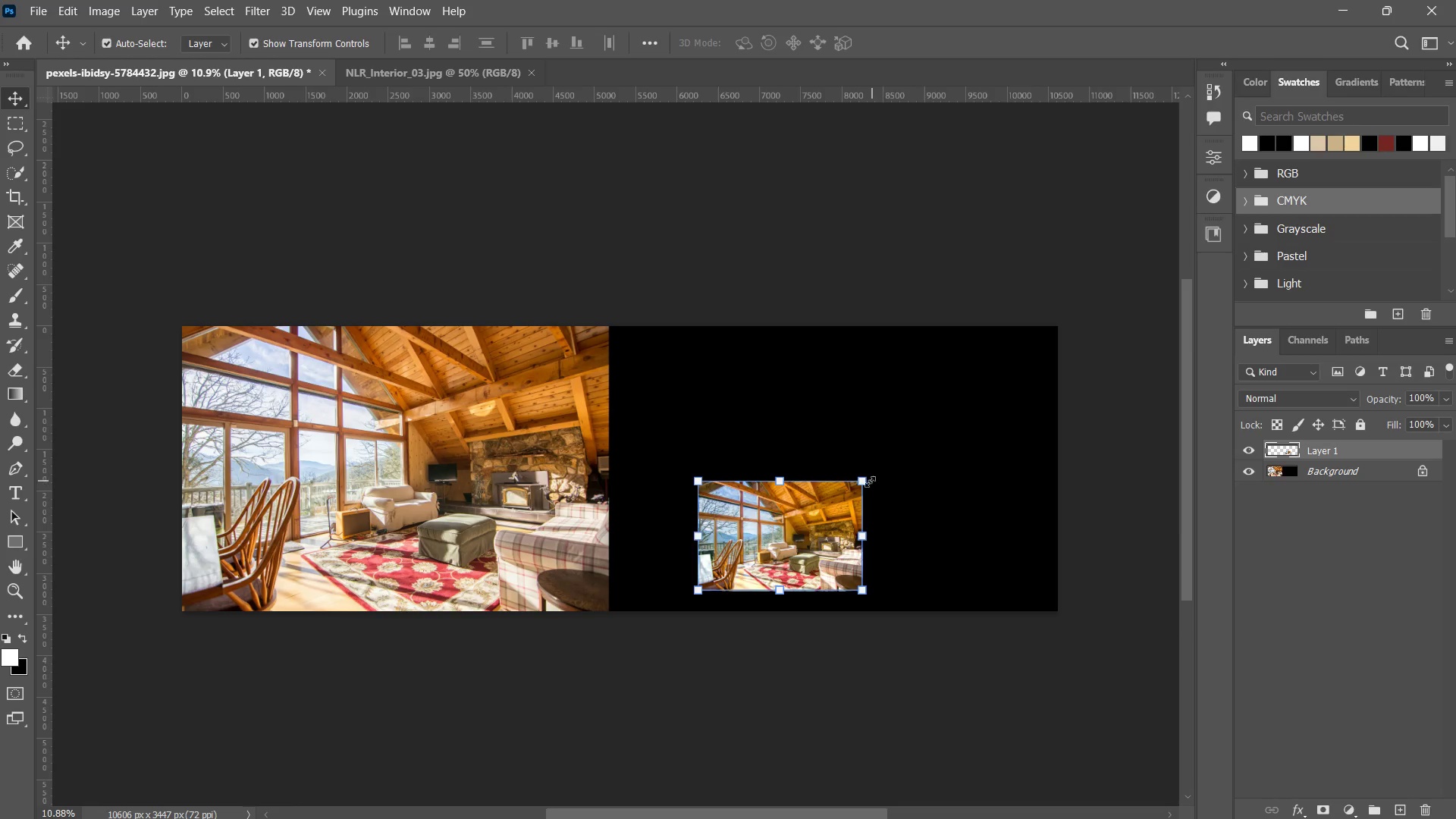 
left_click_drag(start_coordinate=[864, 483], to_coordinate=[1083, 319])
 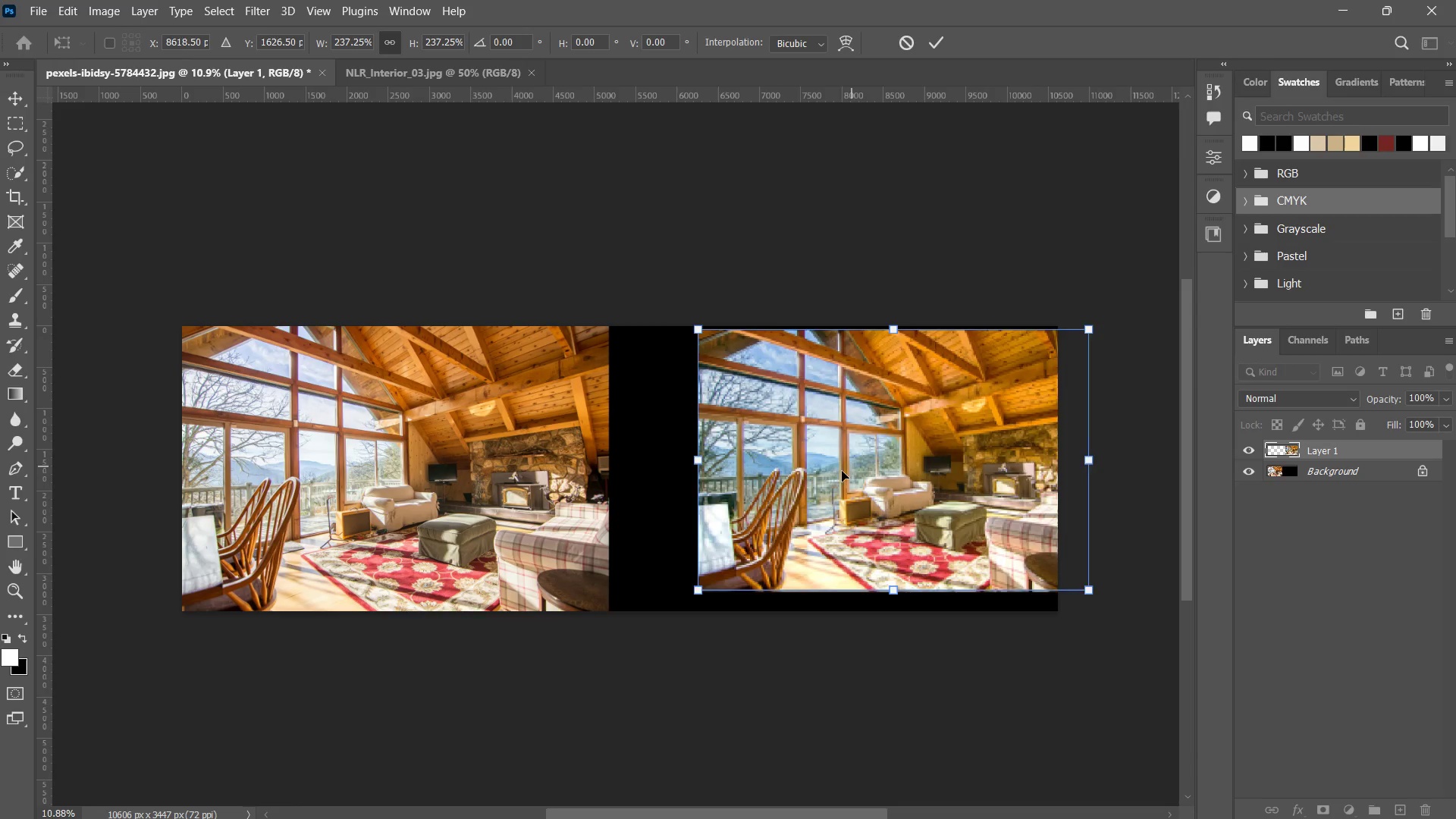 
left_click_drag(start_coordinate=[853, 466], to_coordinate=[764, 483])
 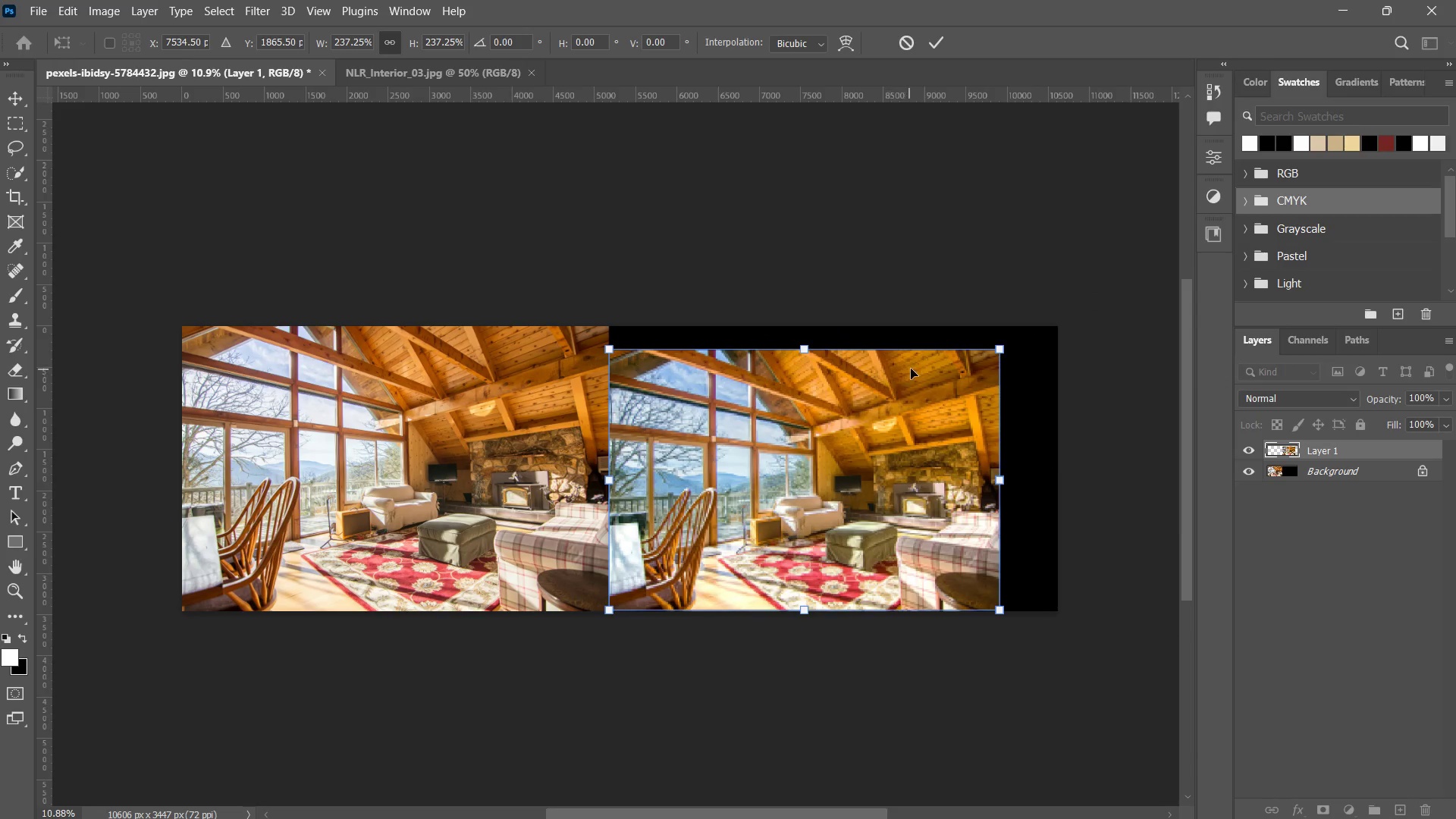 
left_click([764, 483])
 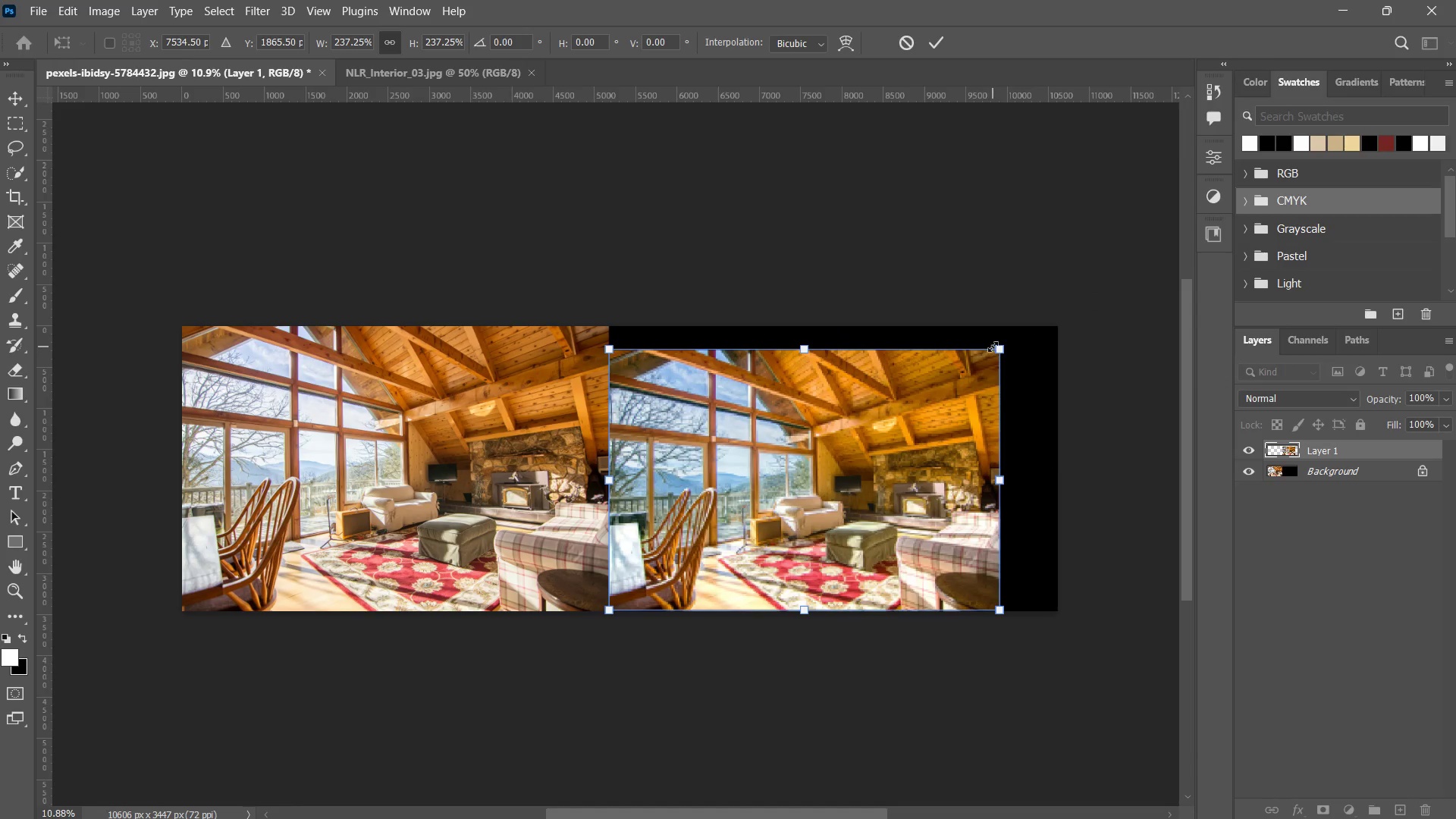 
left_click_drag(start_coordinate=[994, 347], to_coordinate=[1029, 321])
 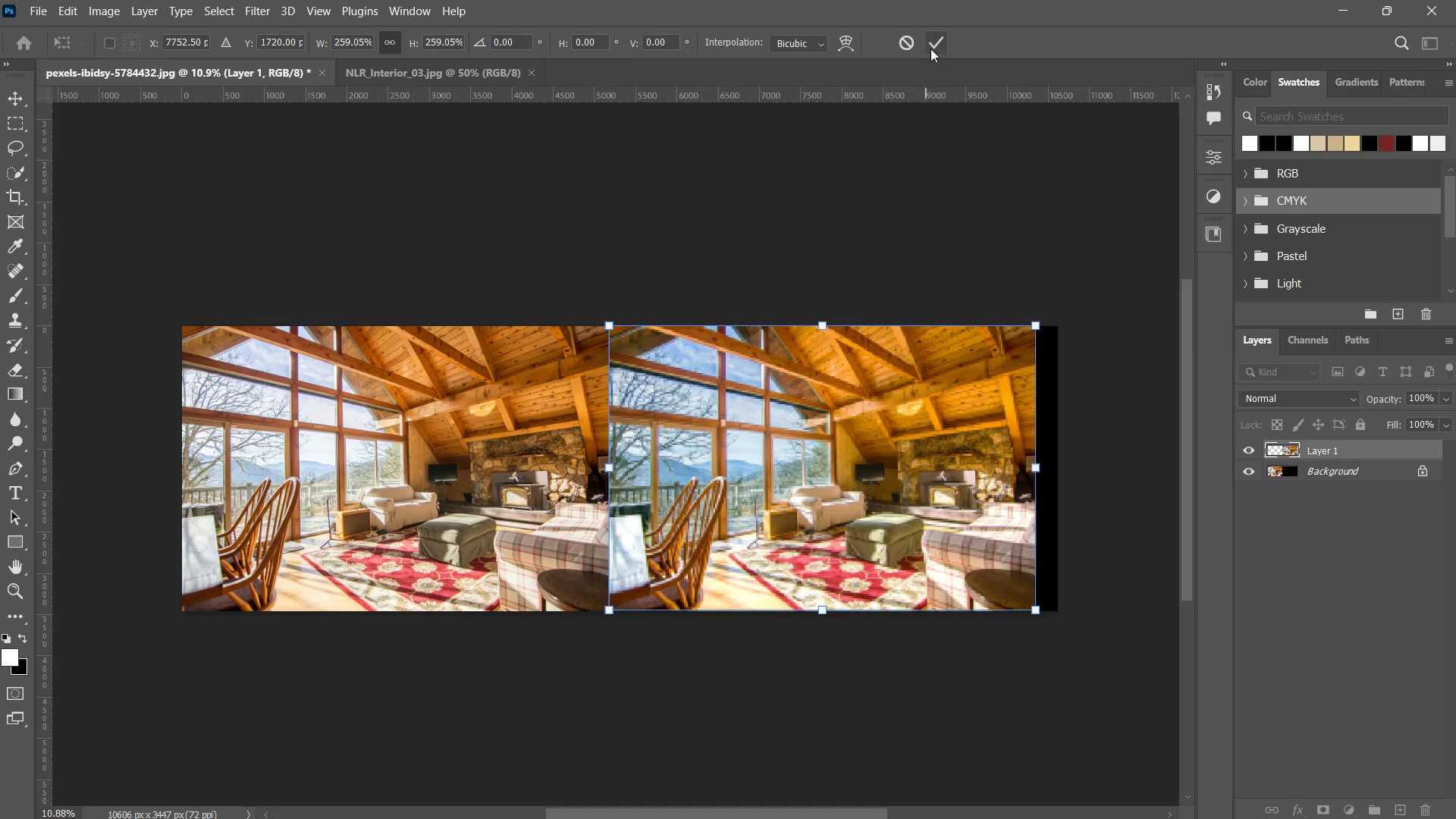 
left_click([930, 49])
 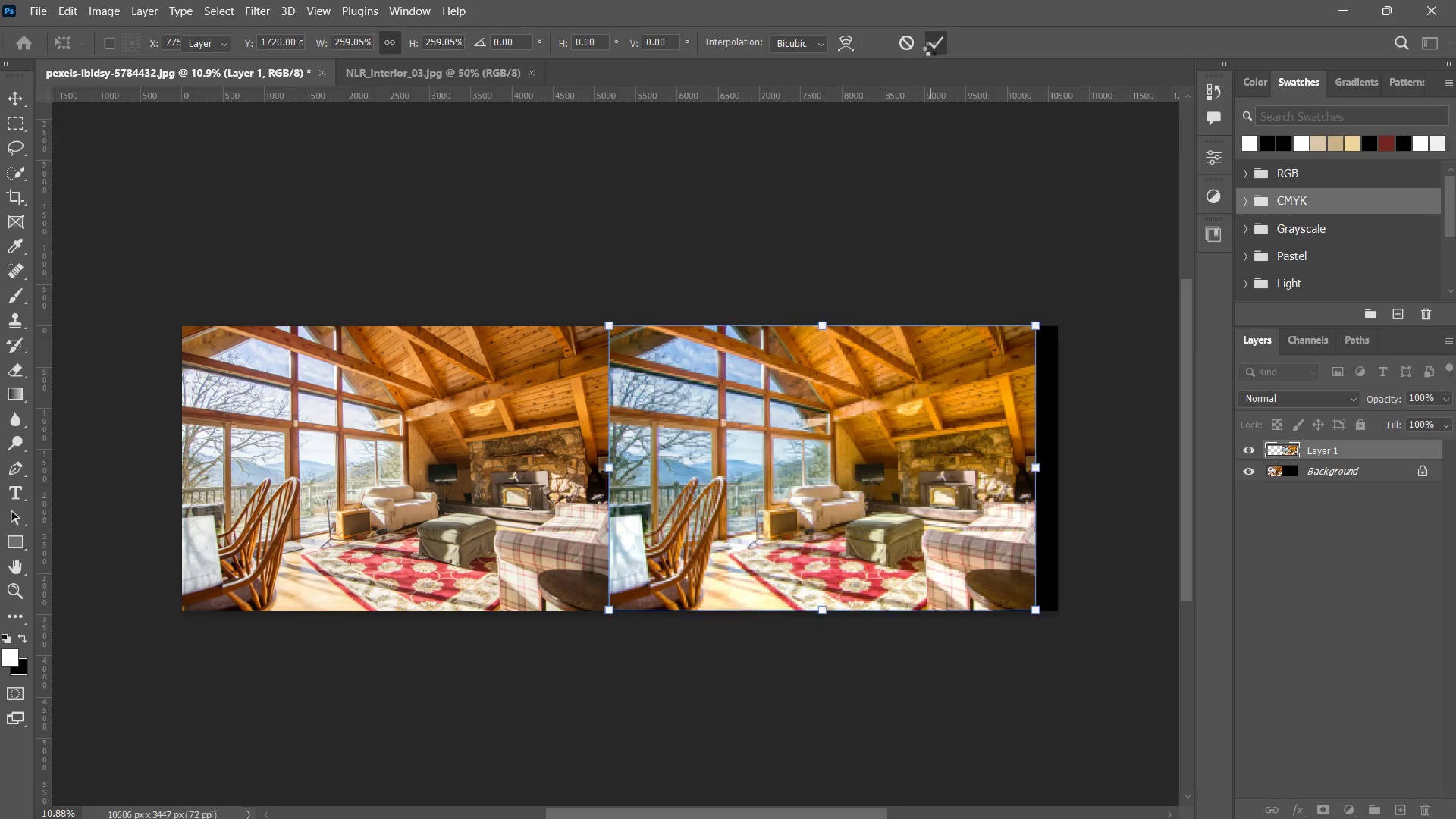 
type(zzzc)
 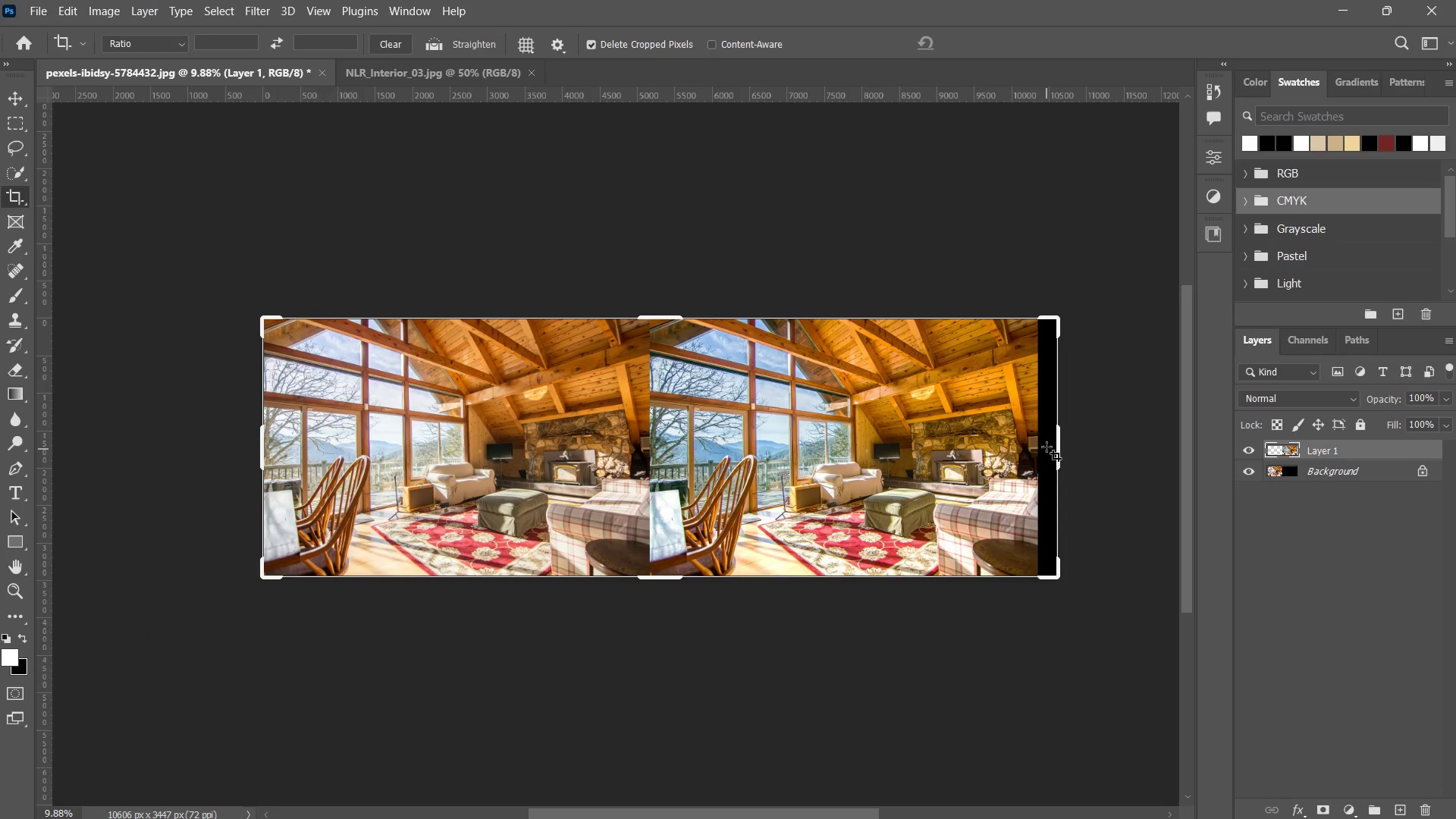 
left_click_drag(start_coordinate=[755, 370], to_coordinate=[795, 330])
 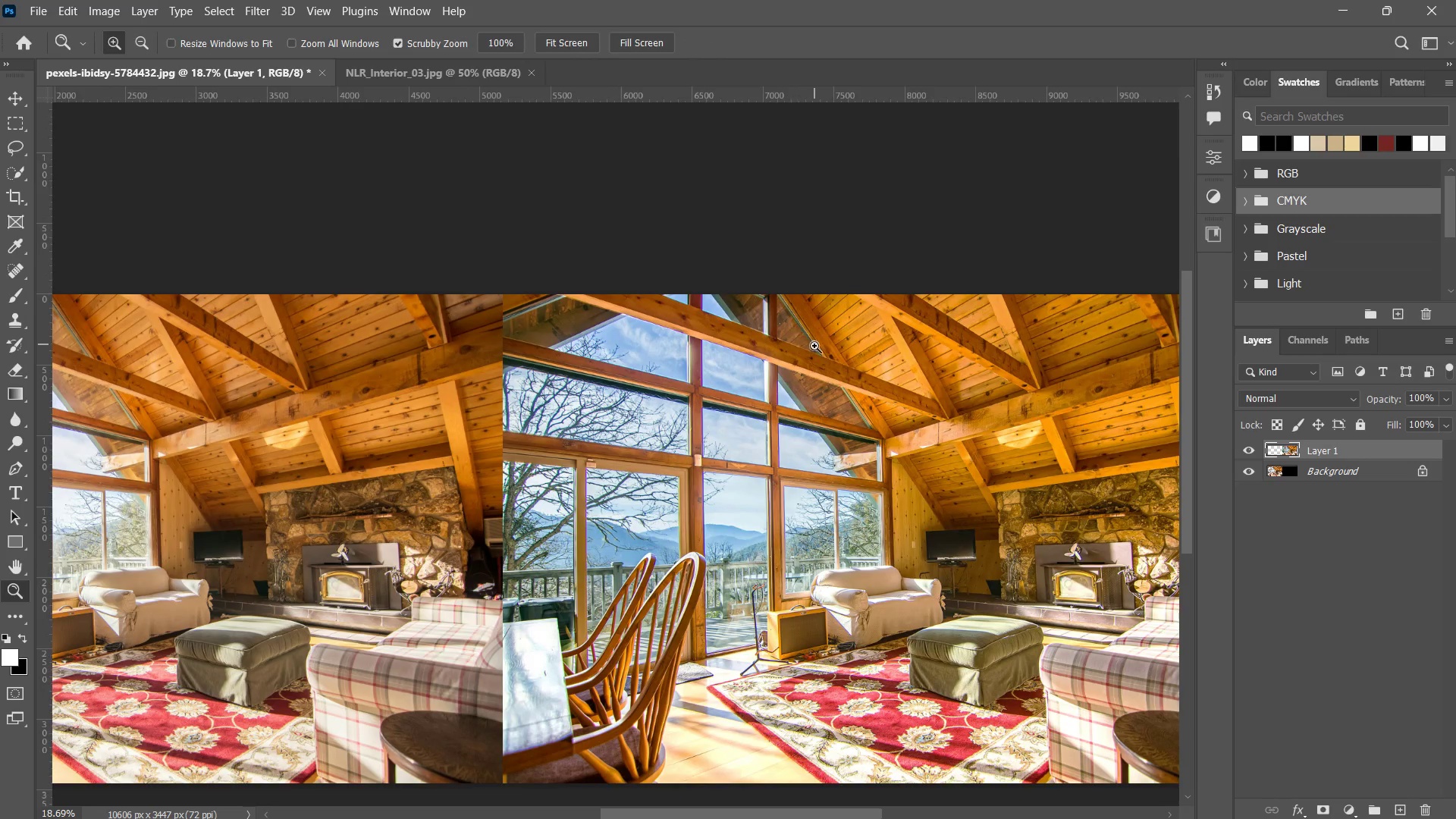 
left_click_drag(start_coordinate=[814, 346], to_coordinate=[770, 377])
 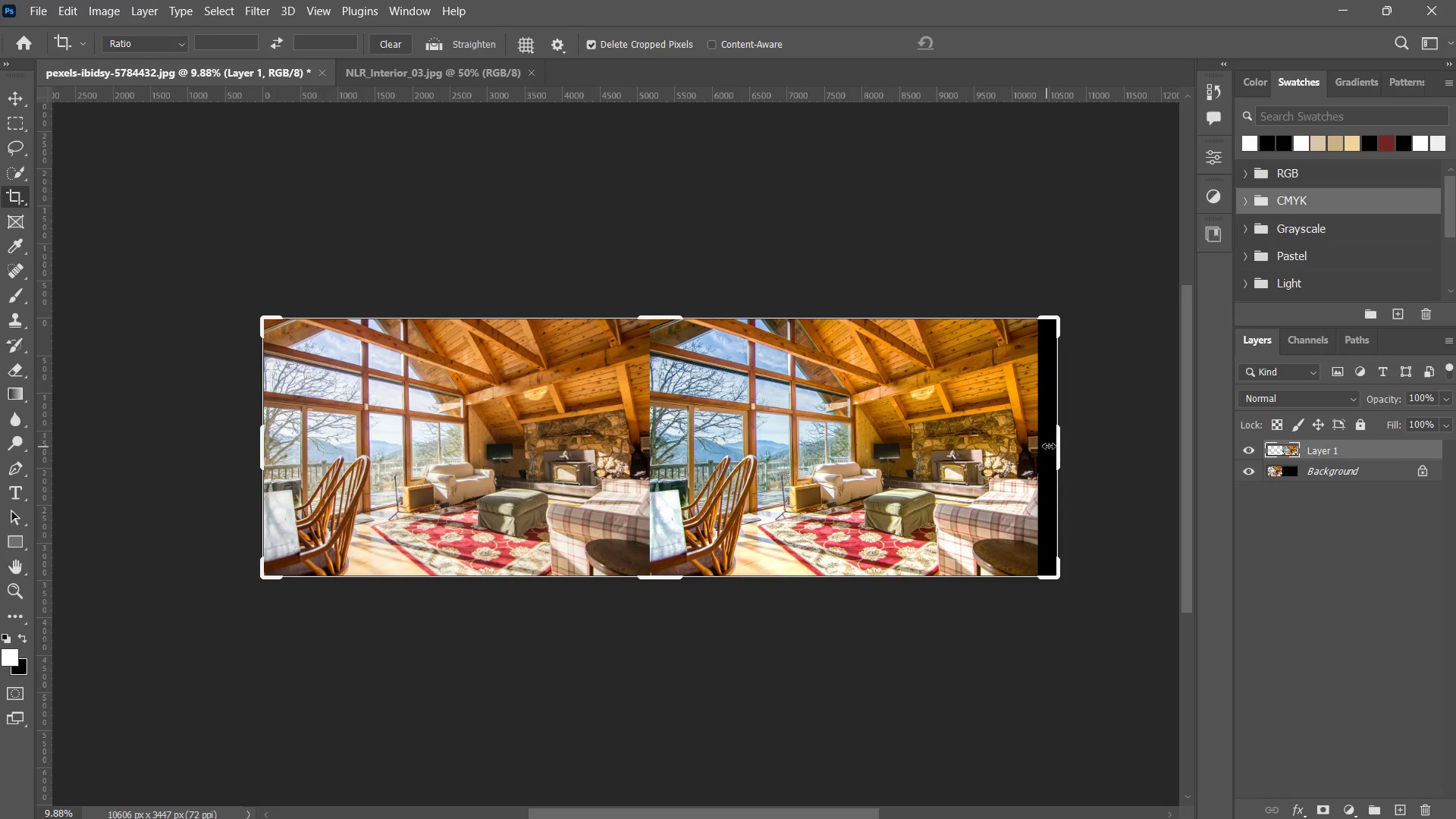 
left_click([1056, 446])
 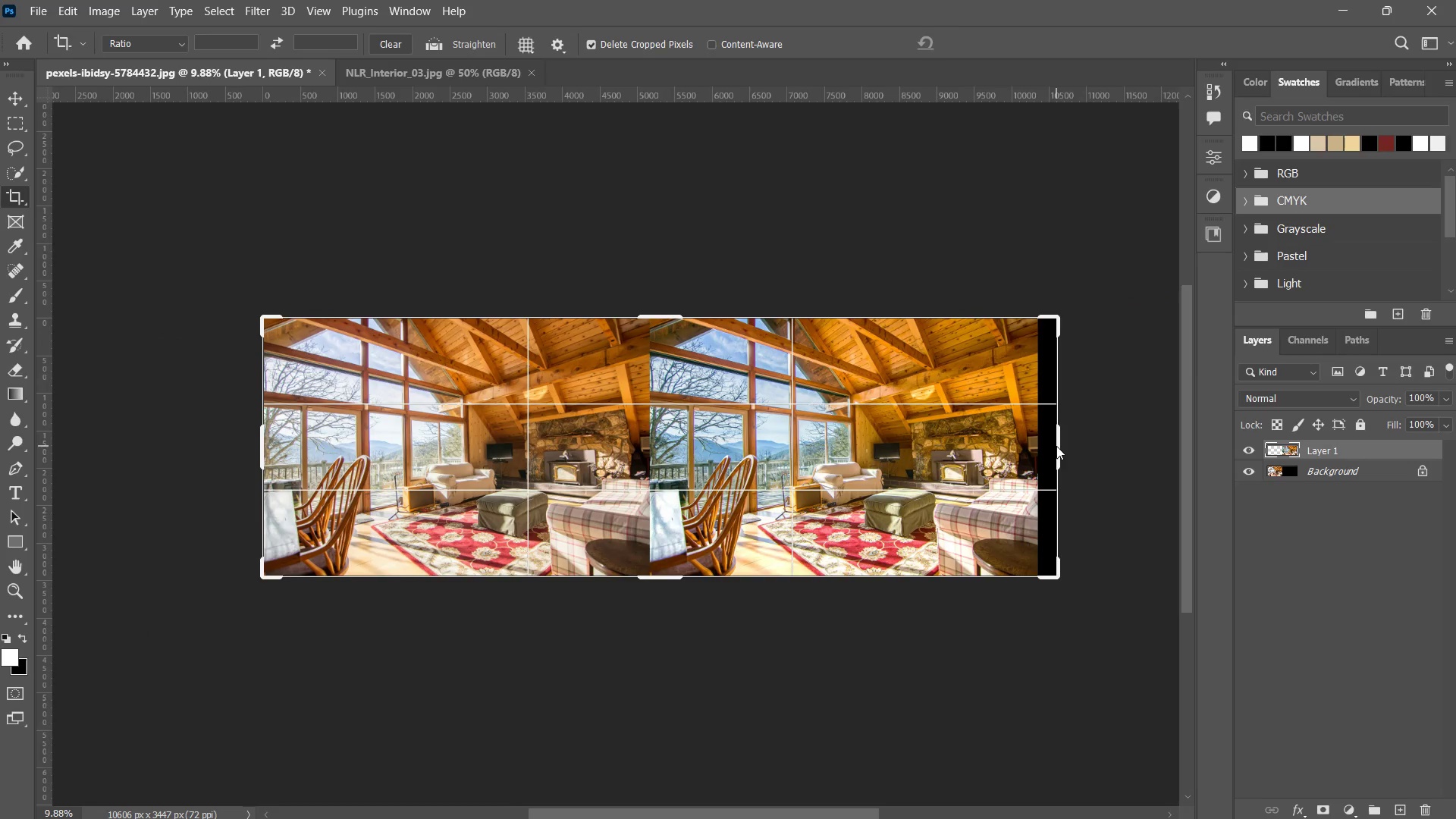 
left_click_drag(start_coordinate=[1056, 446], to_coordinate=[1050, 450])
 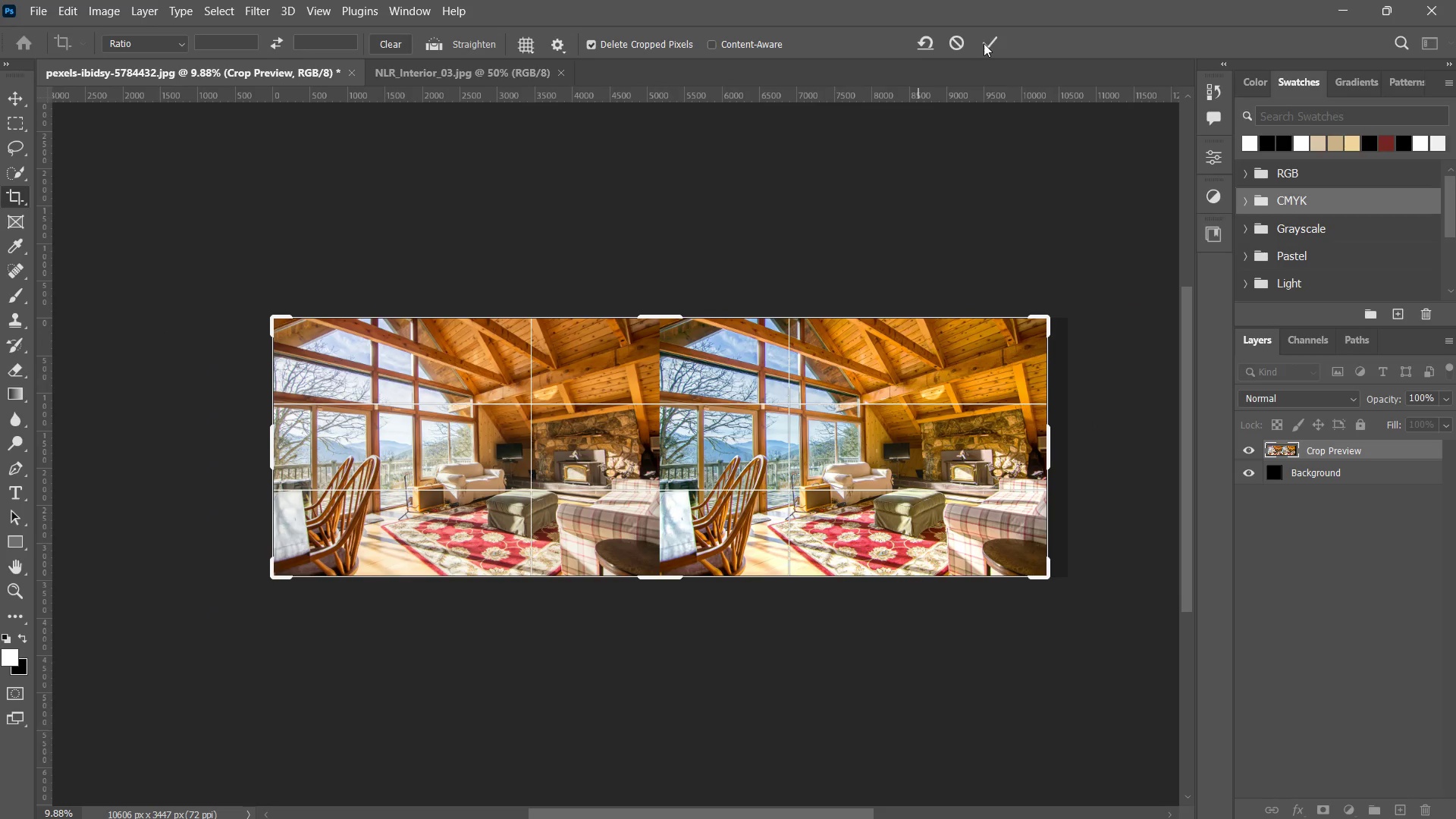 
double_click([990, 40])
 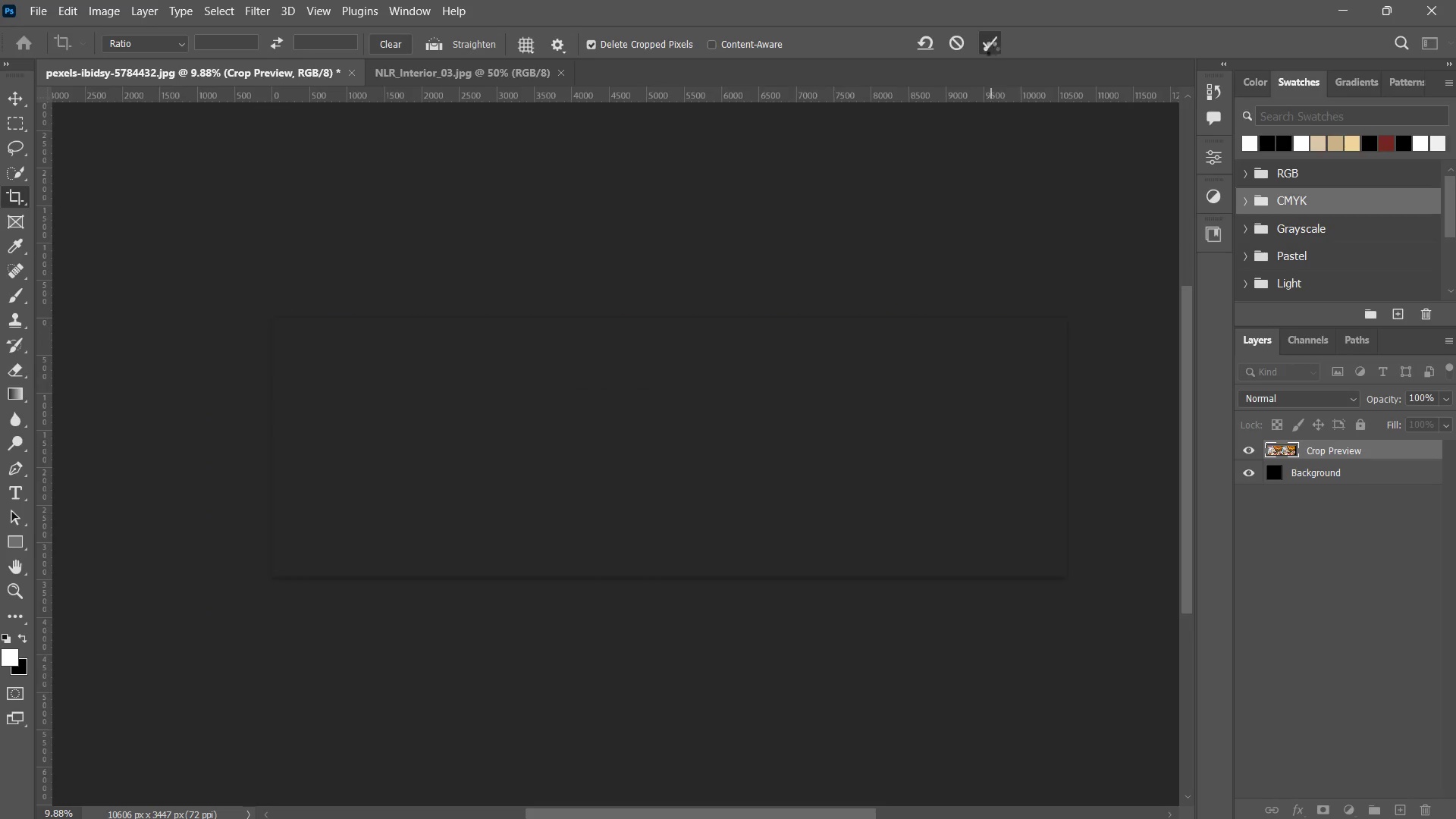 
type(zzz)
 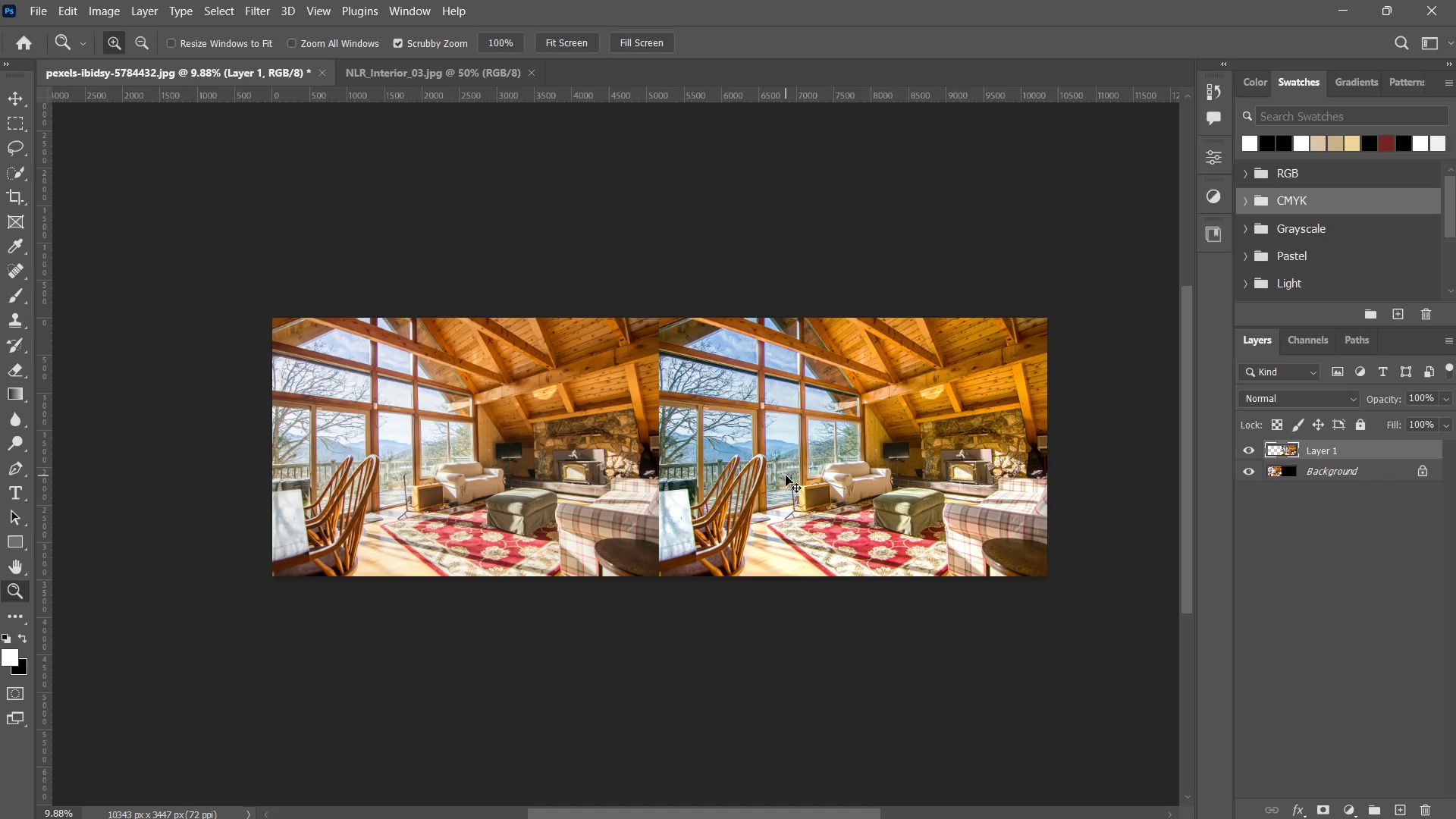 
hold_key(key=ControlLeft, duration=0.55)
 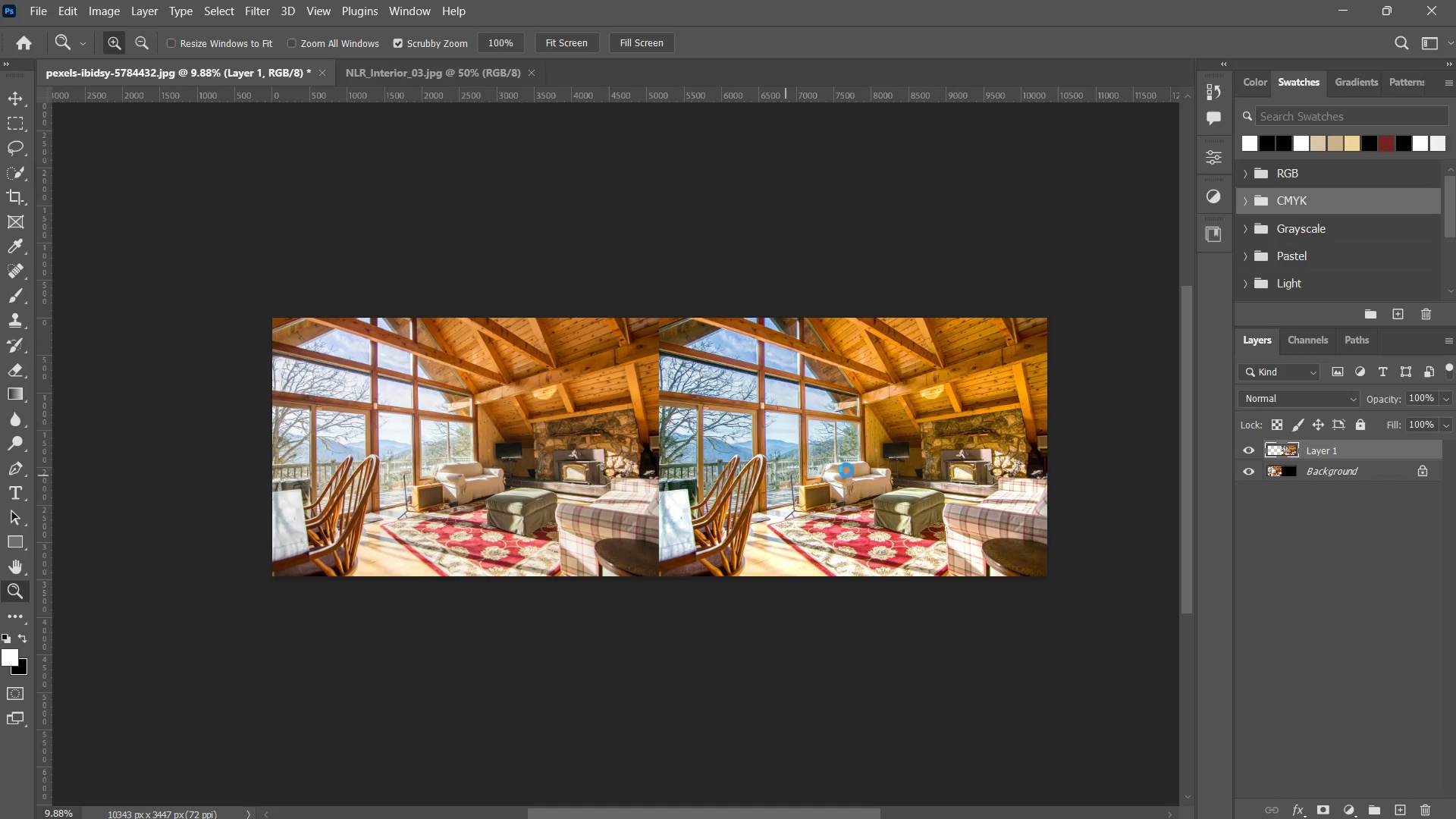 
hold_key(key=AltLeft, duration=0.45)
 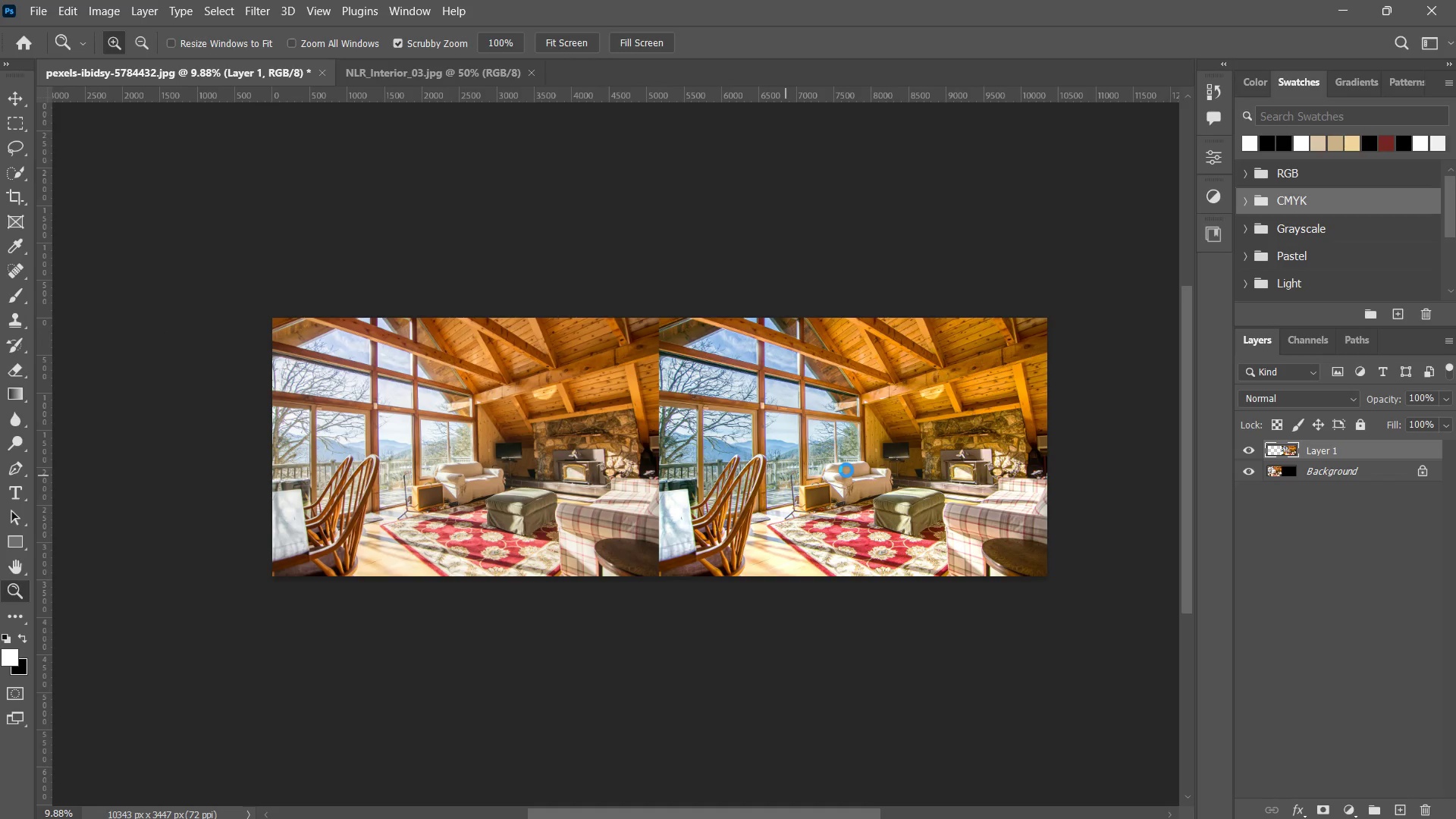 
hold_key(key=S, duration=11.23)
 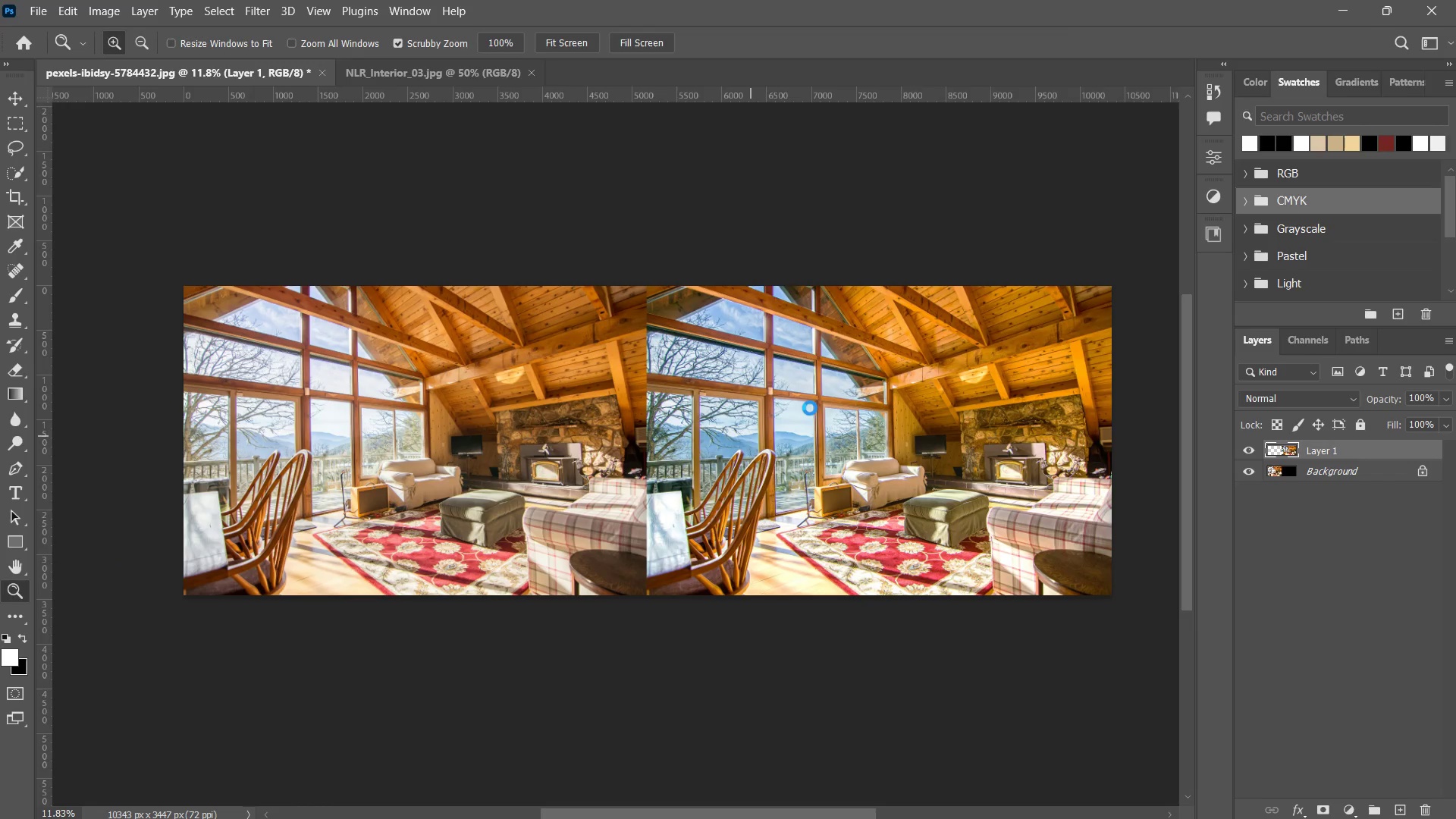 
left_click([667, 522])
 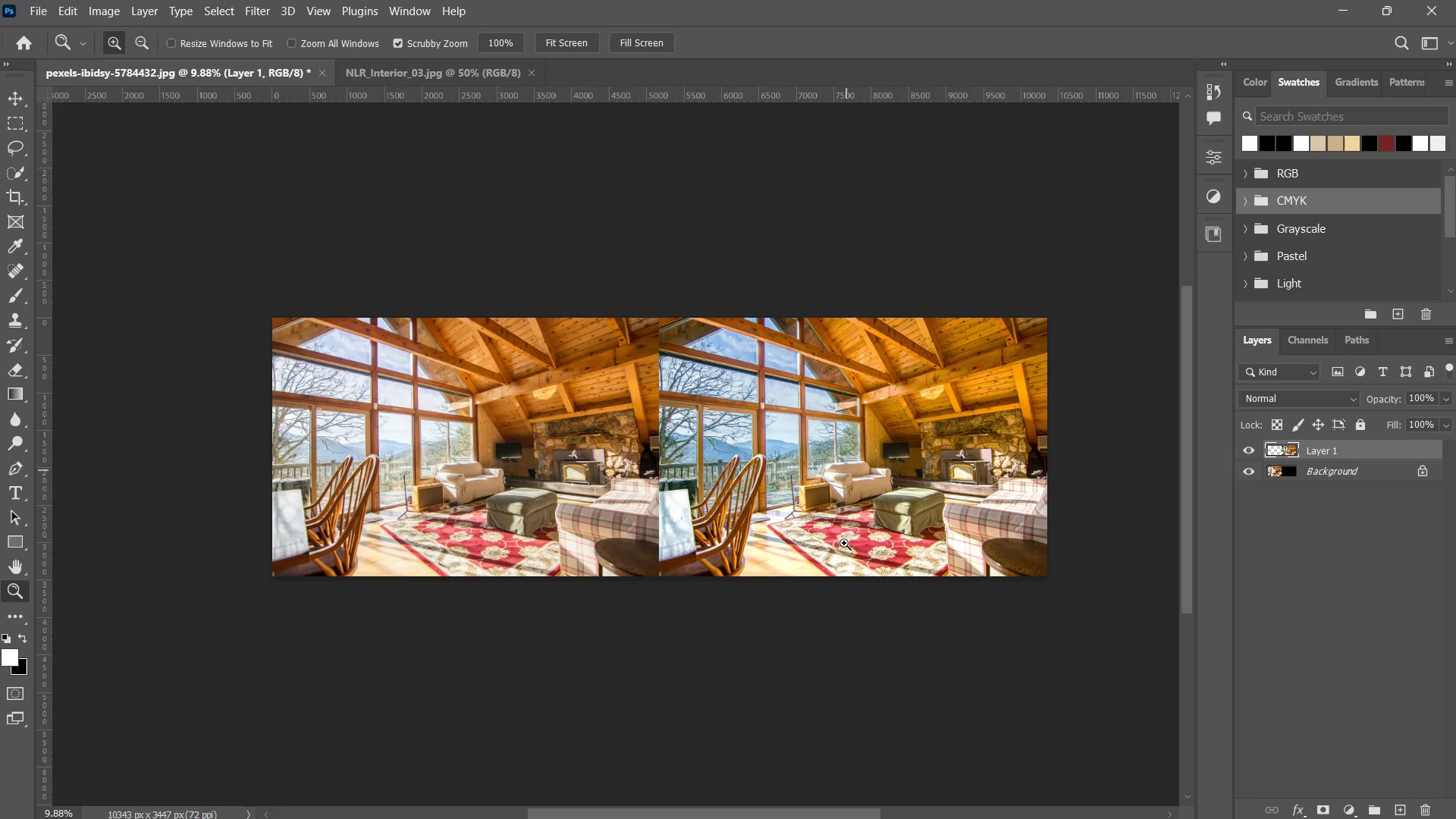 
type(zzz)
 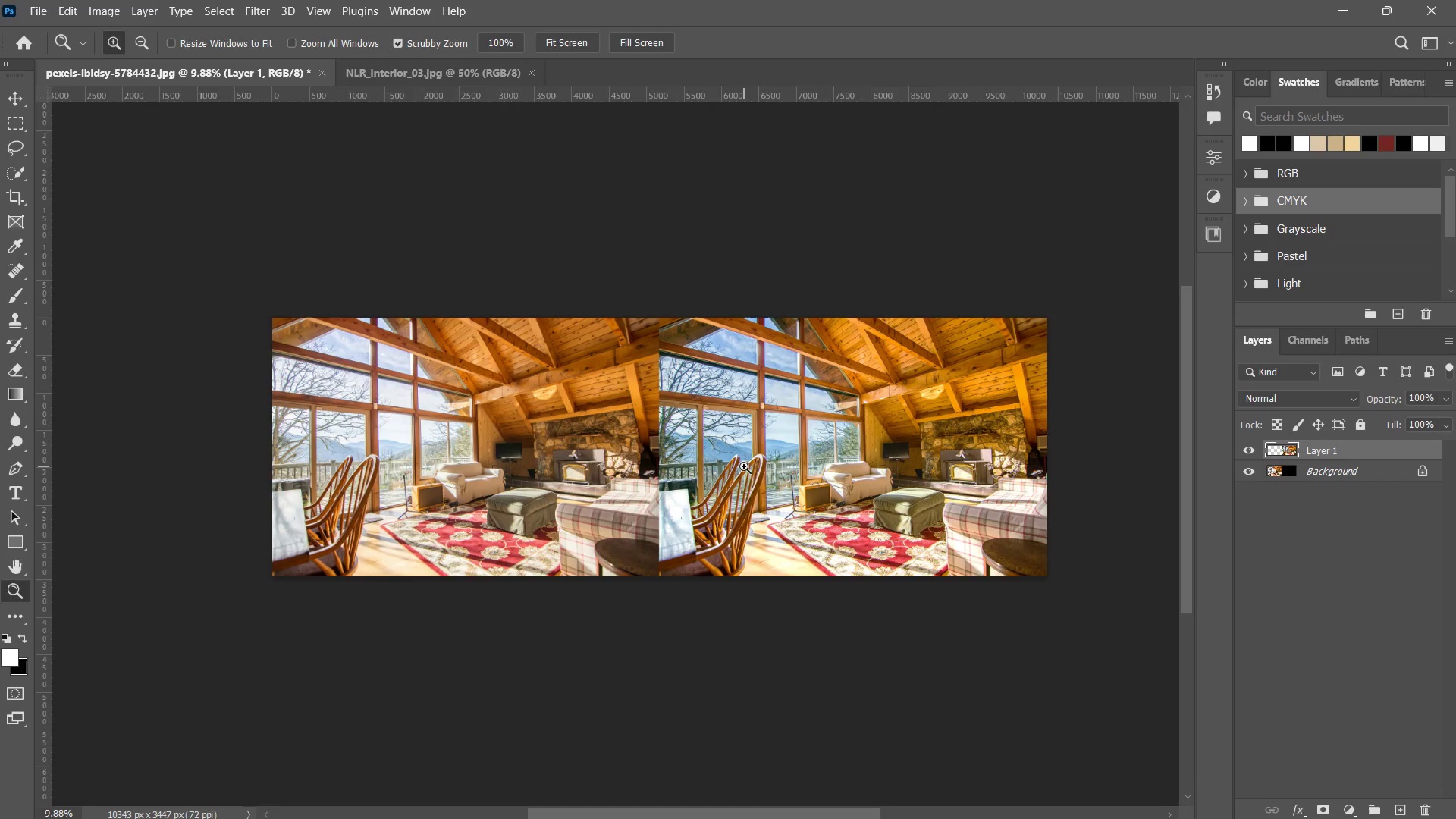 
left_click_drag(start_coordinate=[744, 466], to_coordinate=[775, 445])
 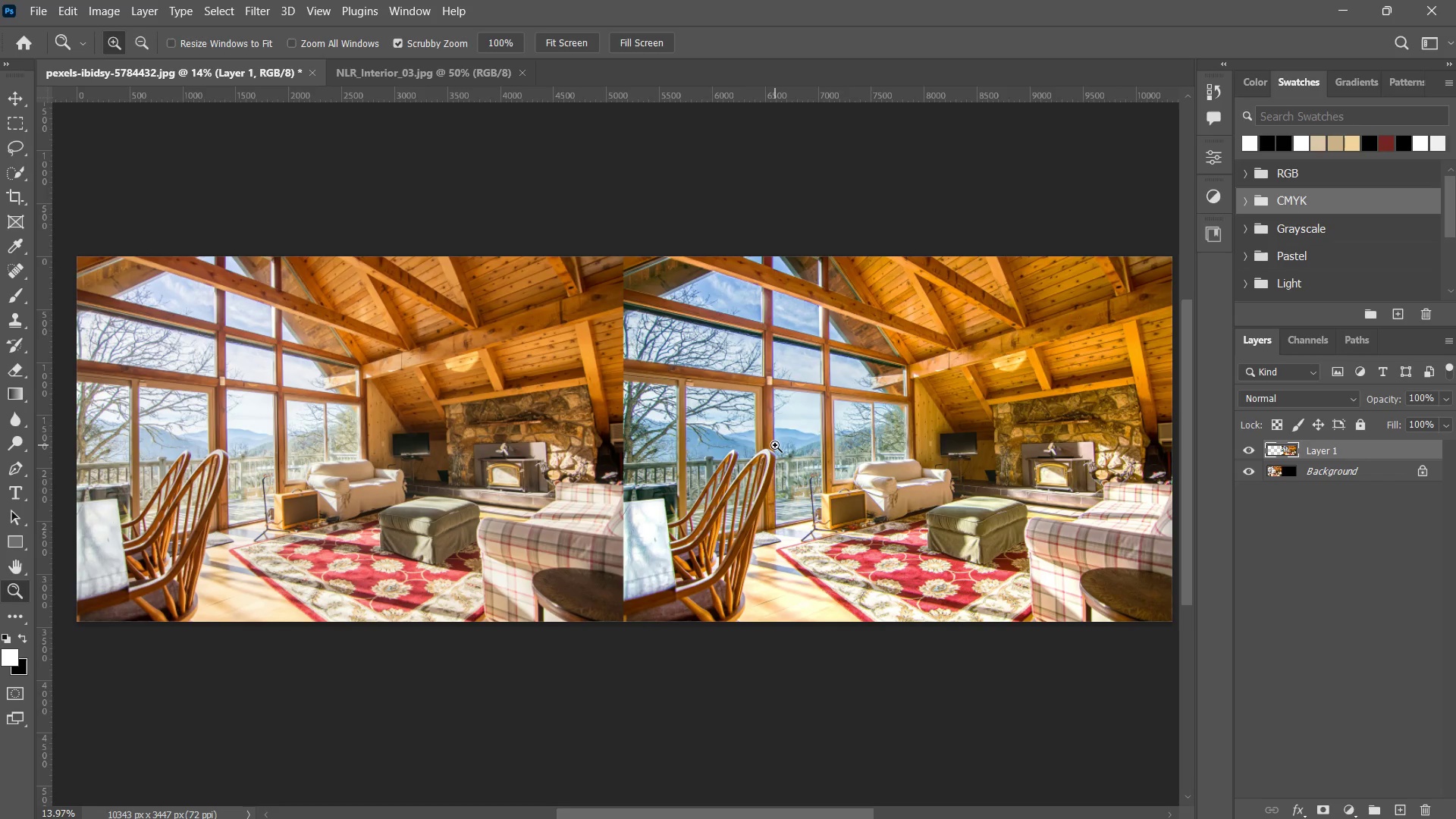 
left_click_drag(start_coordinate=[775, 445], to_coordinate=[756, 445])
 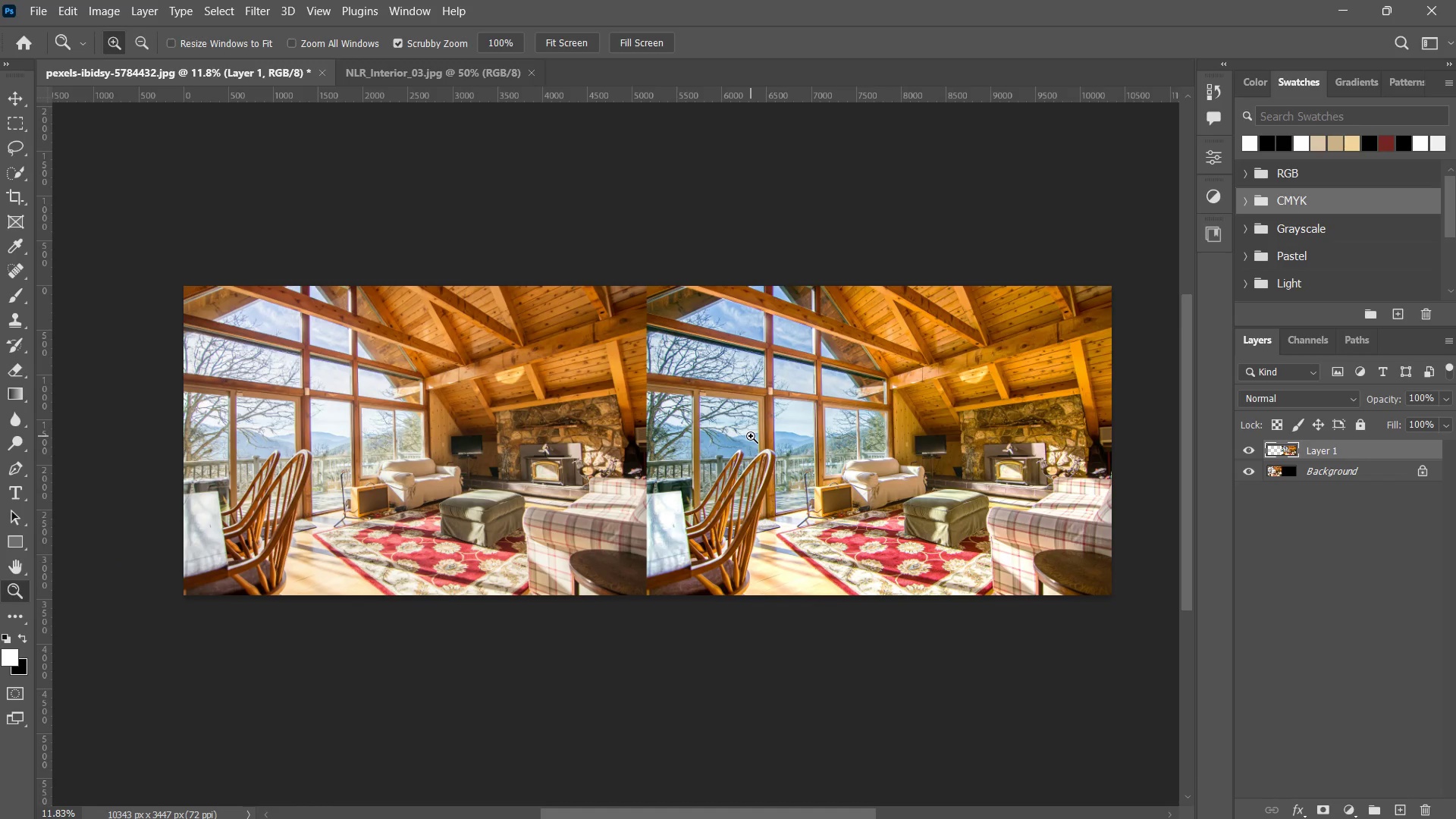 
hold_key(key=ControlLeft, duration=1.49)
 